 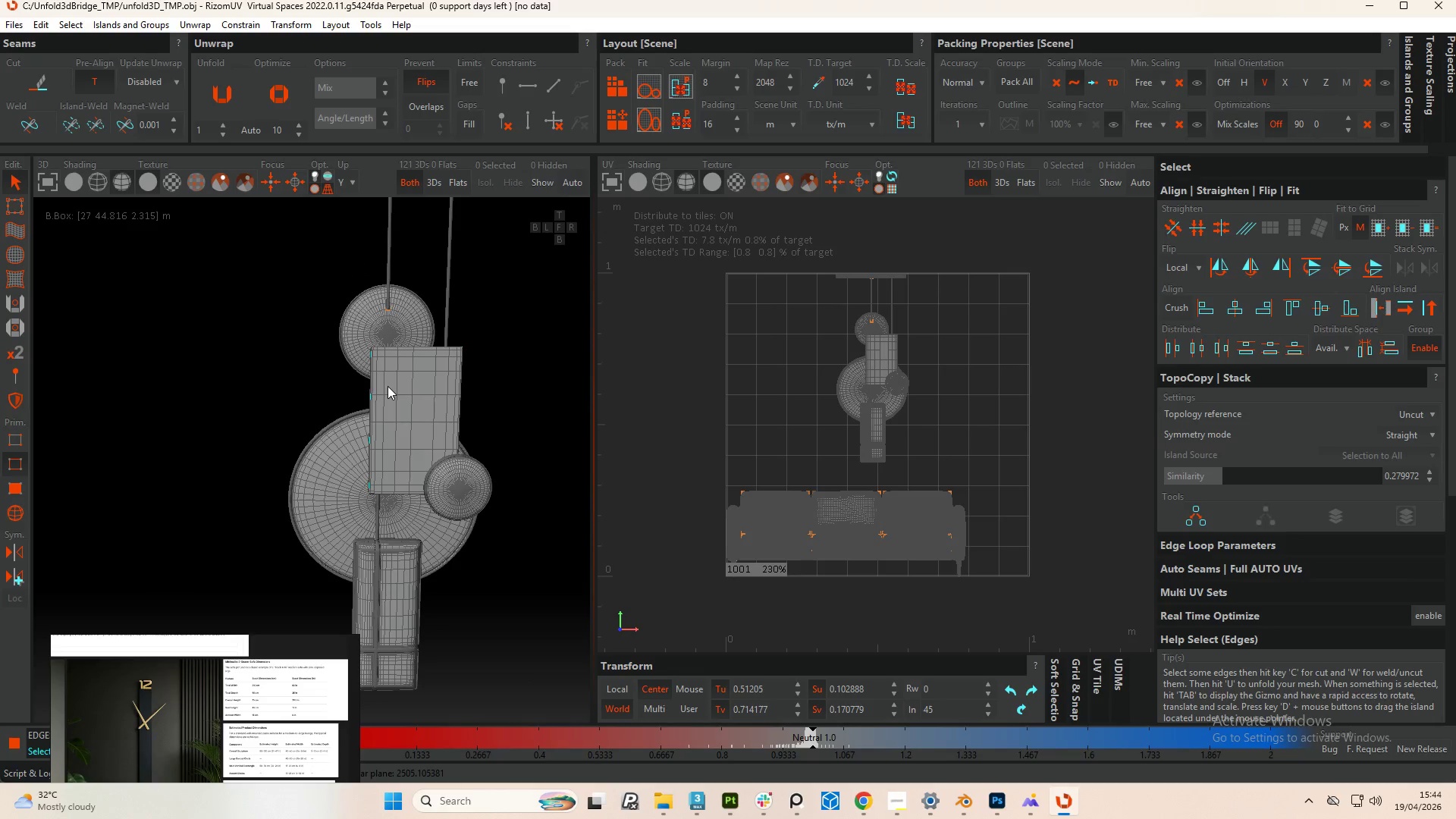 
scroll: coordinate [388, 390], scroll_direction: down, amount: 2.0
 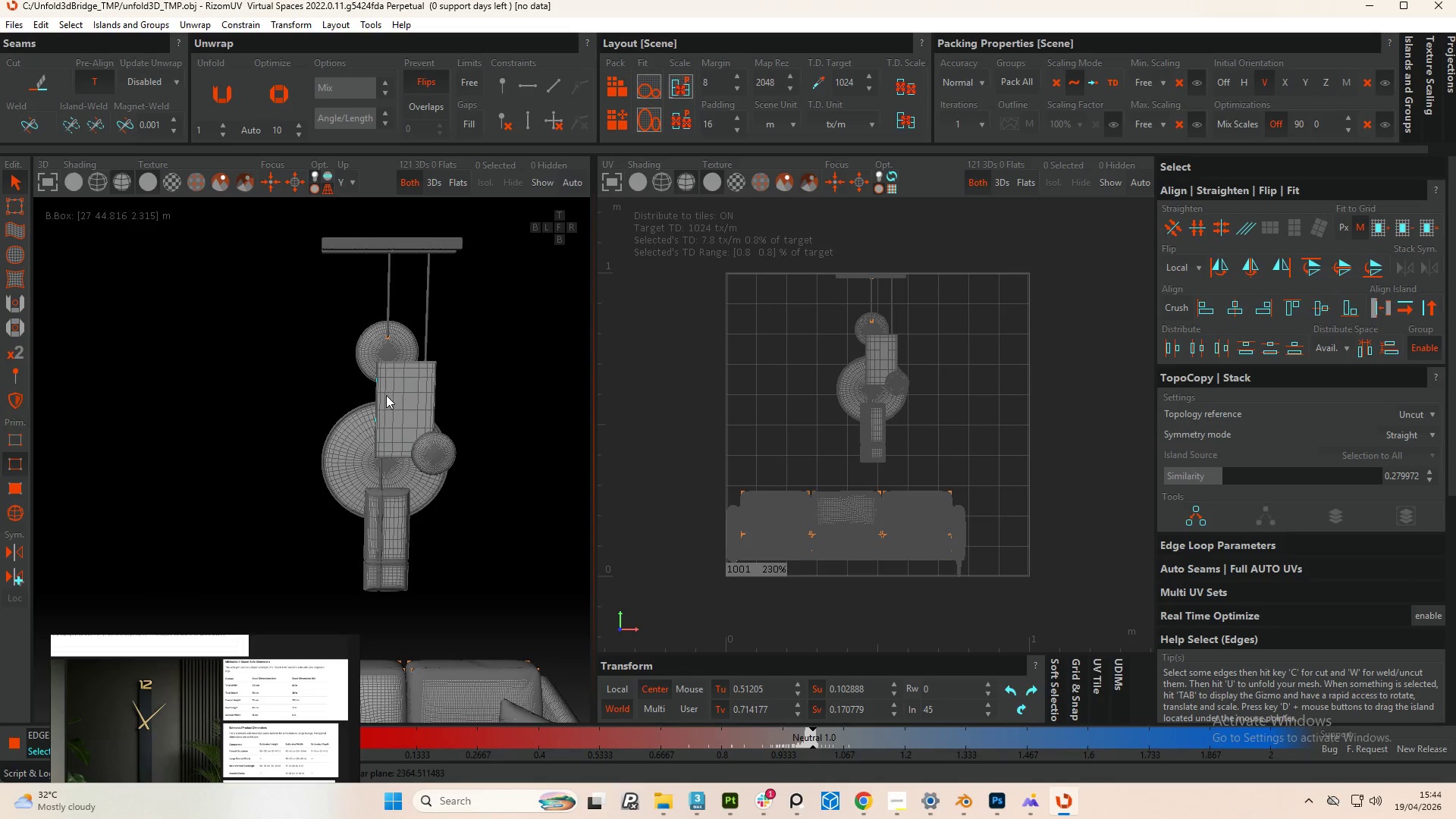 
scroll: coordinate [366, 373], scroll_direction: up, amount: 4.0
 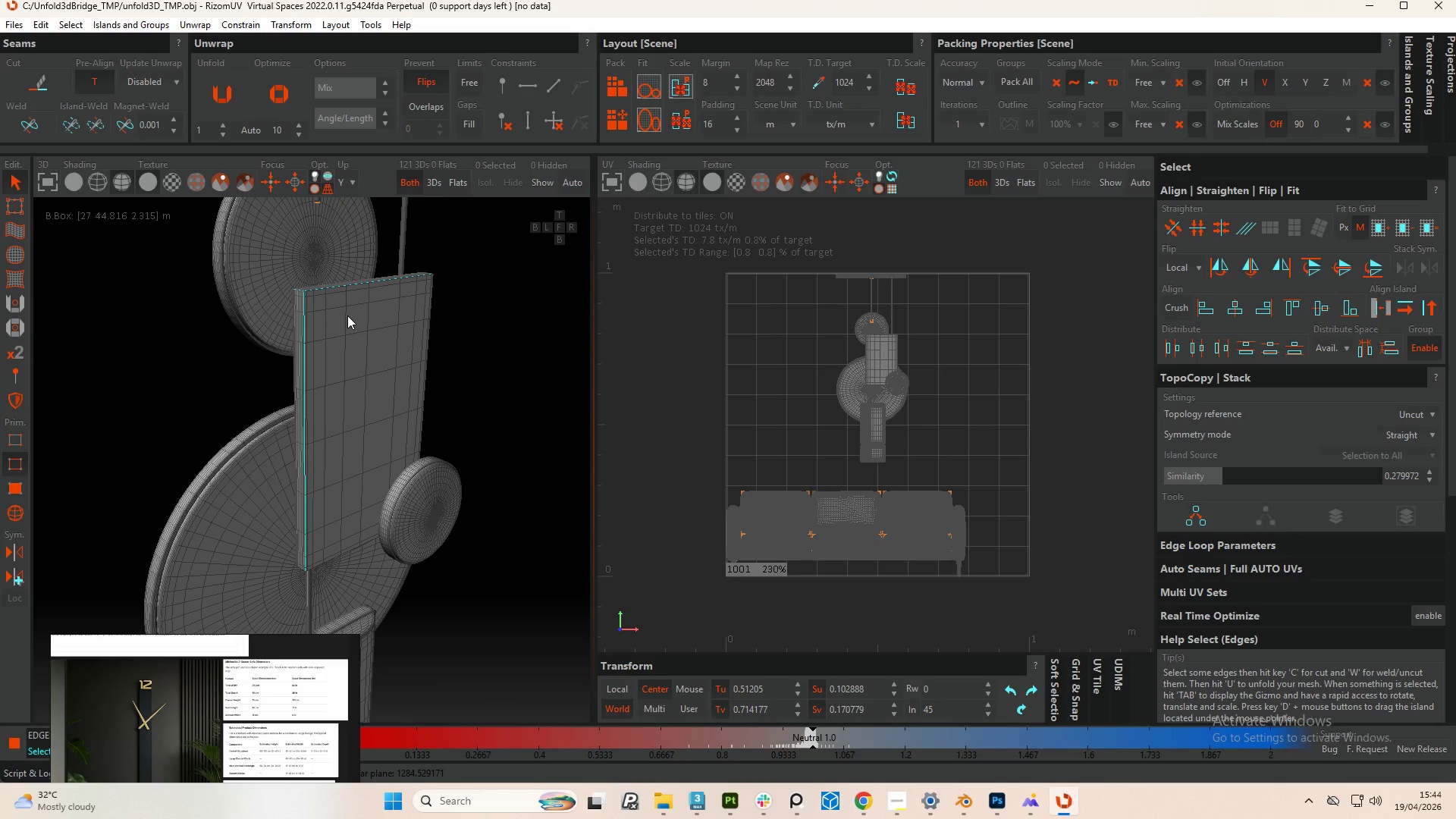 
scroll: coordinate [359, 324], scroll_direction: down, amount: 2.0
 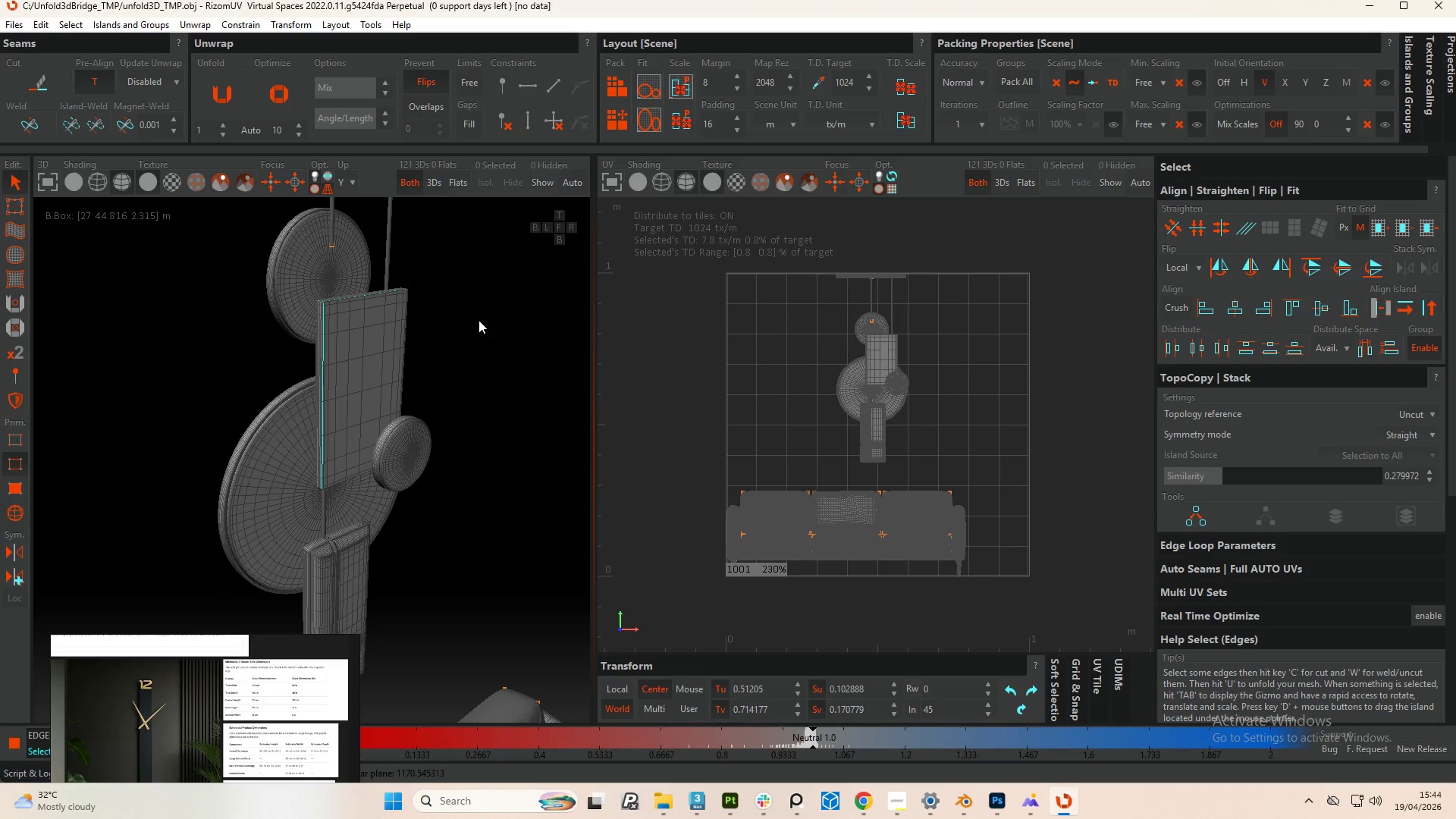 
key(Control+Z)
 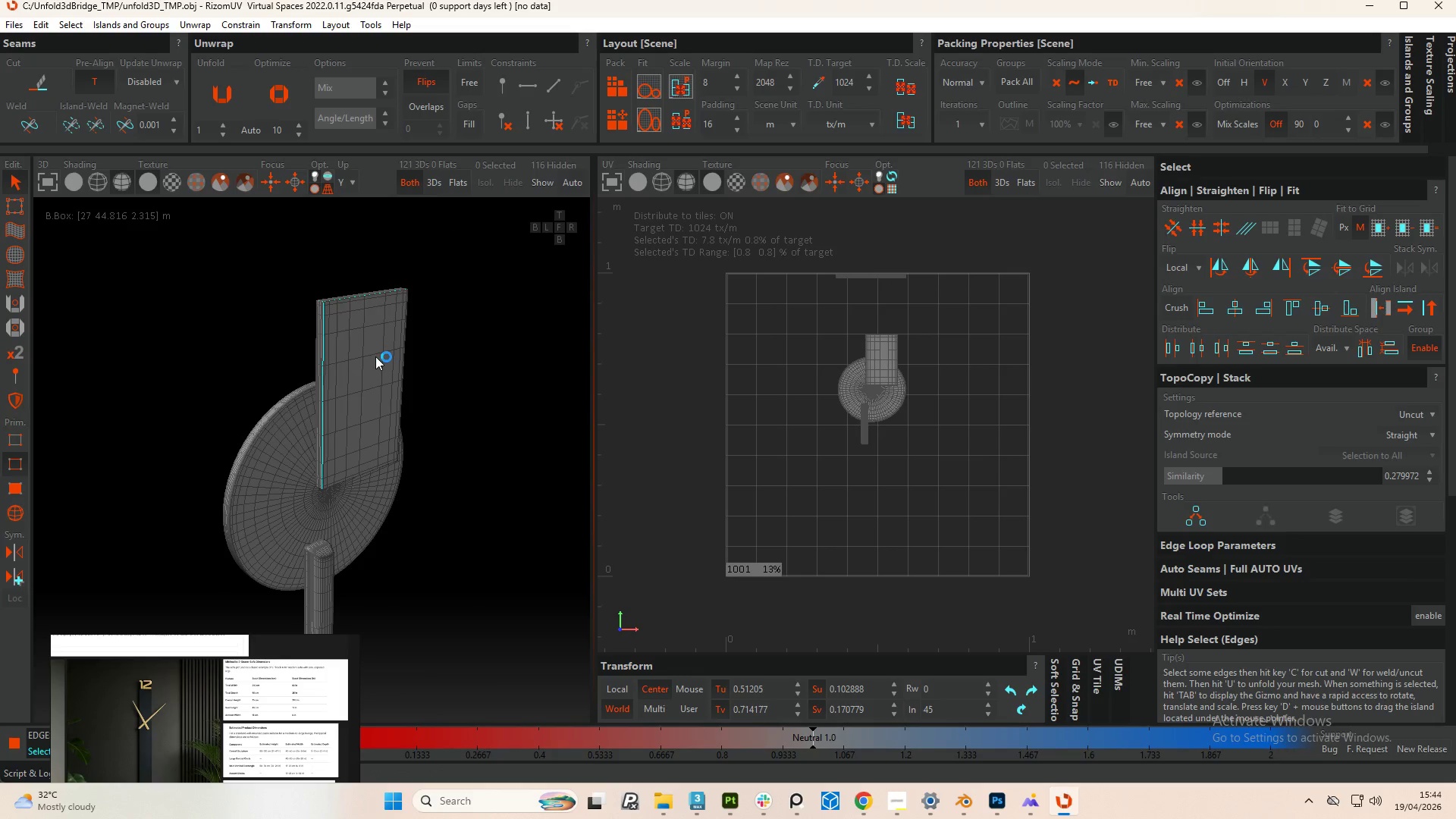 
hold_key(key=AltLeft, duration=0.78)
 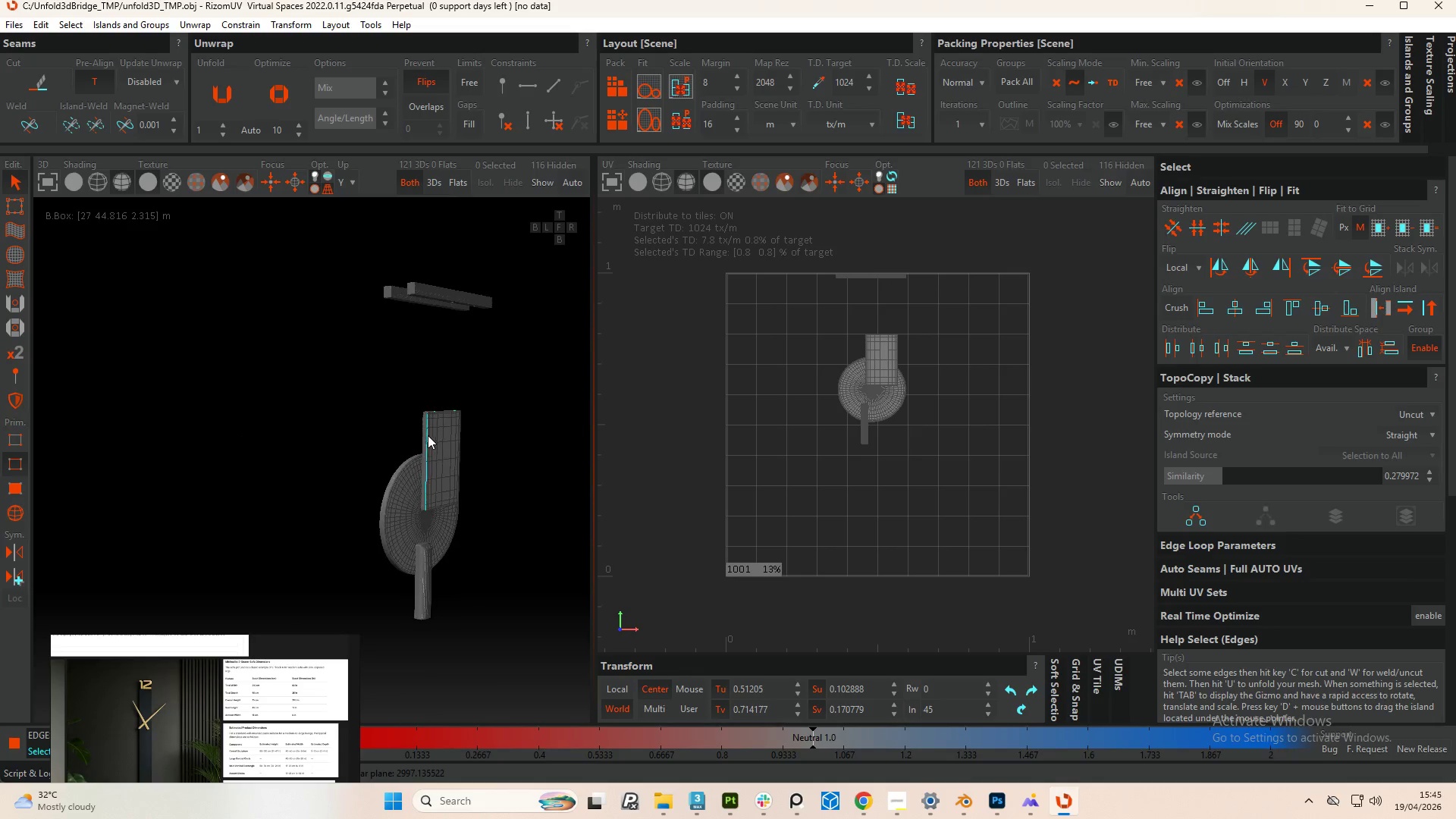 
scroll: coordinate [460, 381], scroll_direction: down, amount: 3.0
 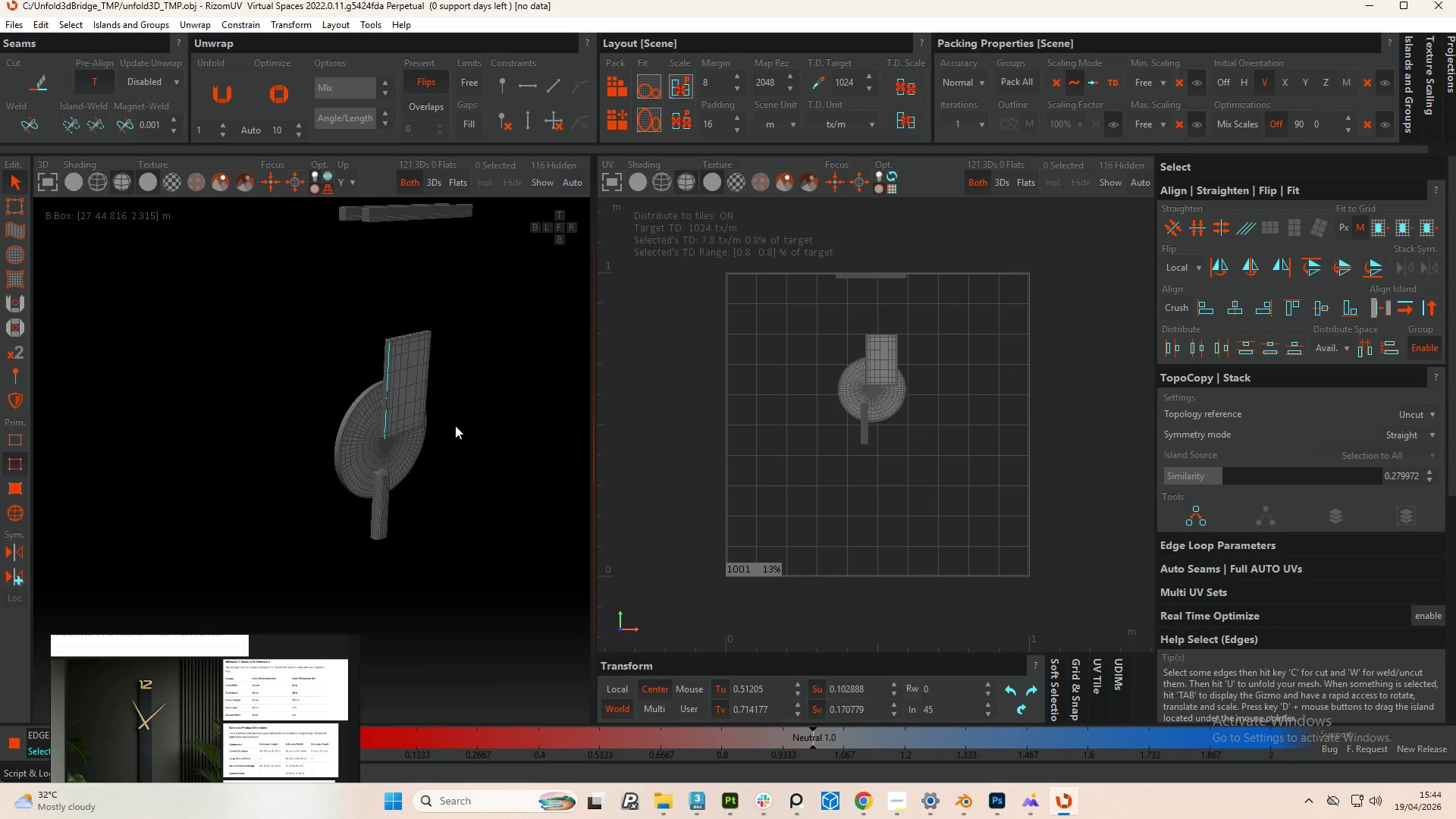 
hold_key(key=AltLeft, duration=0.52)
 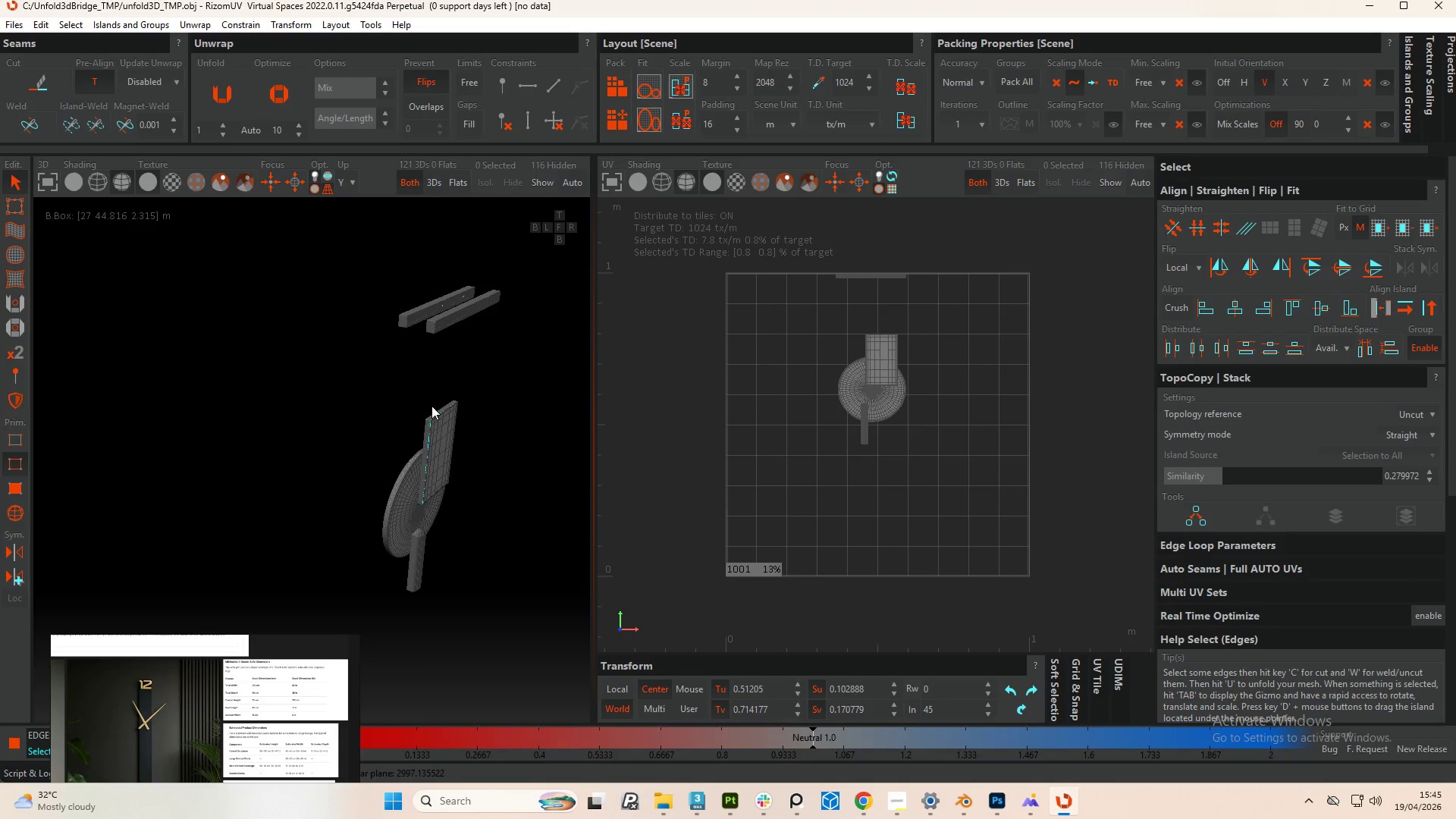 
hold_key(key=AltLeft, duration=0.53)
 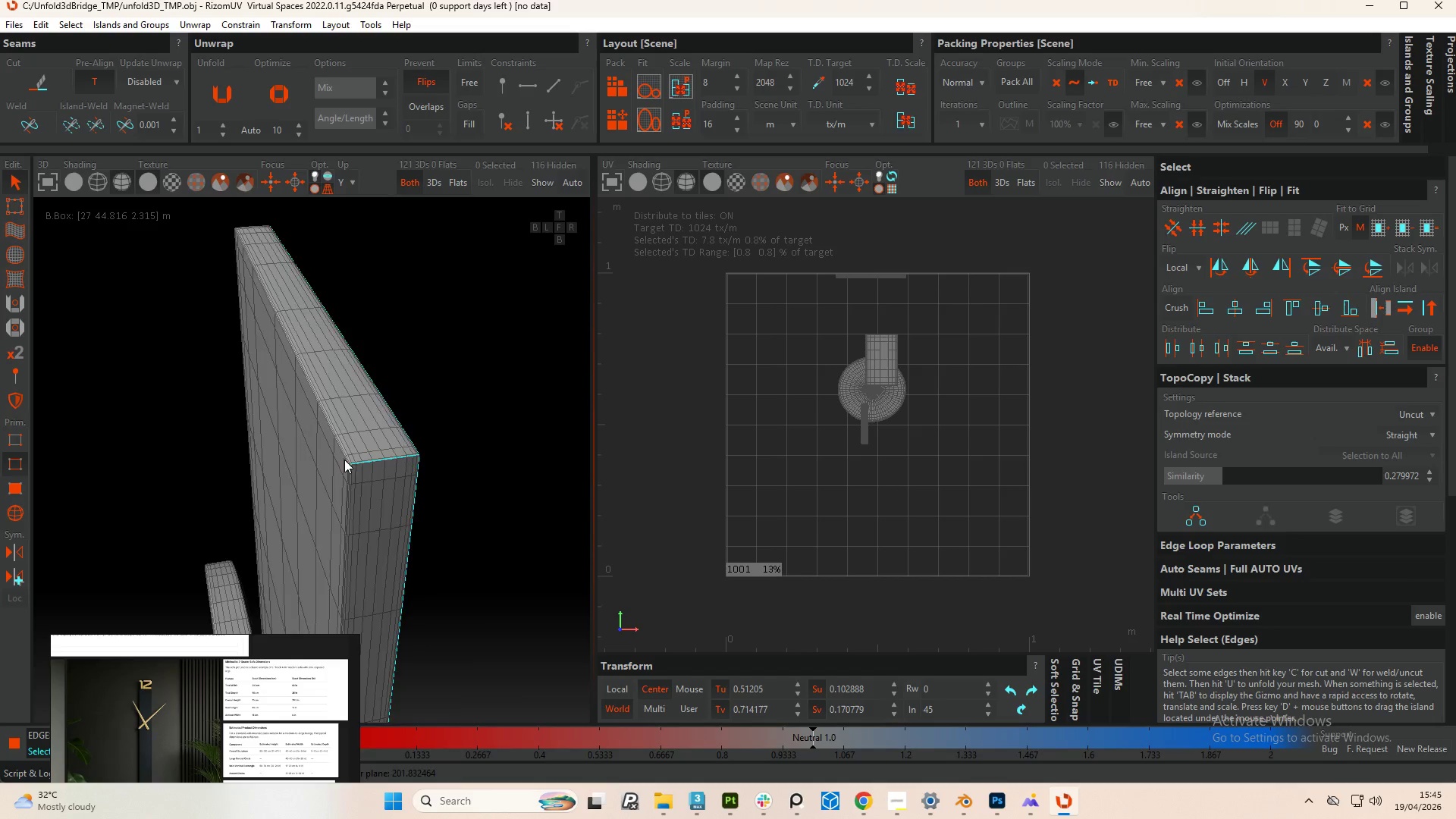 
scroll: coordinate [431, 480], scroll_direction: up, amount: 9.0
 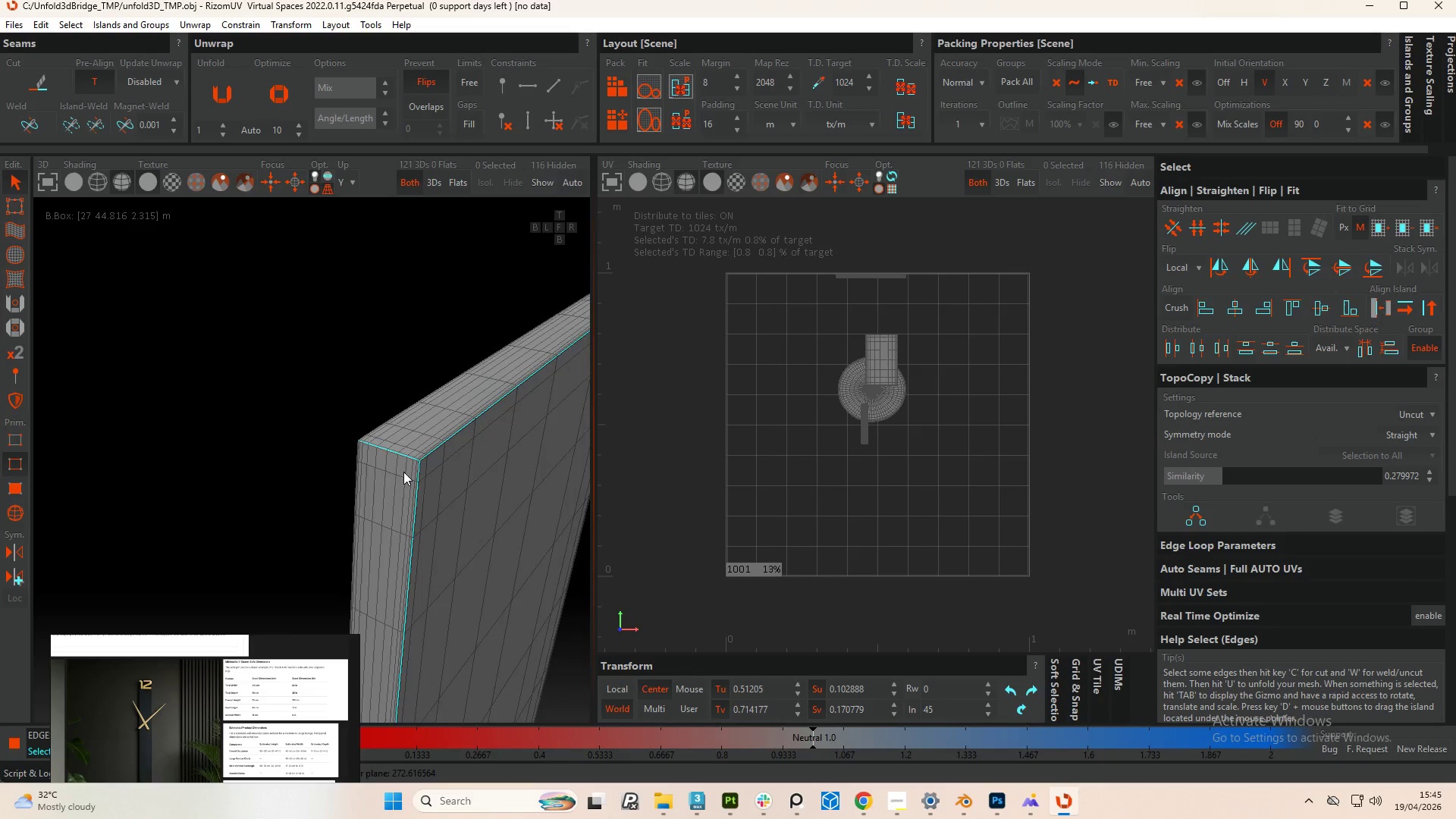 
hold_key(key=ControlLeft, duration=2.09)
 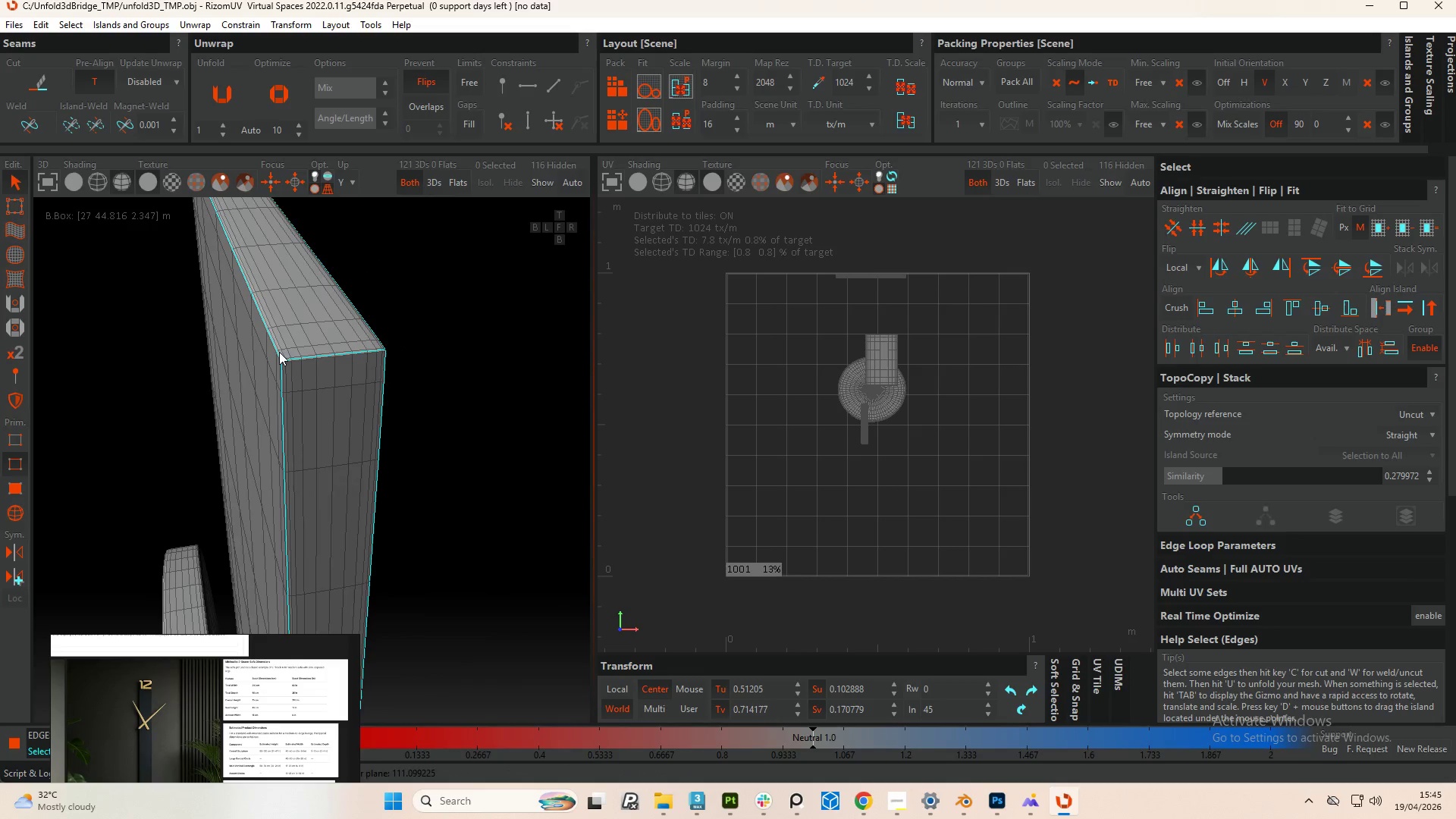 
scroll: coordinate [370, 476], scroll_direction: up, amount: 9.0
 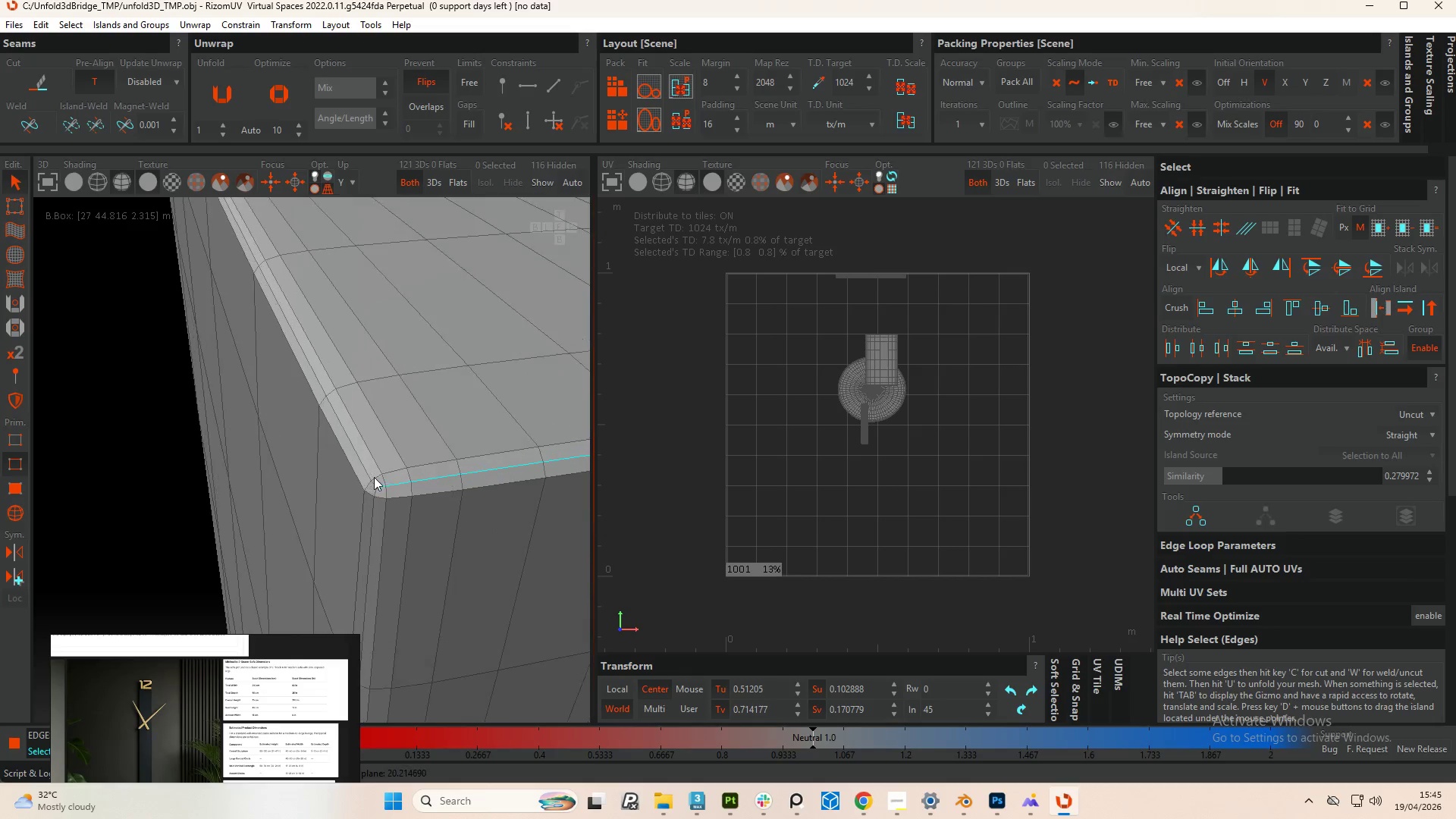 
double_click([366, 471])
 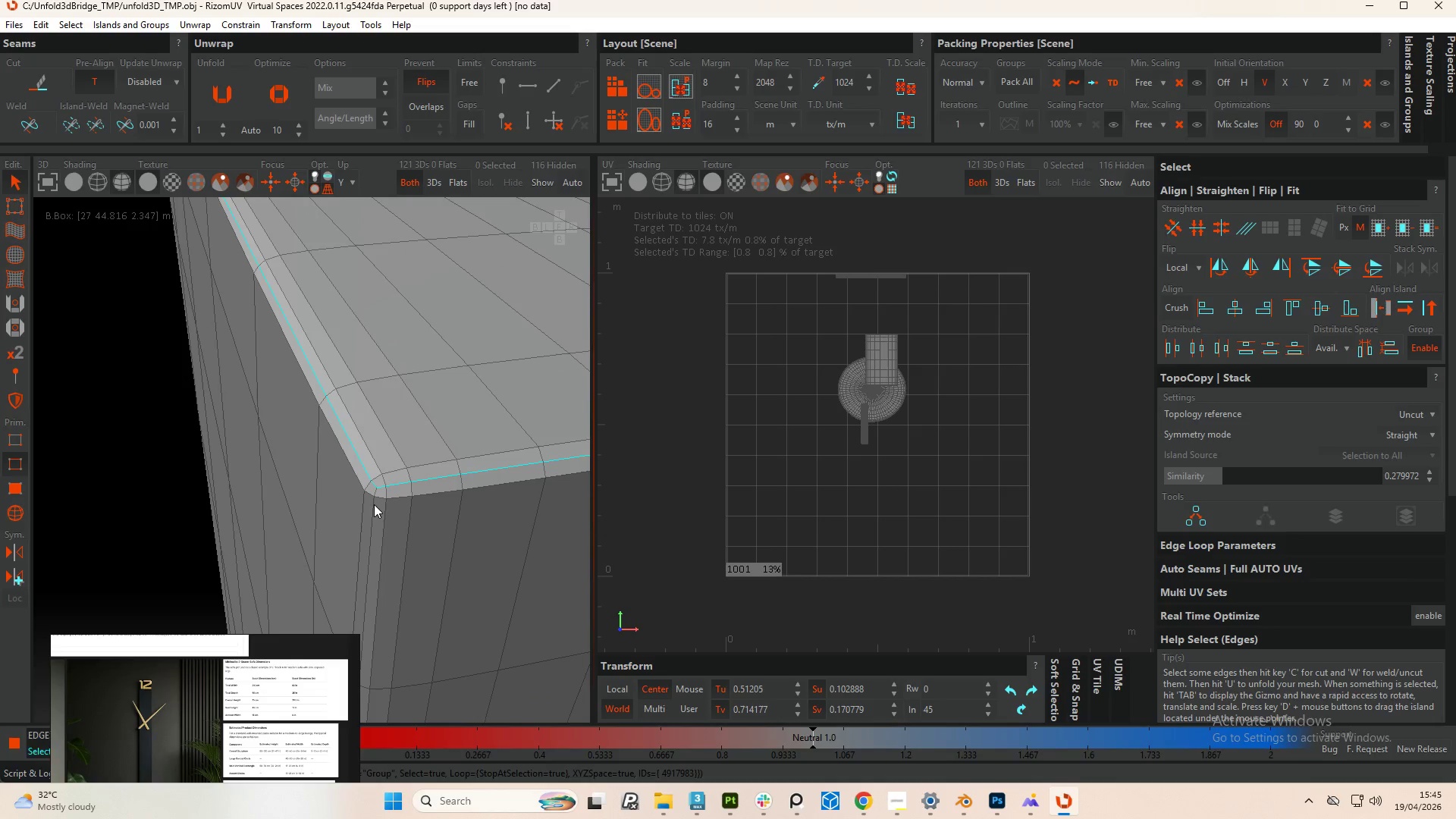 
double_click([374, 504])
 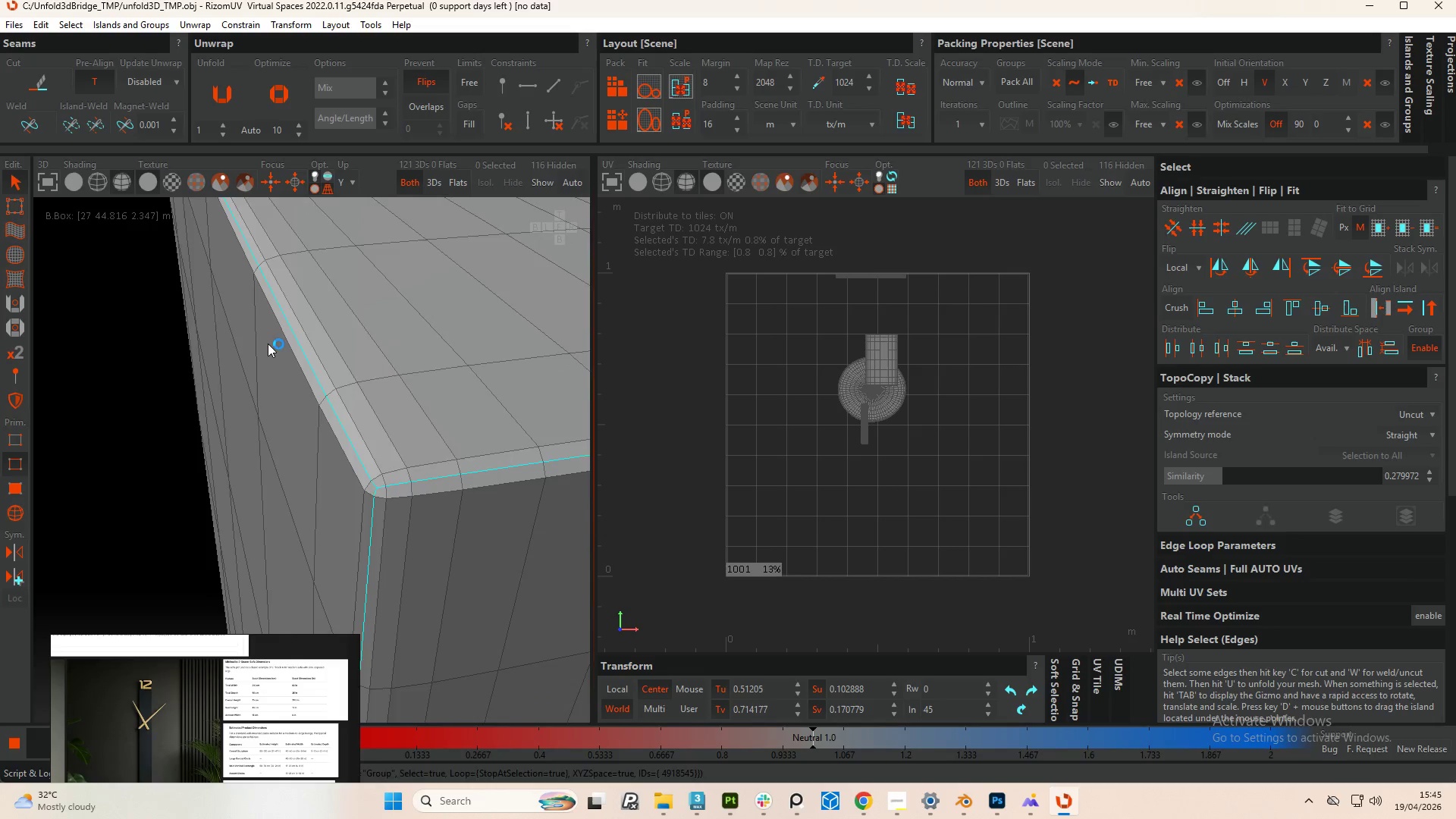 
hold_key(key=AltLeft, duration=0.73)
 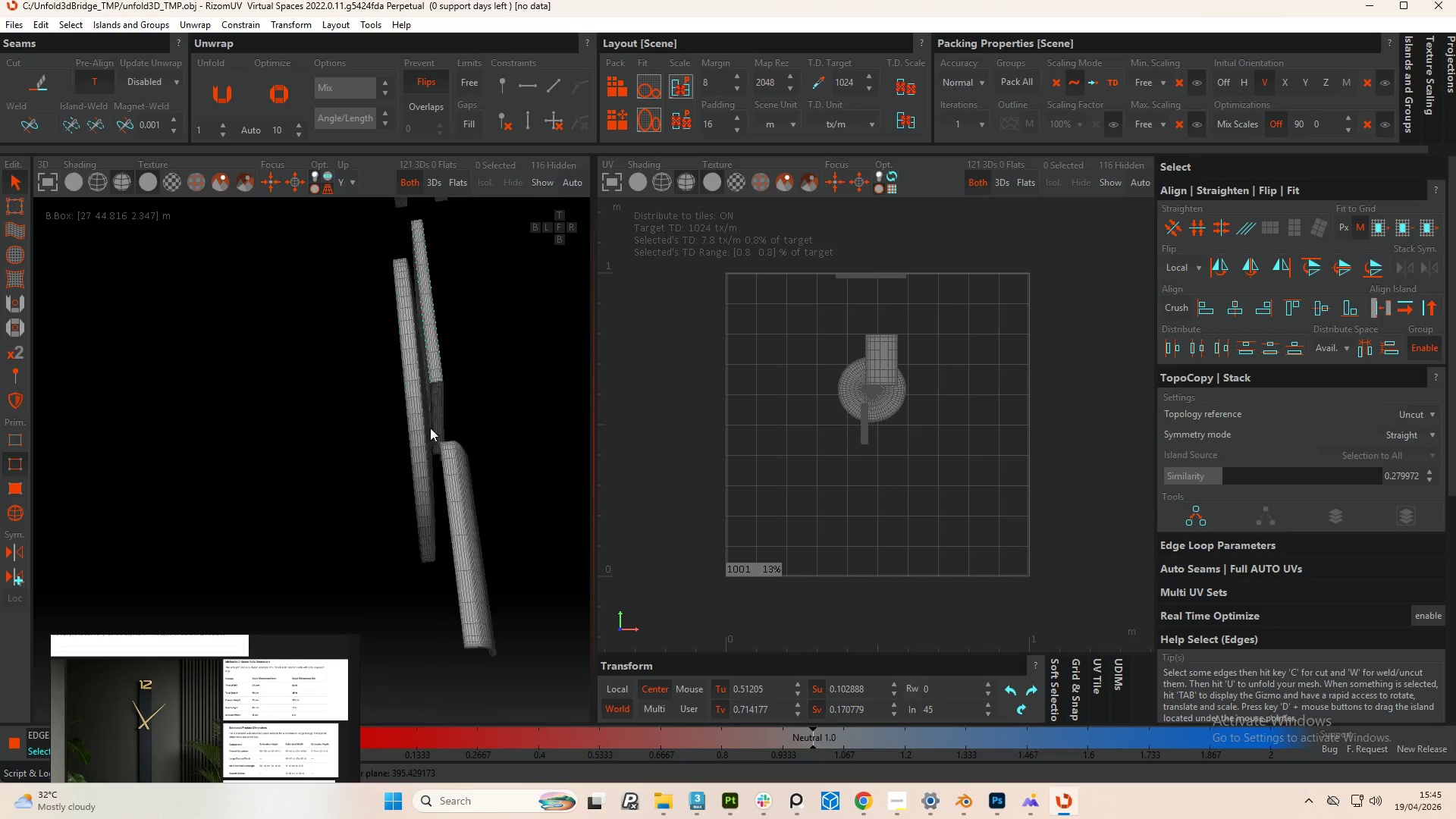 
scroll: coordinate [368, 494], scroll_direction: down, amount: 19.0
 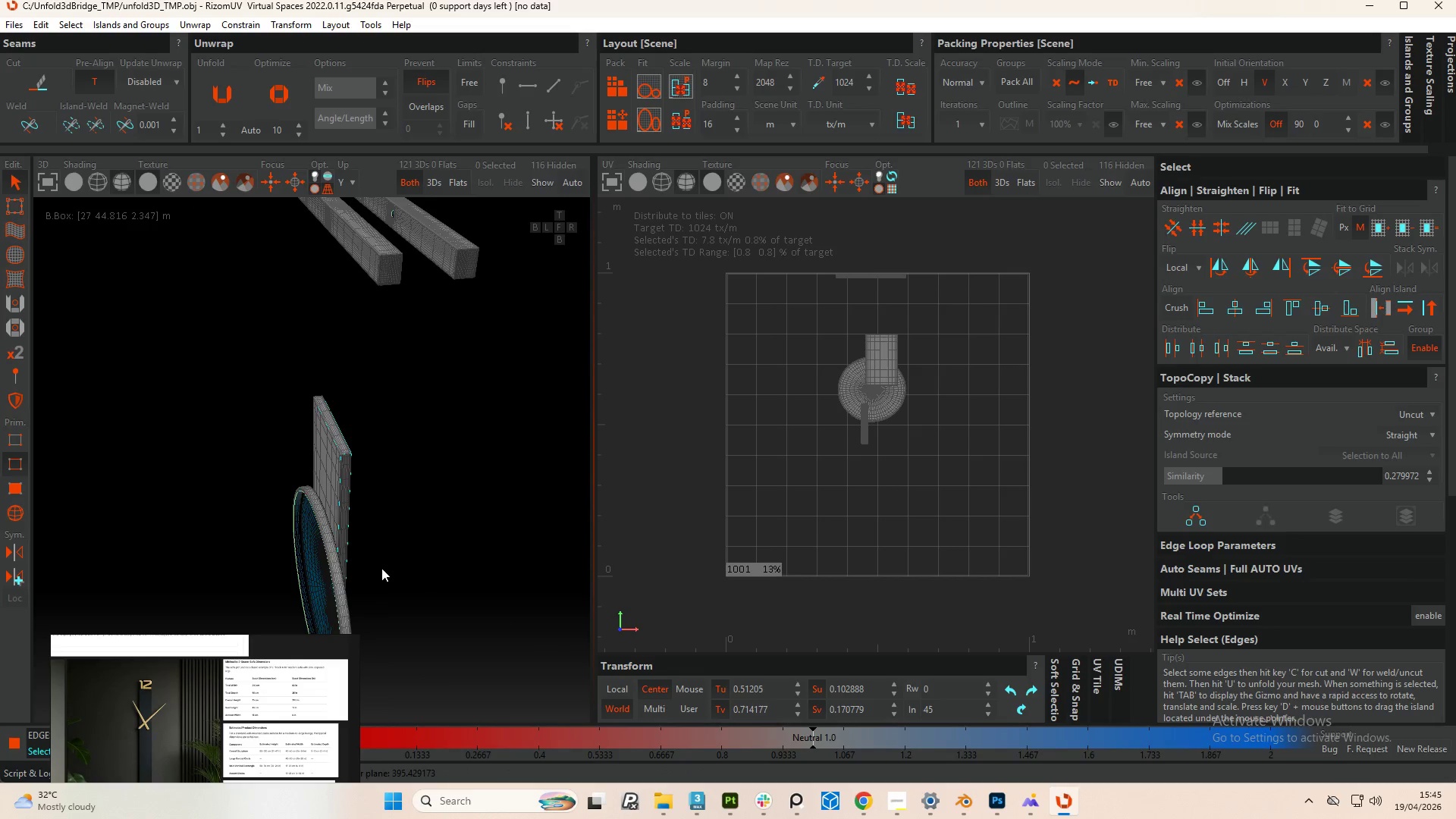 
hold_key(key=AltLeft, duration=0.52)
 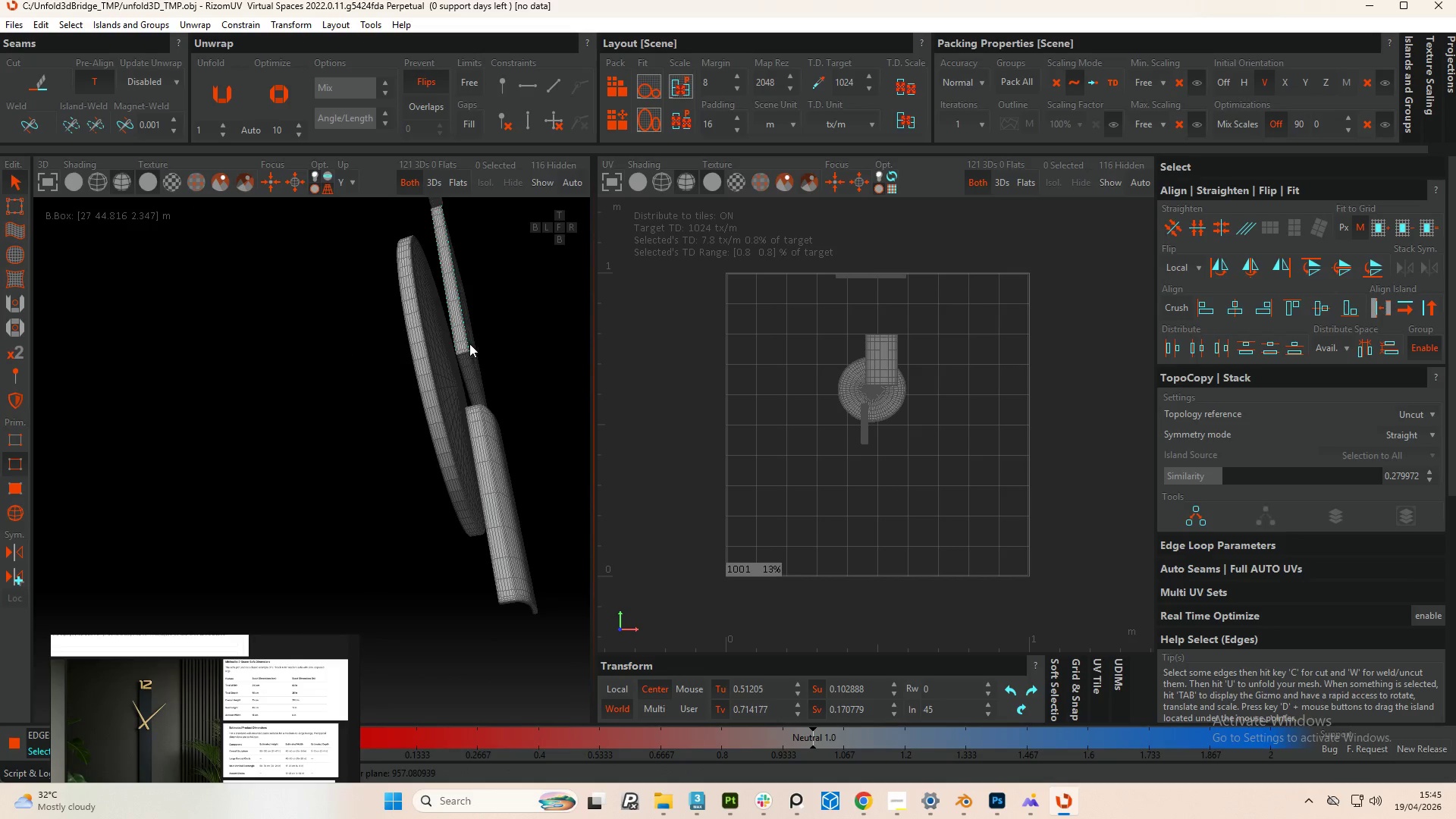 
scroll: coordinate [387, 400], scroll_direction: up, amount: 7.0
 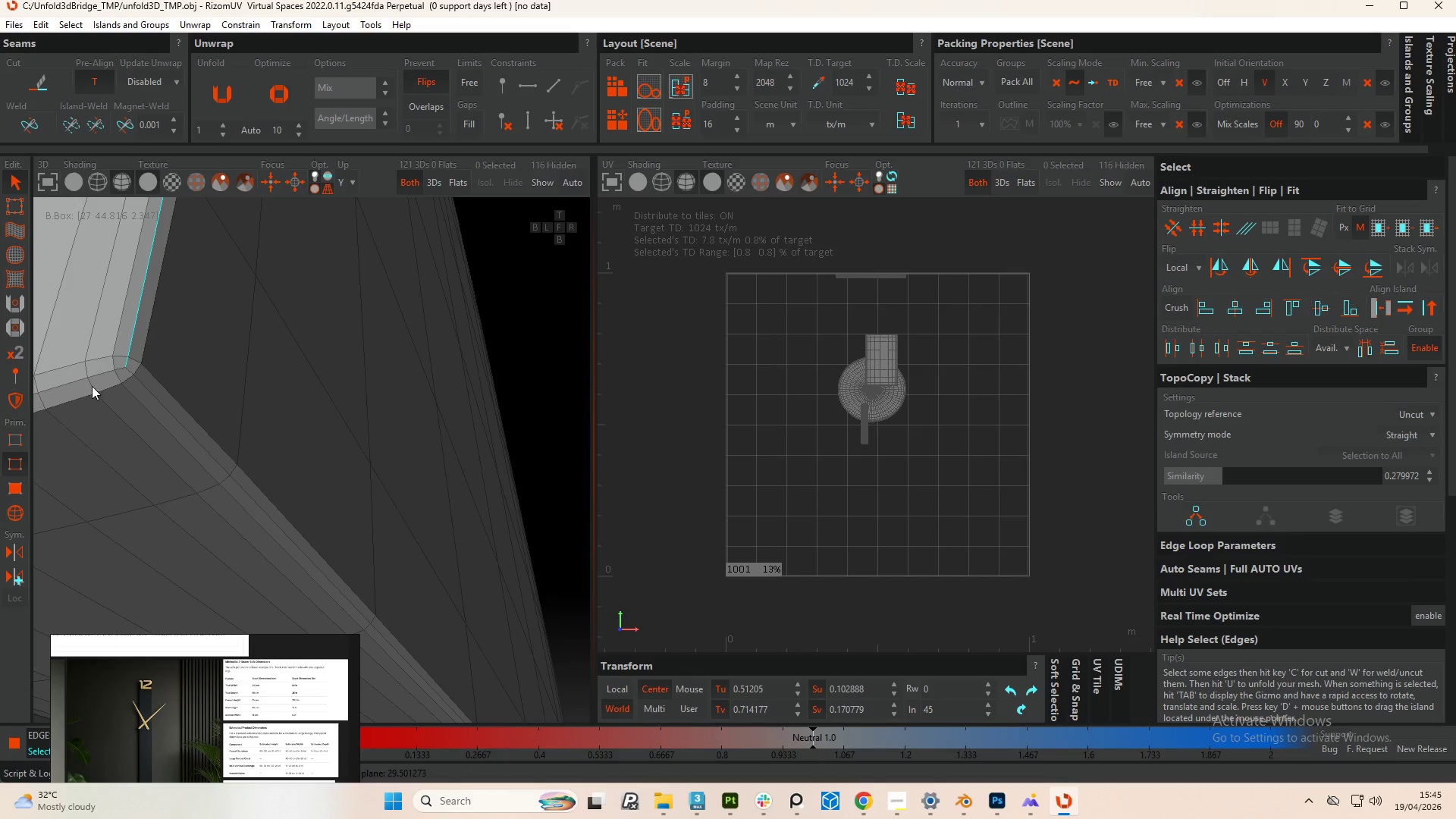 
hold_key(key=ControlLeft, duration=2.69)
double_click([100, 375])
 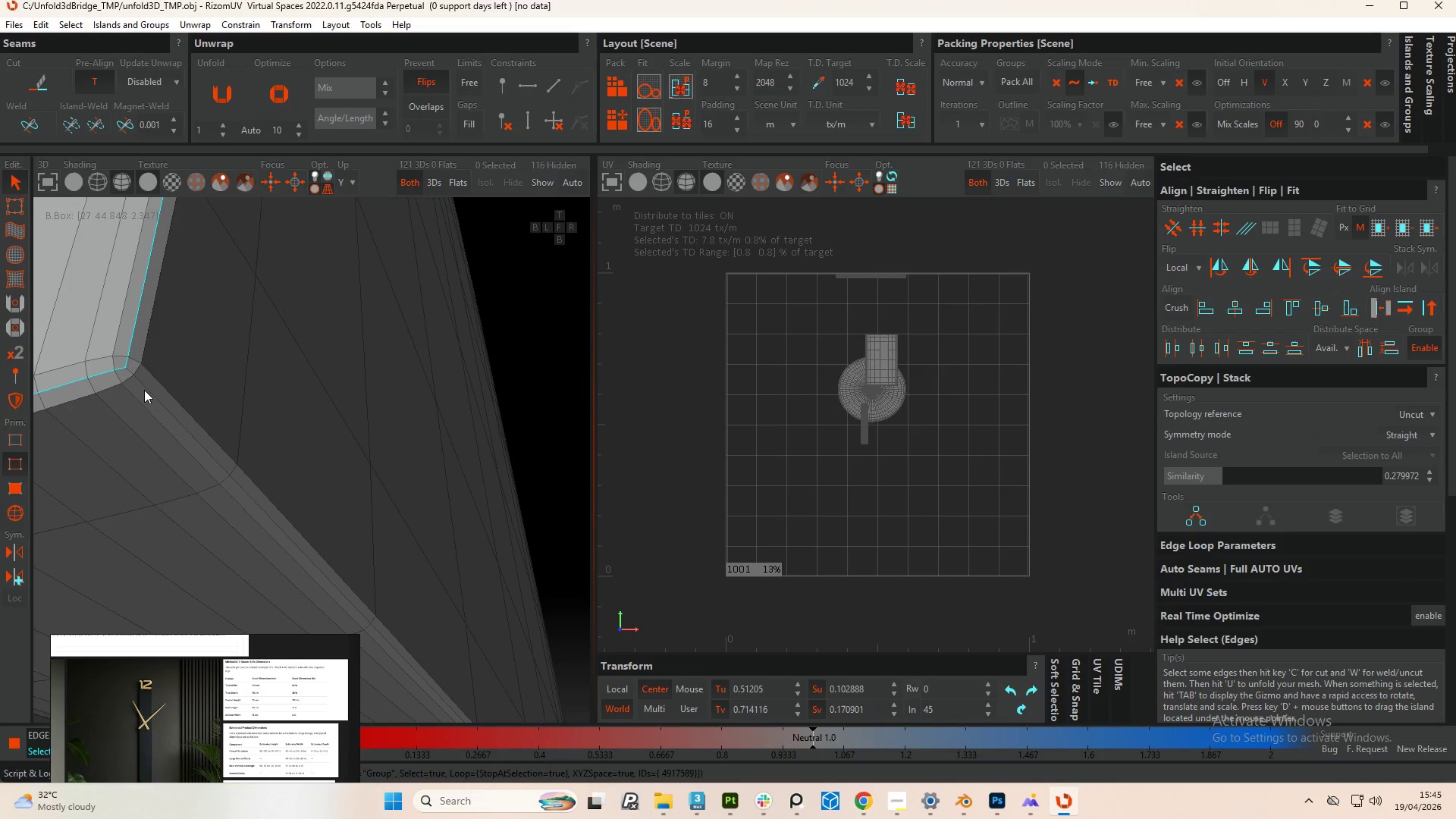 
double_click([144, 390])
 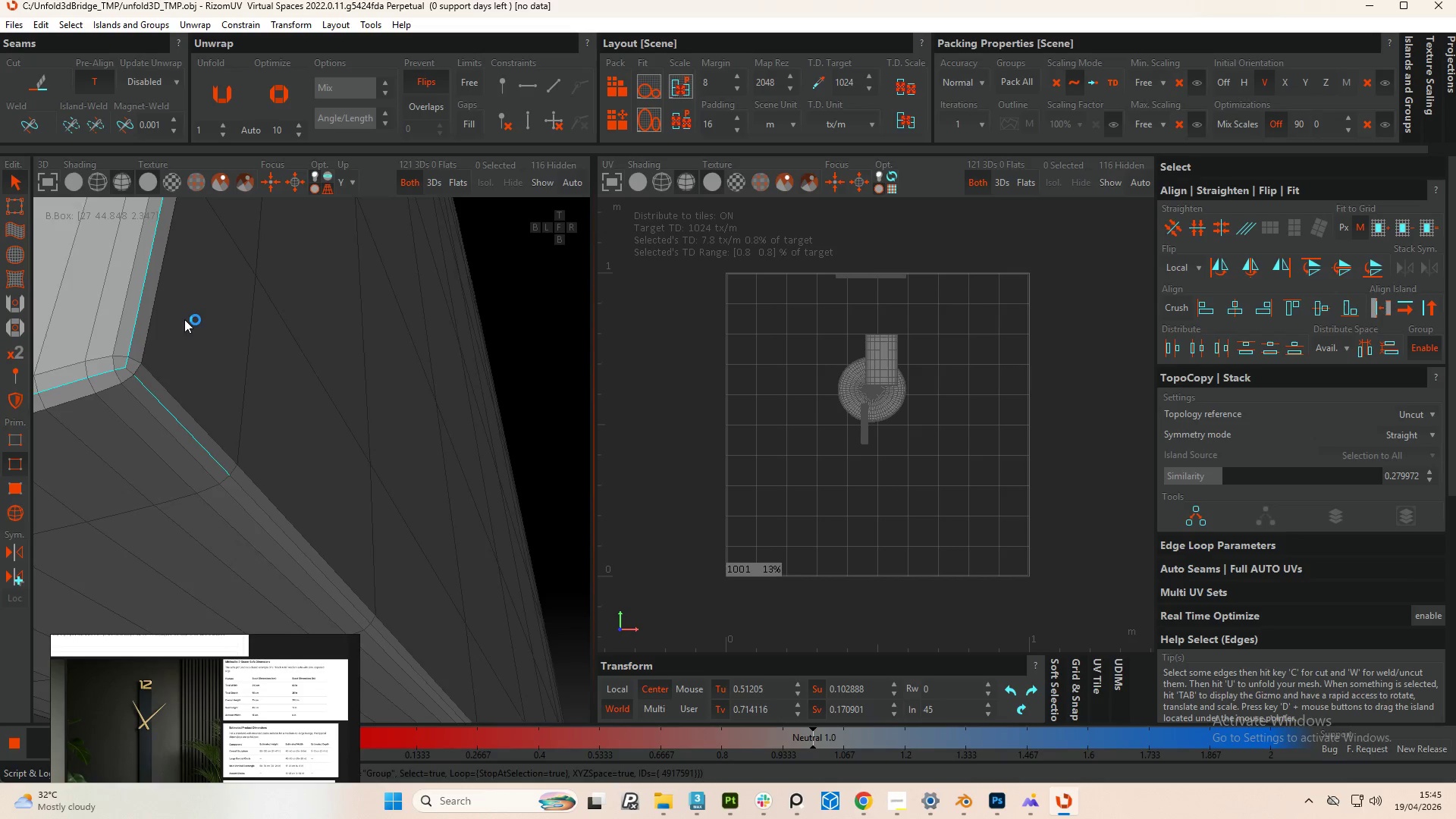 
hold_key(key=AltLeft, duration=1.25)
 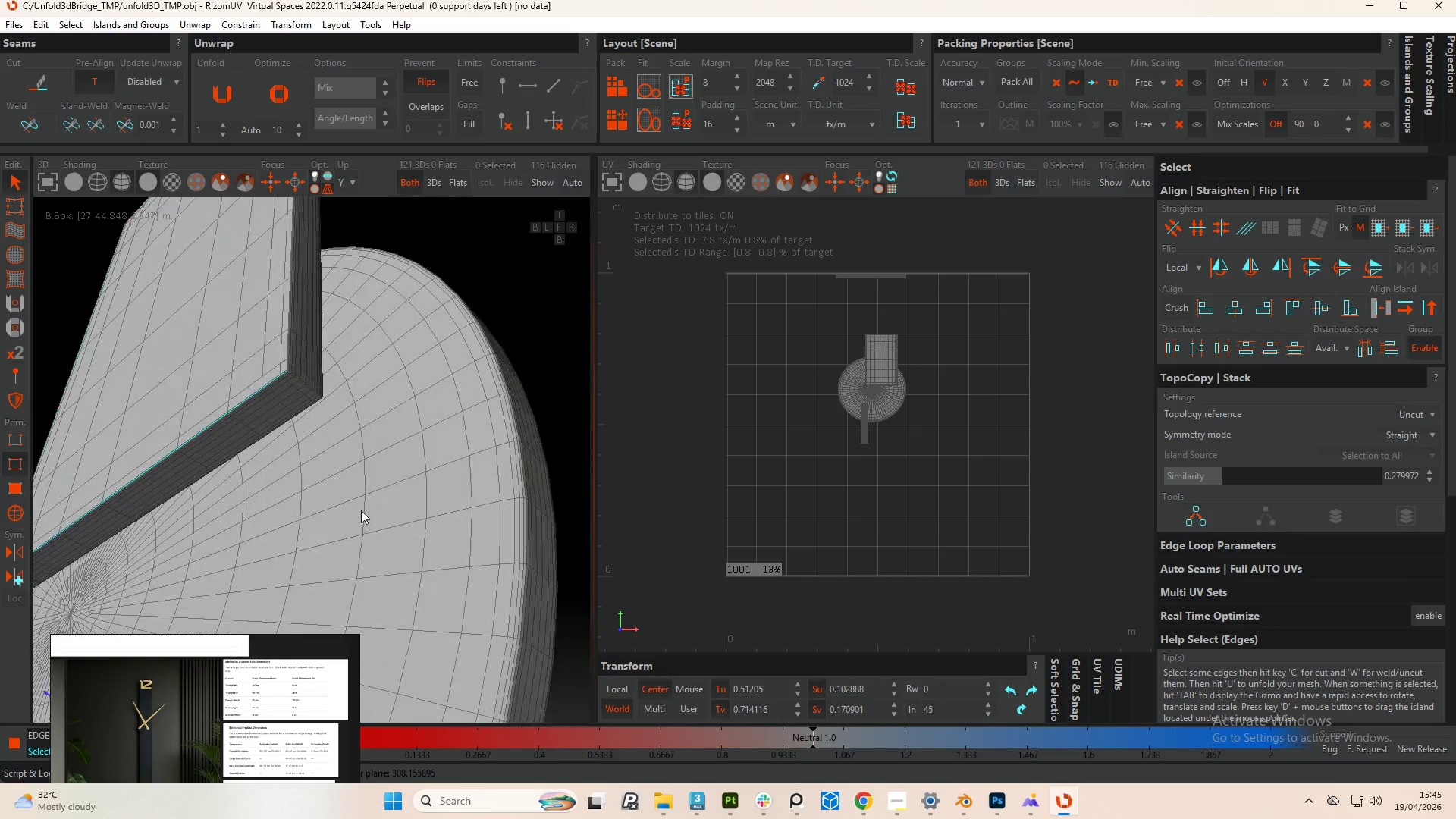 
scroll: coordinate [361, 421], scroll_direction: down, amount: 12.0
 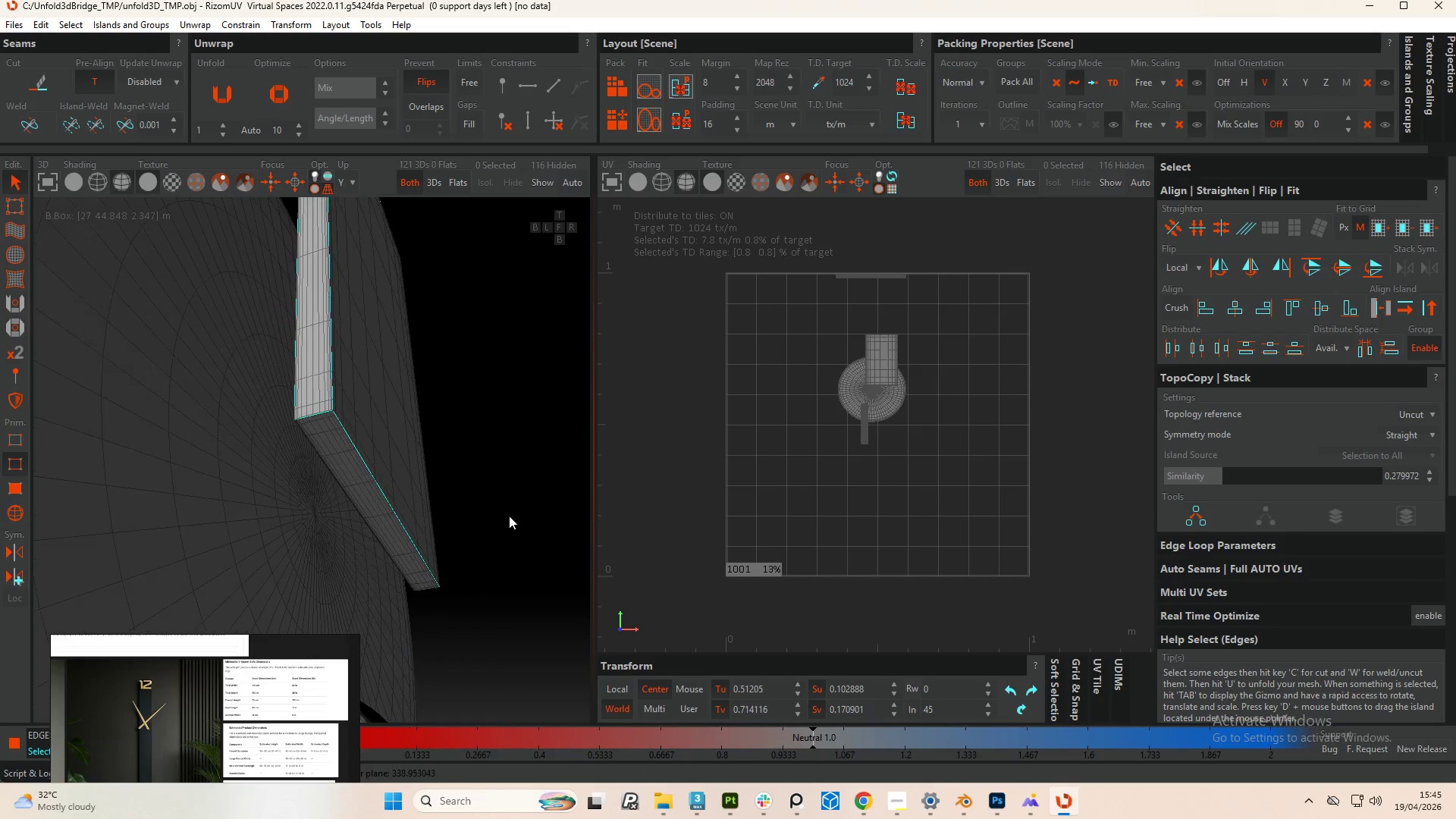 
hold_key(key=AltLeft, duration=0.48)
 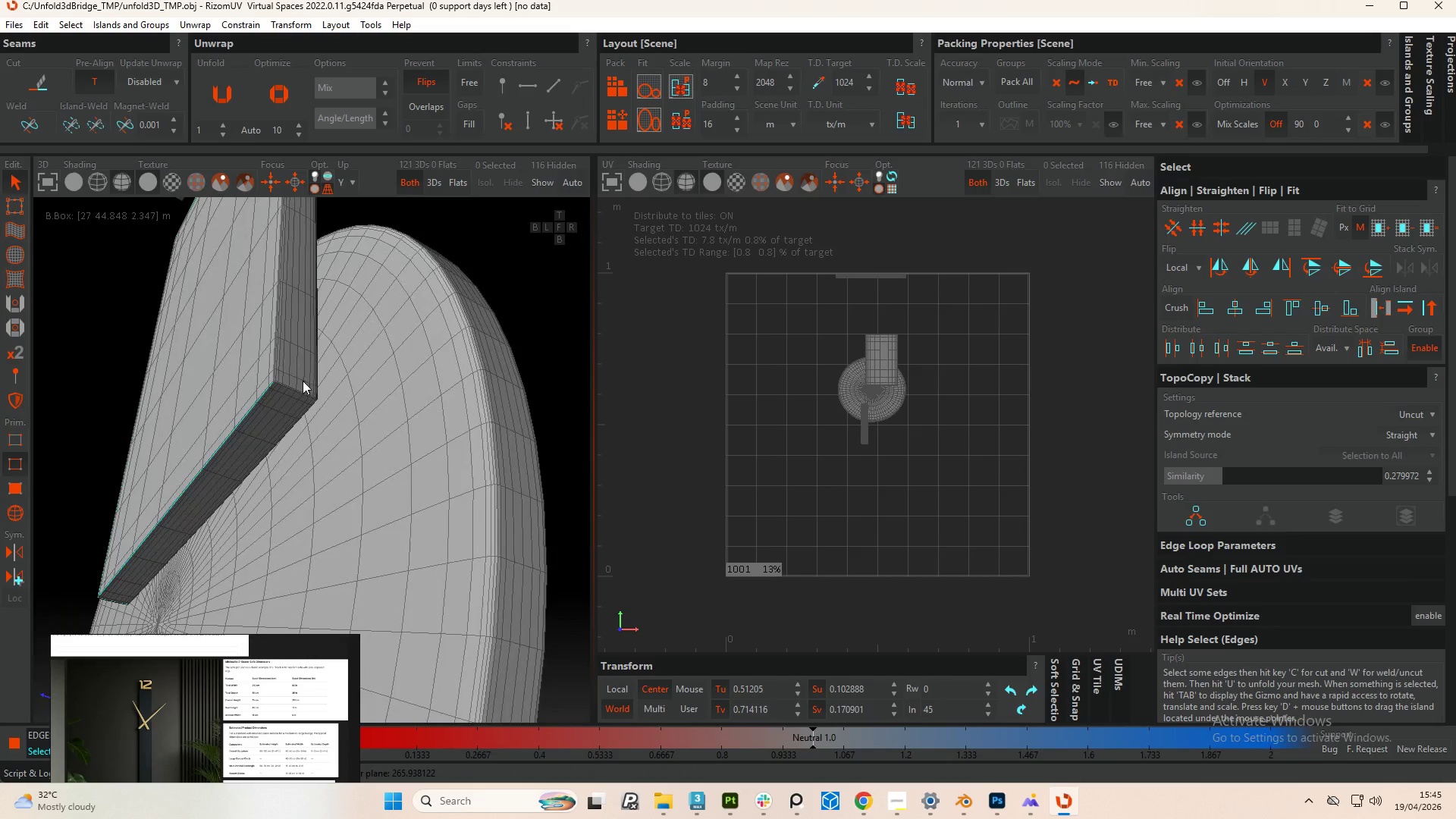 
hold_key(key=ControlLeft, duration=3.55)
 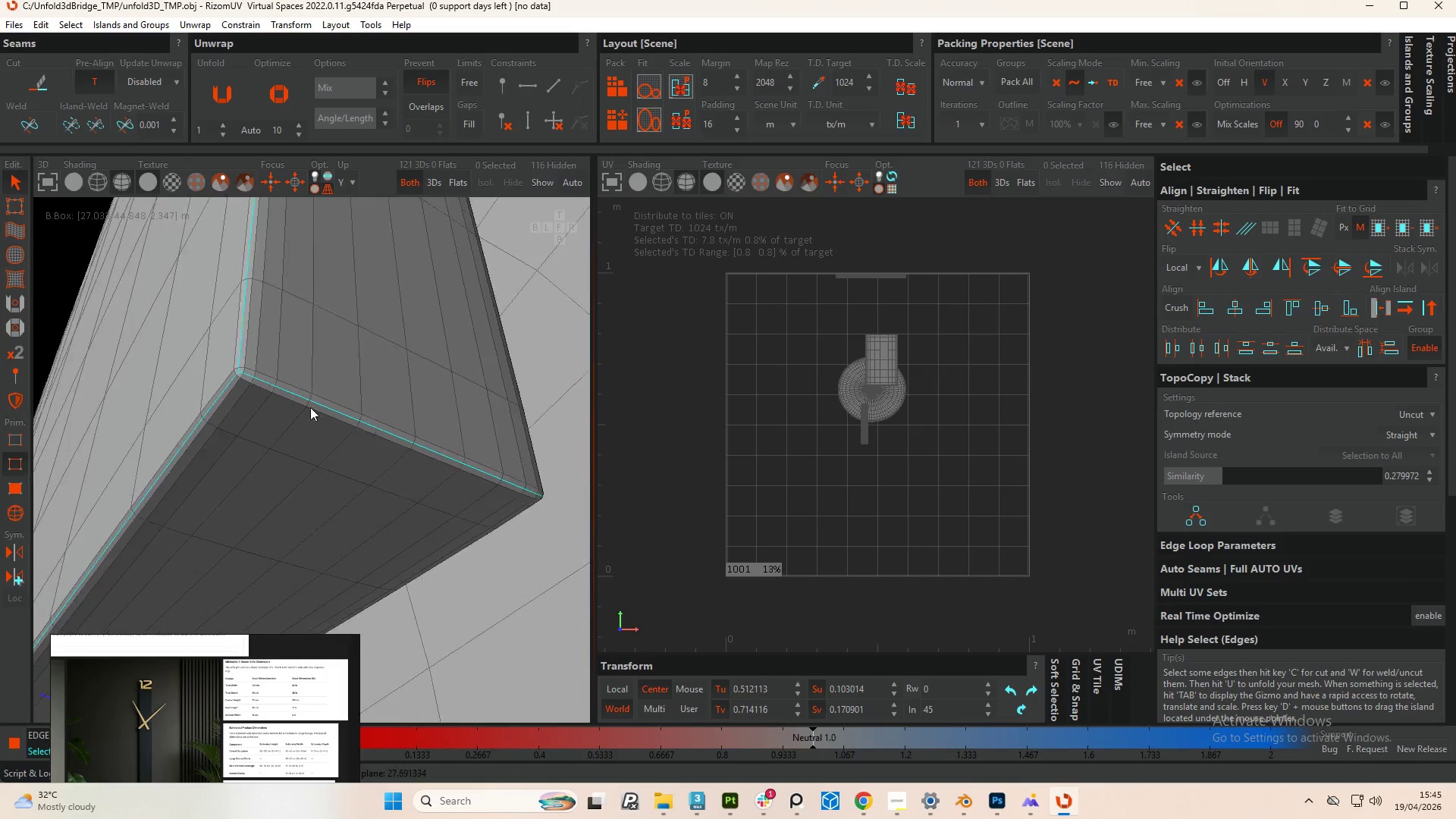 
scroll: coordinate [218, 381], scroll_direction: up, amount: 10.0
 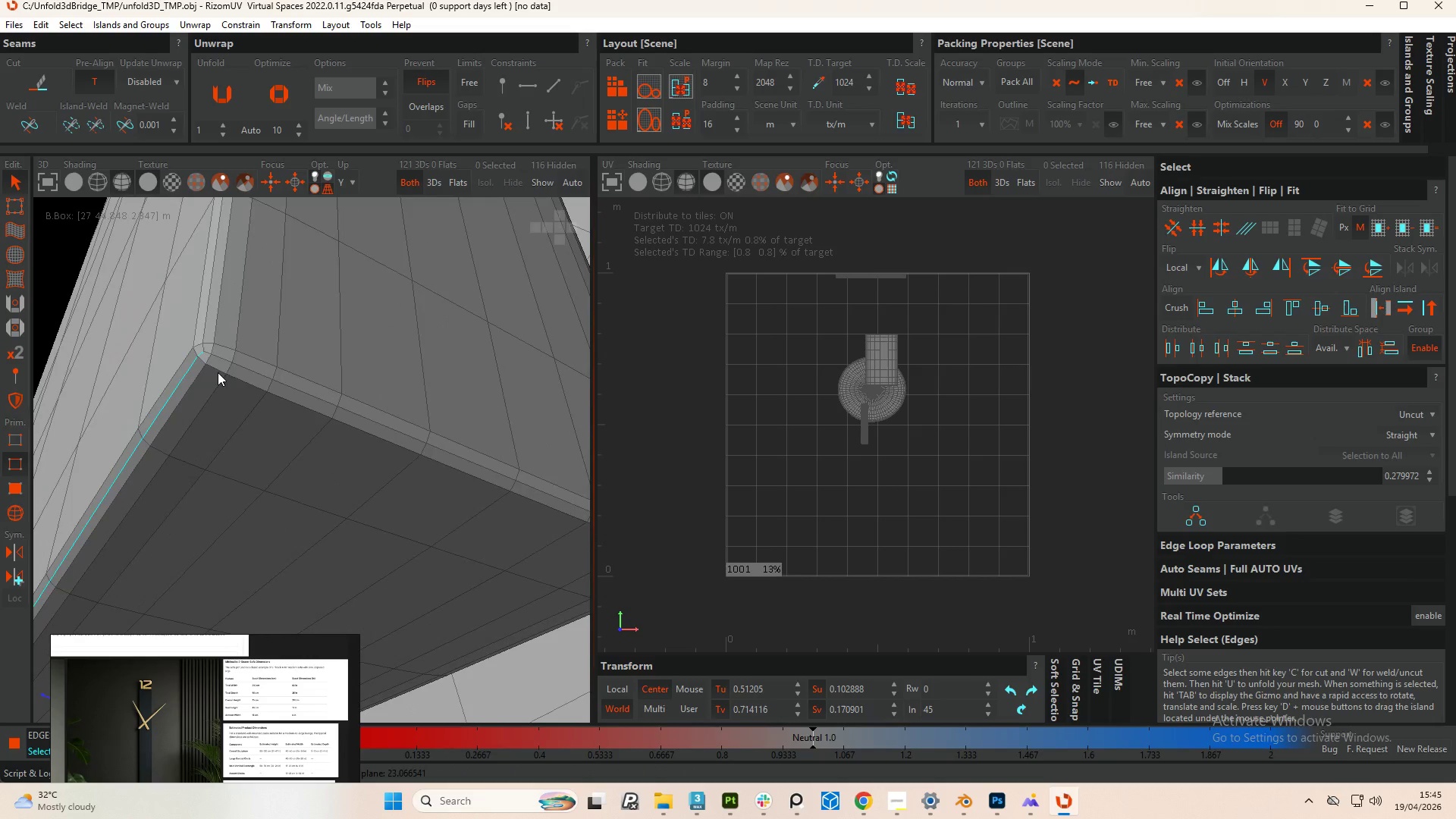 
double_click([246, 369])
 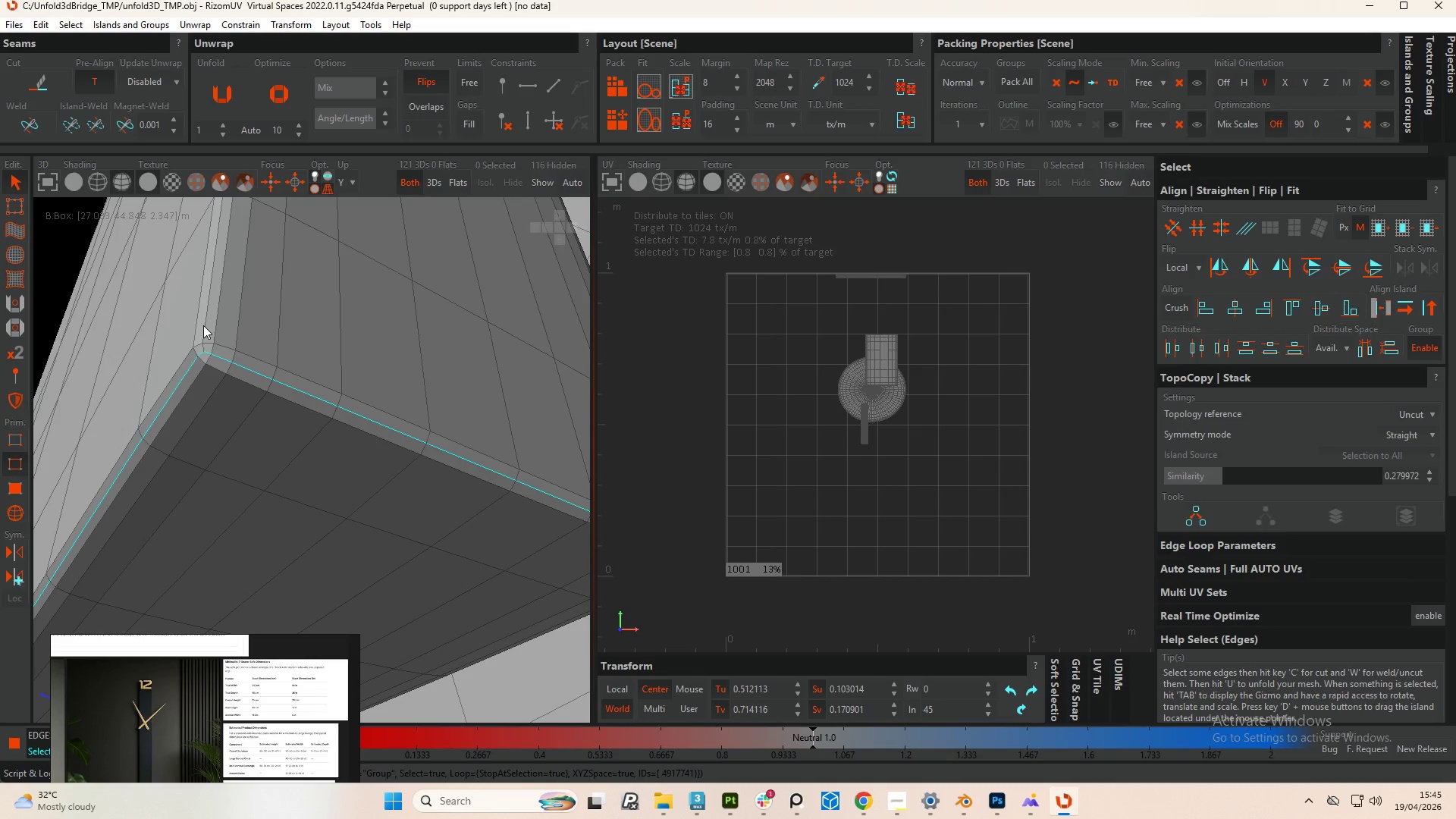 
double_click([206, 325])
 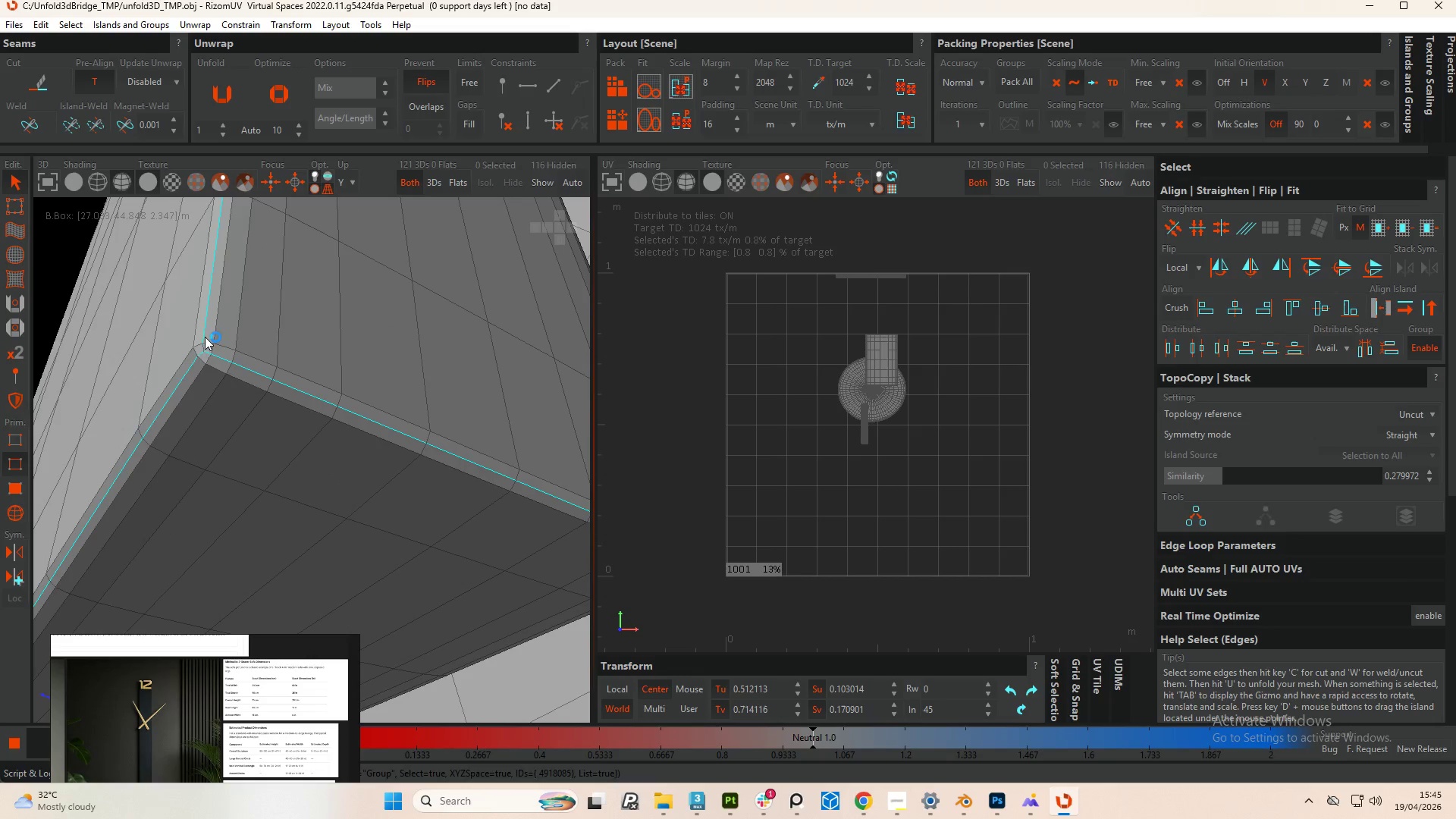 
hold_key(key=AltLeft, duration=0.94)
 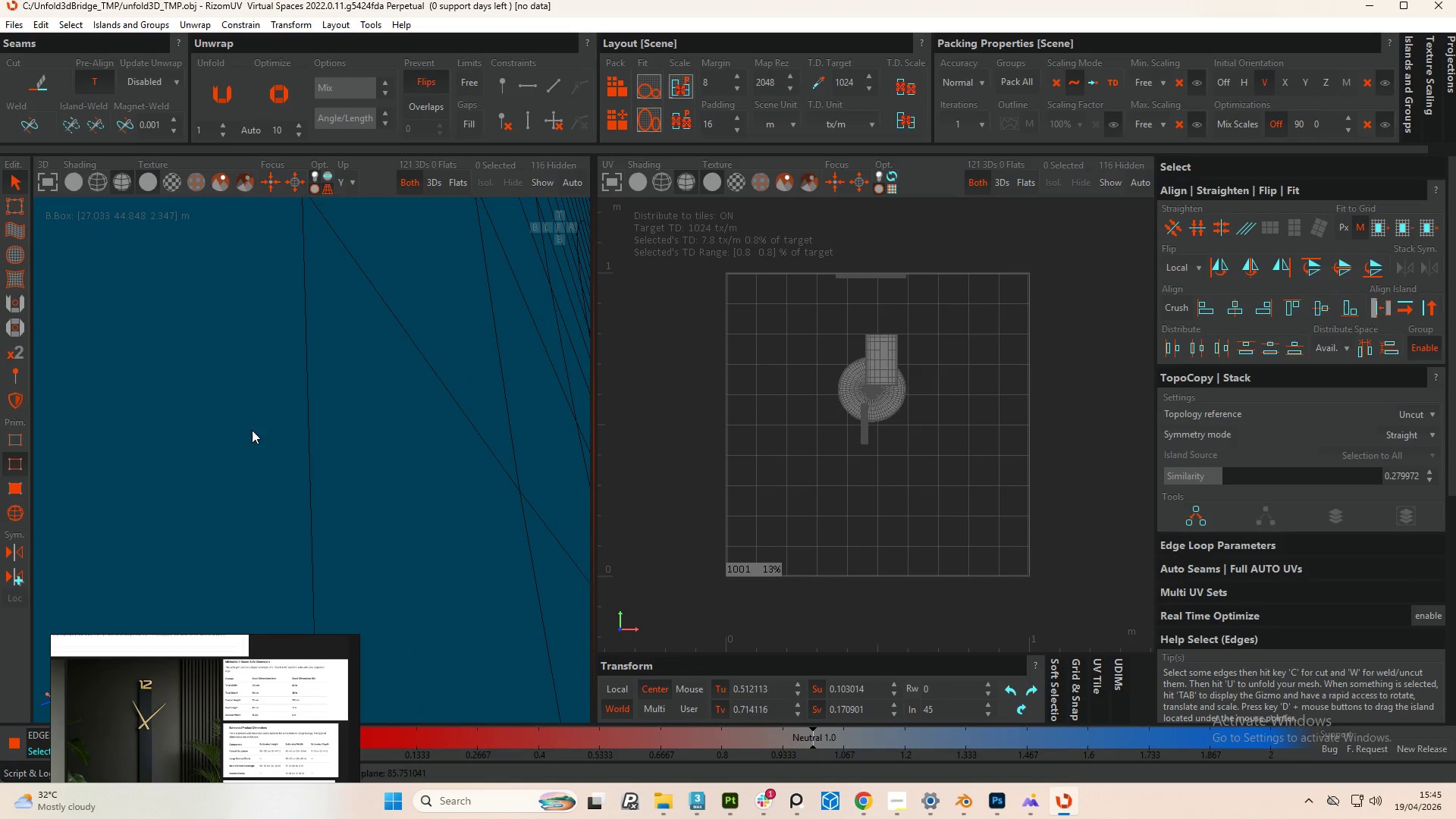 
scroll: coordinate [325, 413], scroll_direction: down, amount: 8.0
 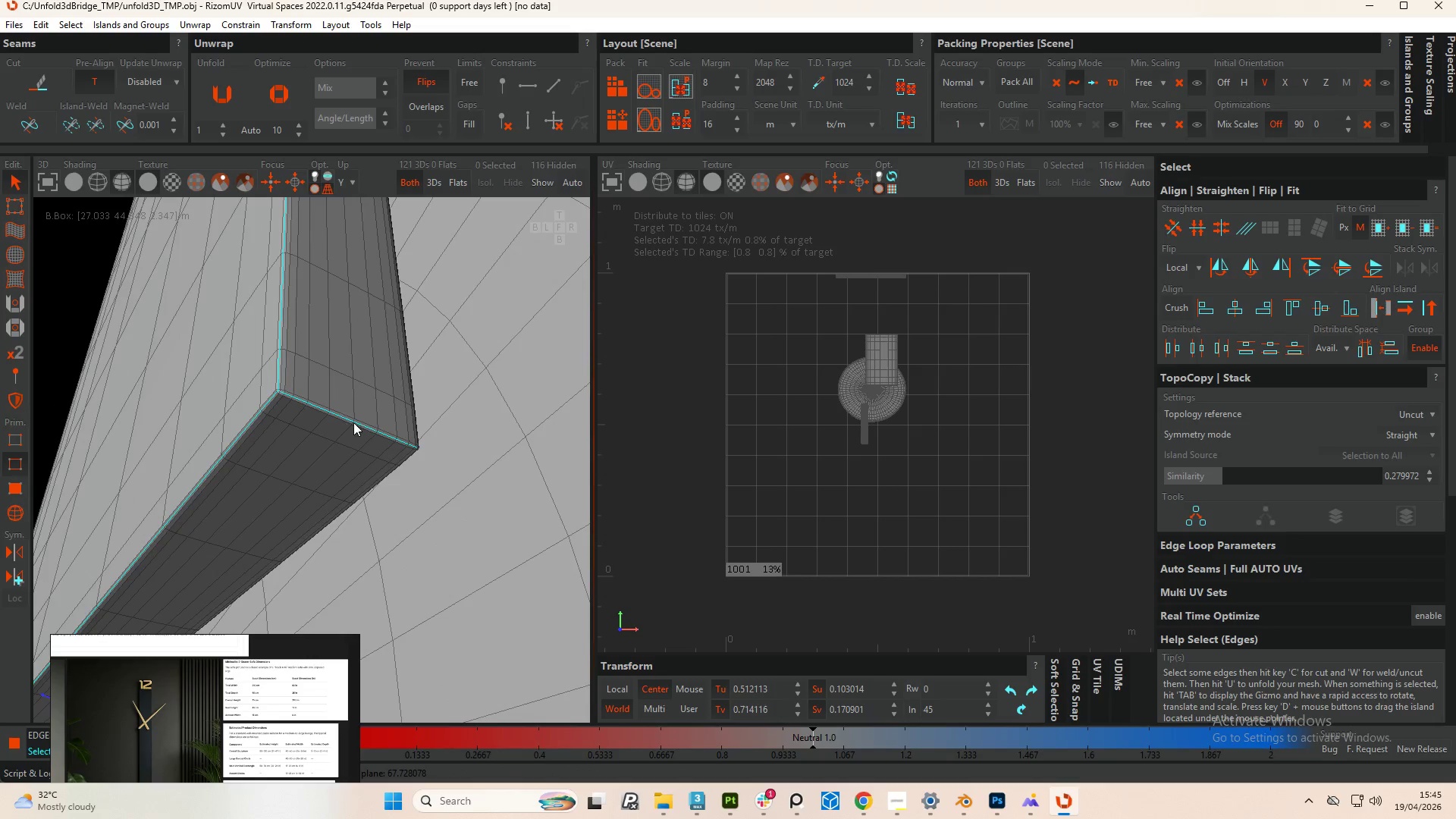 
hold_key(key=AltLeft, duration=1.38)
 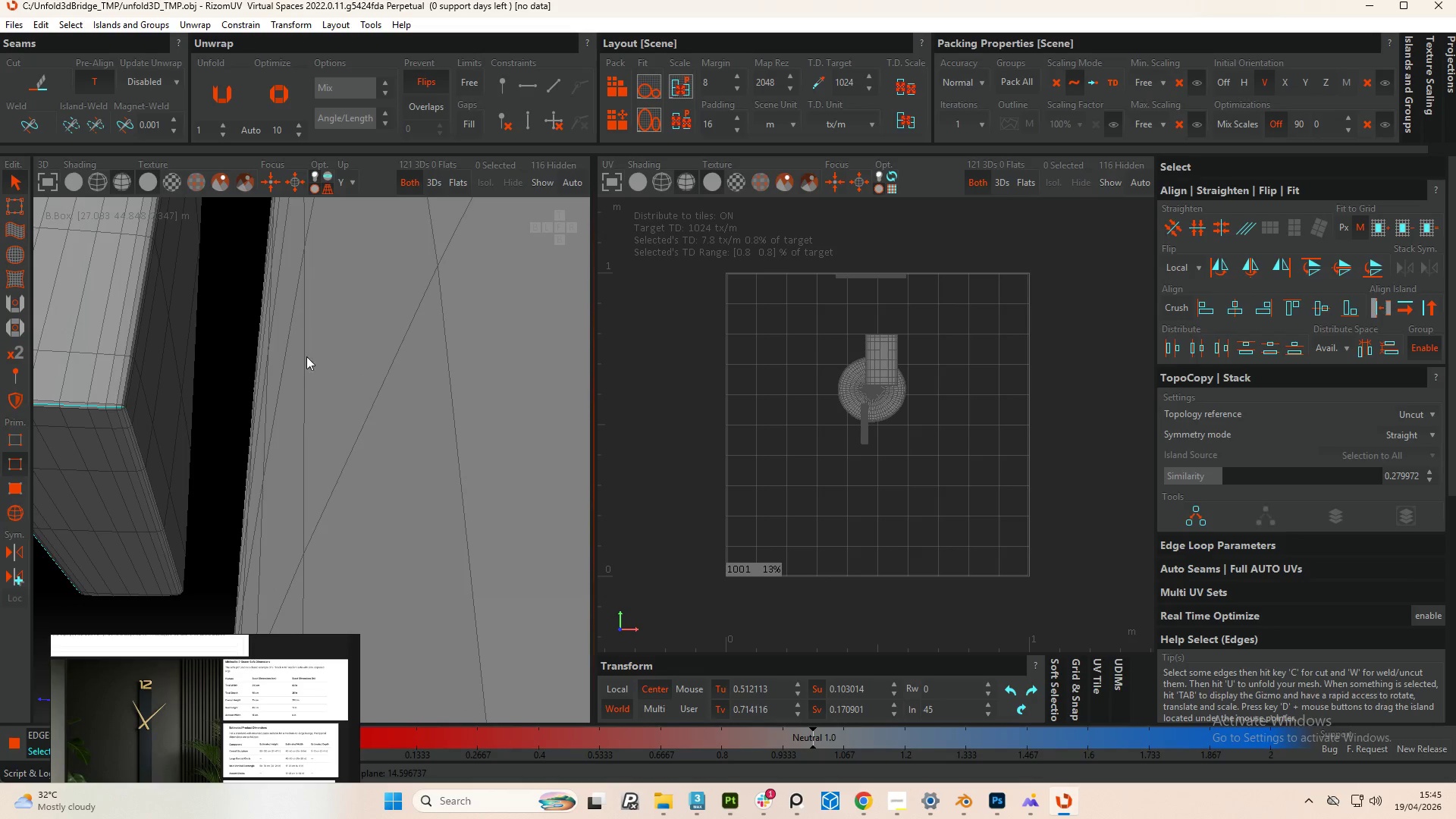 
hold_key(key=ControlLeft, duration=4.33)
 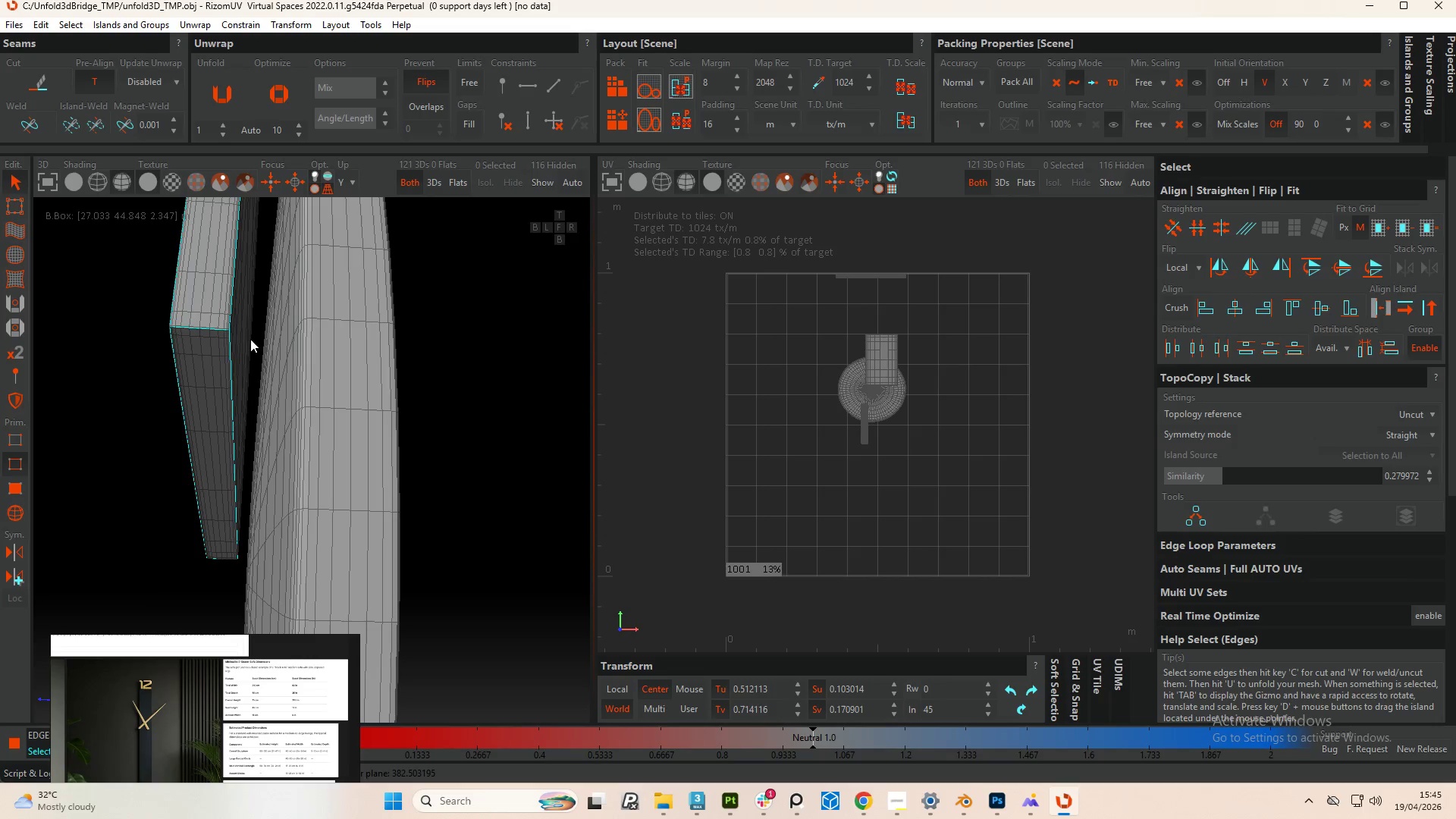 
scroll: coordinate [123, 427], scroll_direction: up, amount: 6.0
 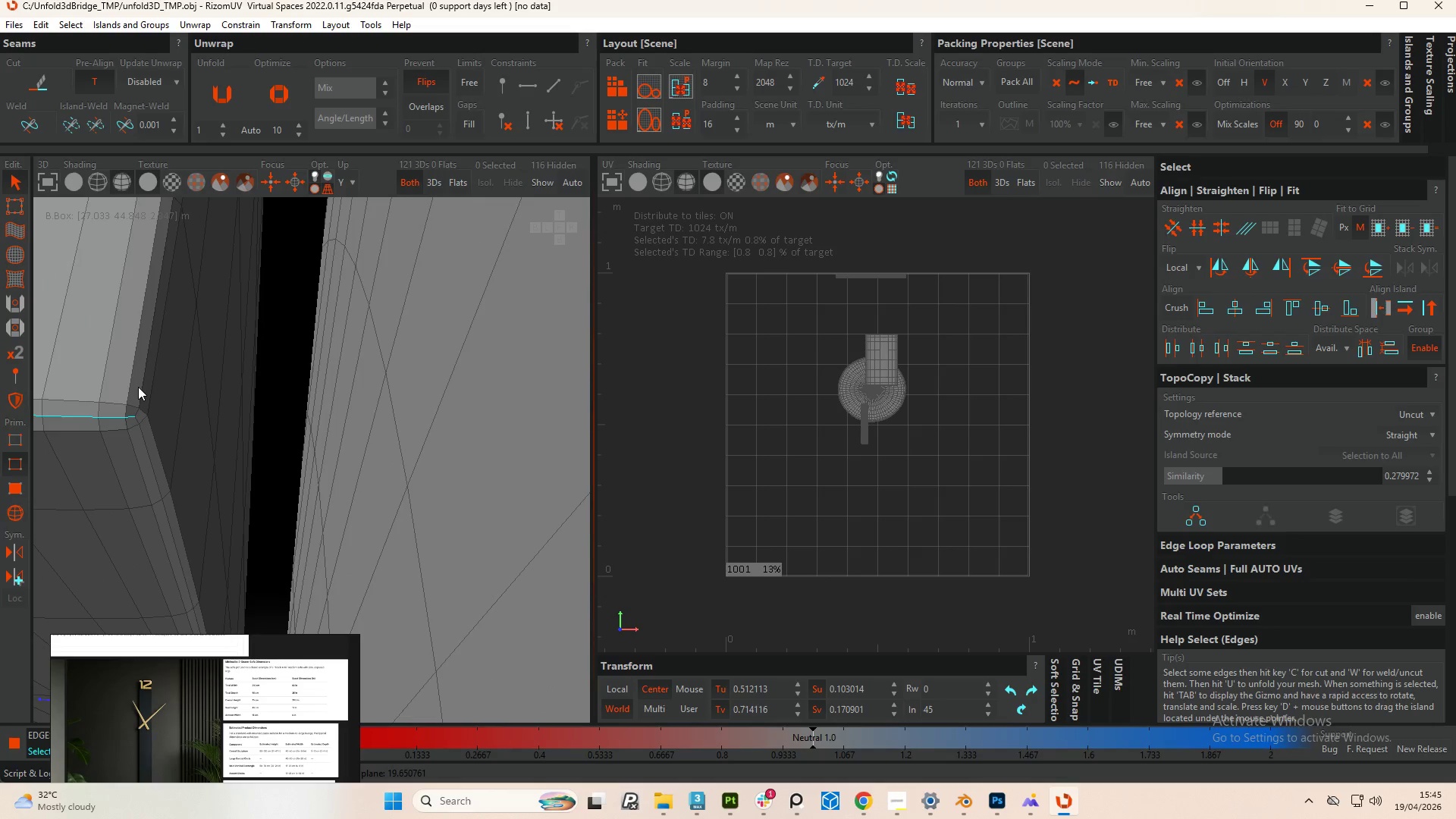 
double_click([142, 393])
 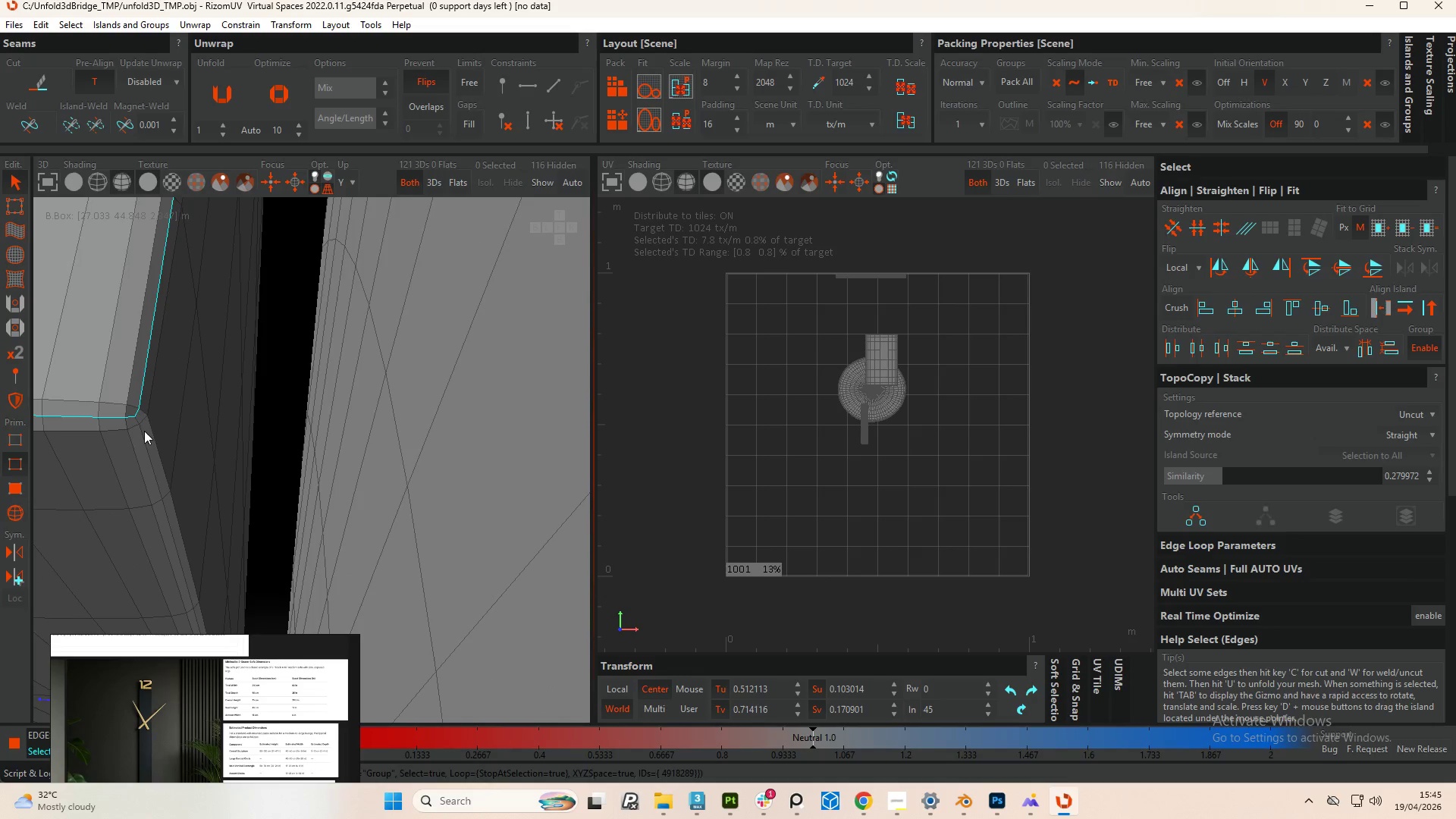 
double_click([144, 431])
 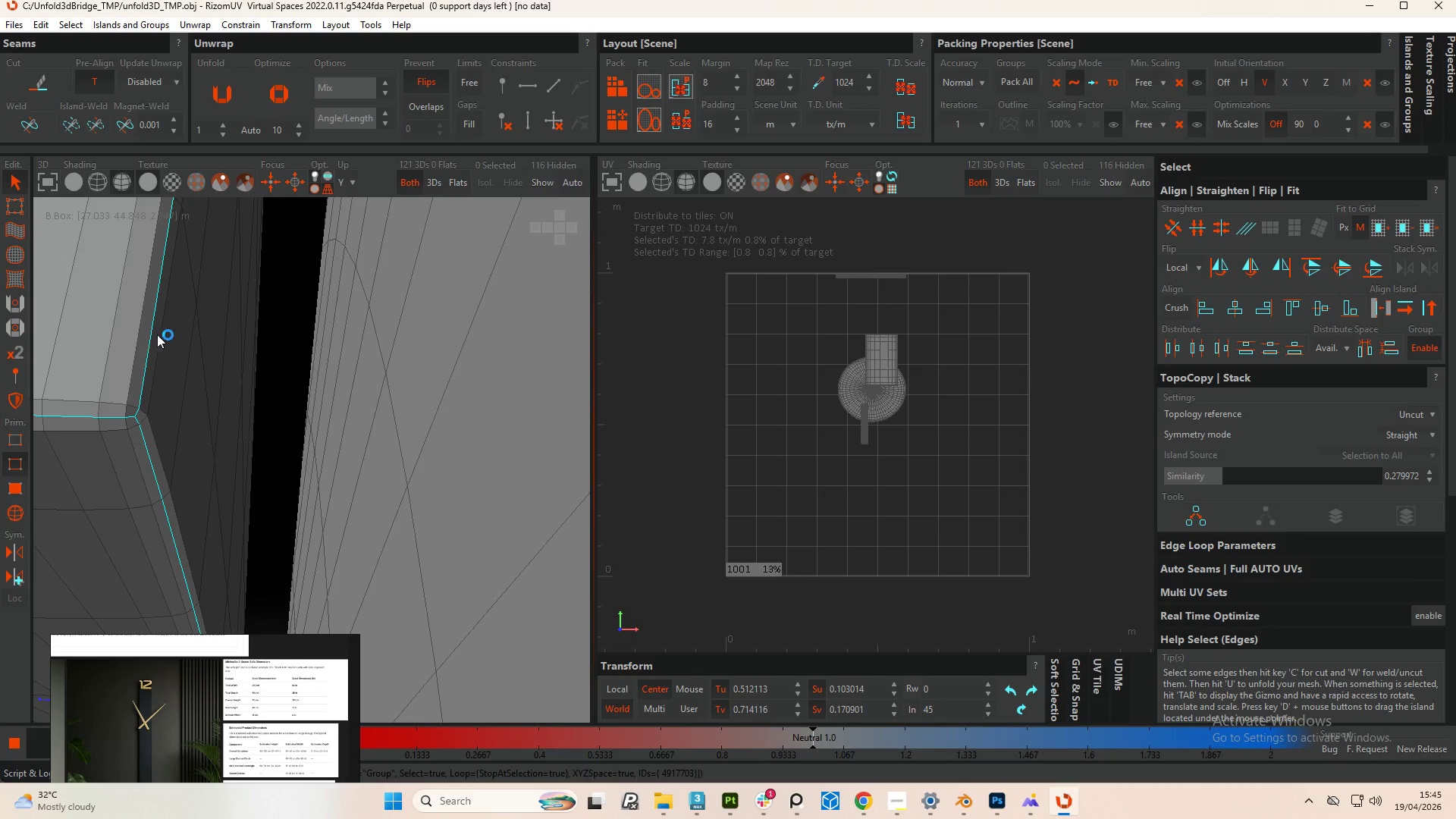 
hold_key(key=AltLeft, duration=1.31)
 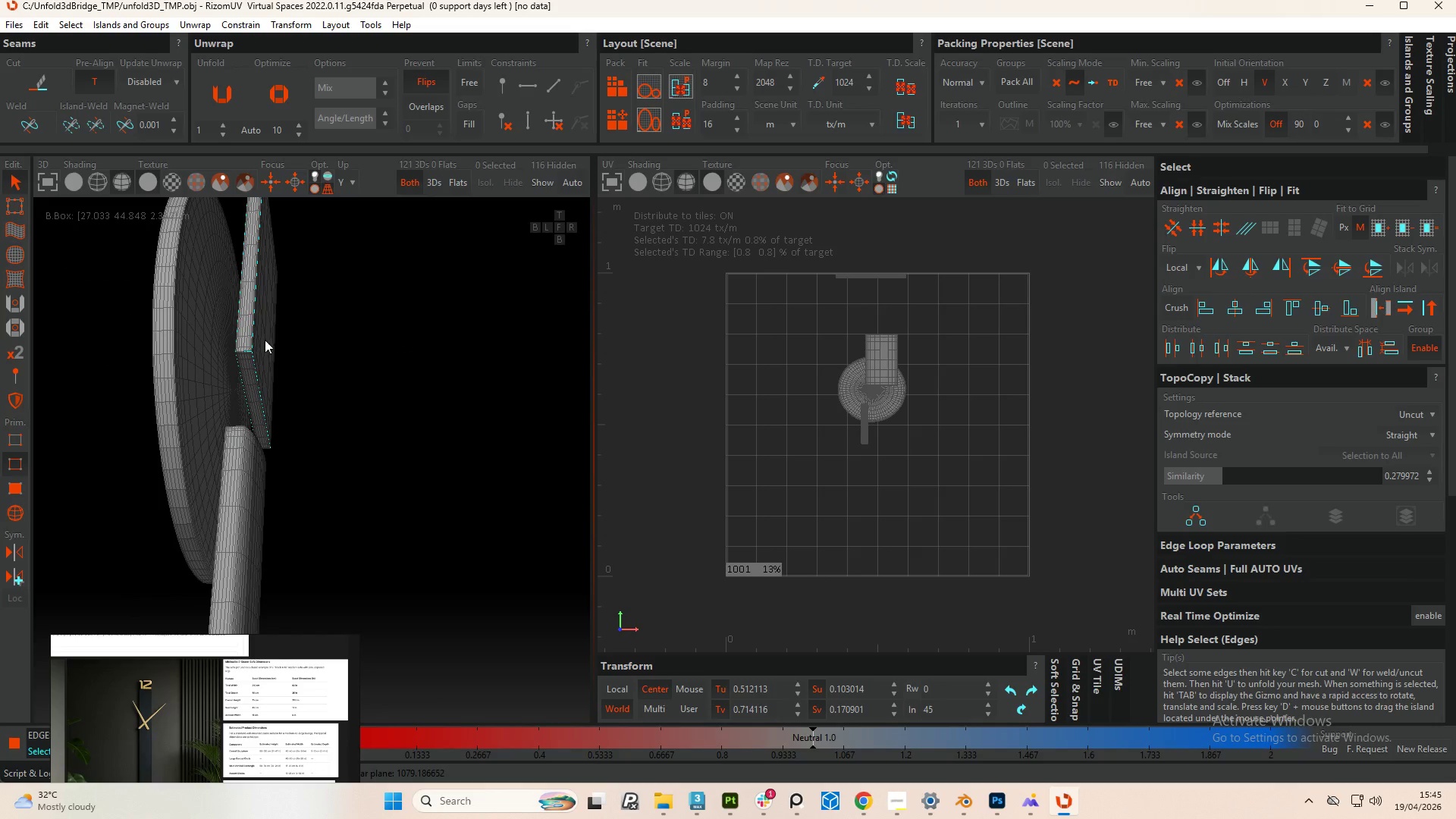 
scroll: coordinate [246, 359], scroll_direction: down, amount: 12.0
 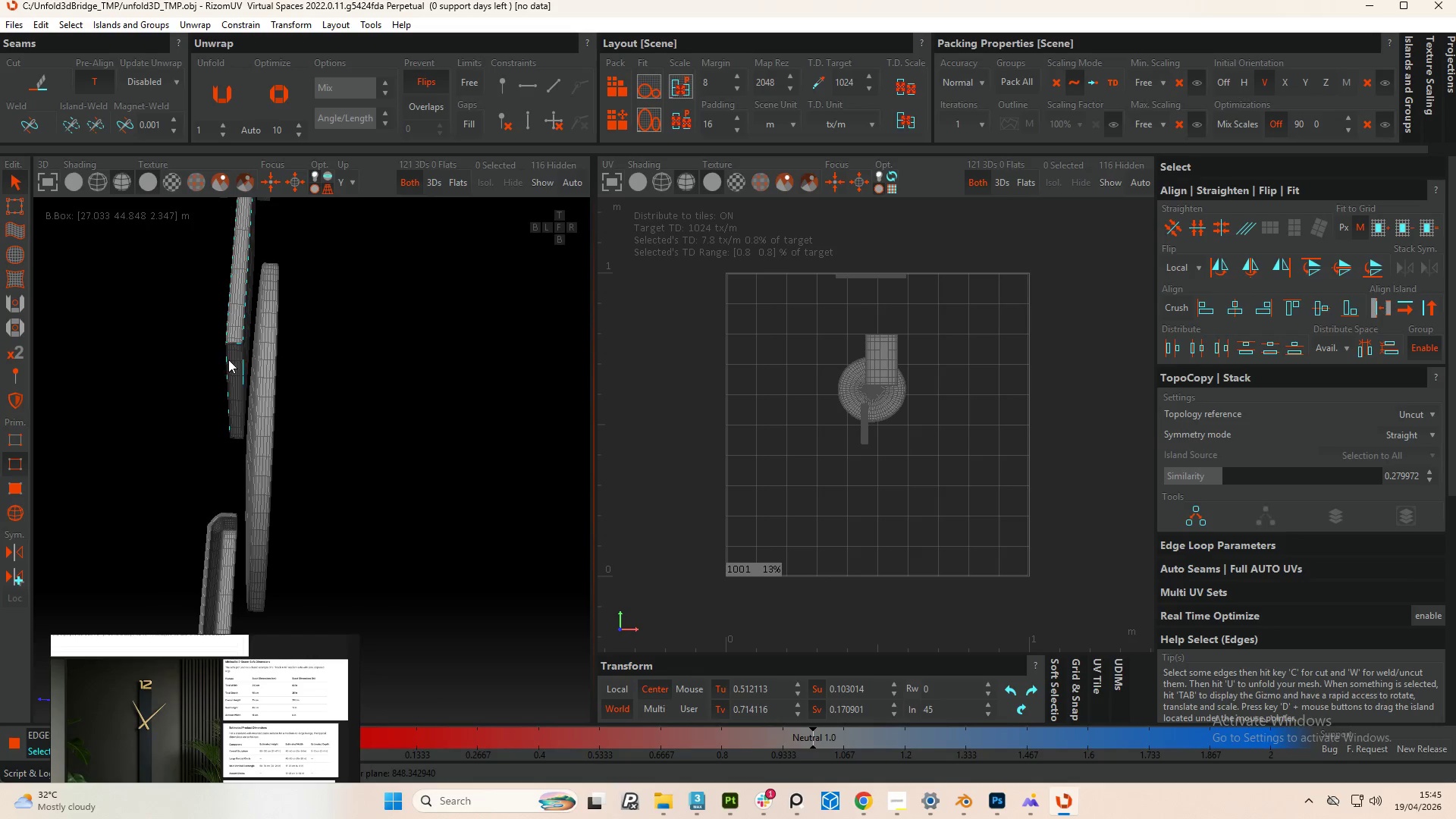 
hold_key(key=AltLeft, duration=0.52)
 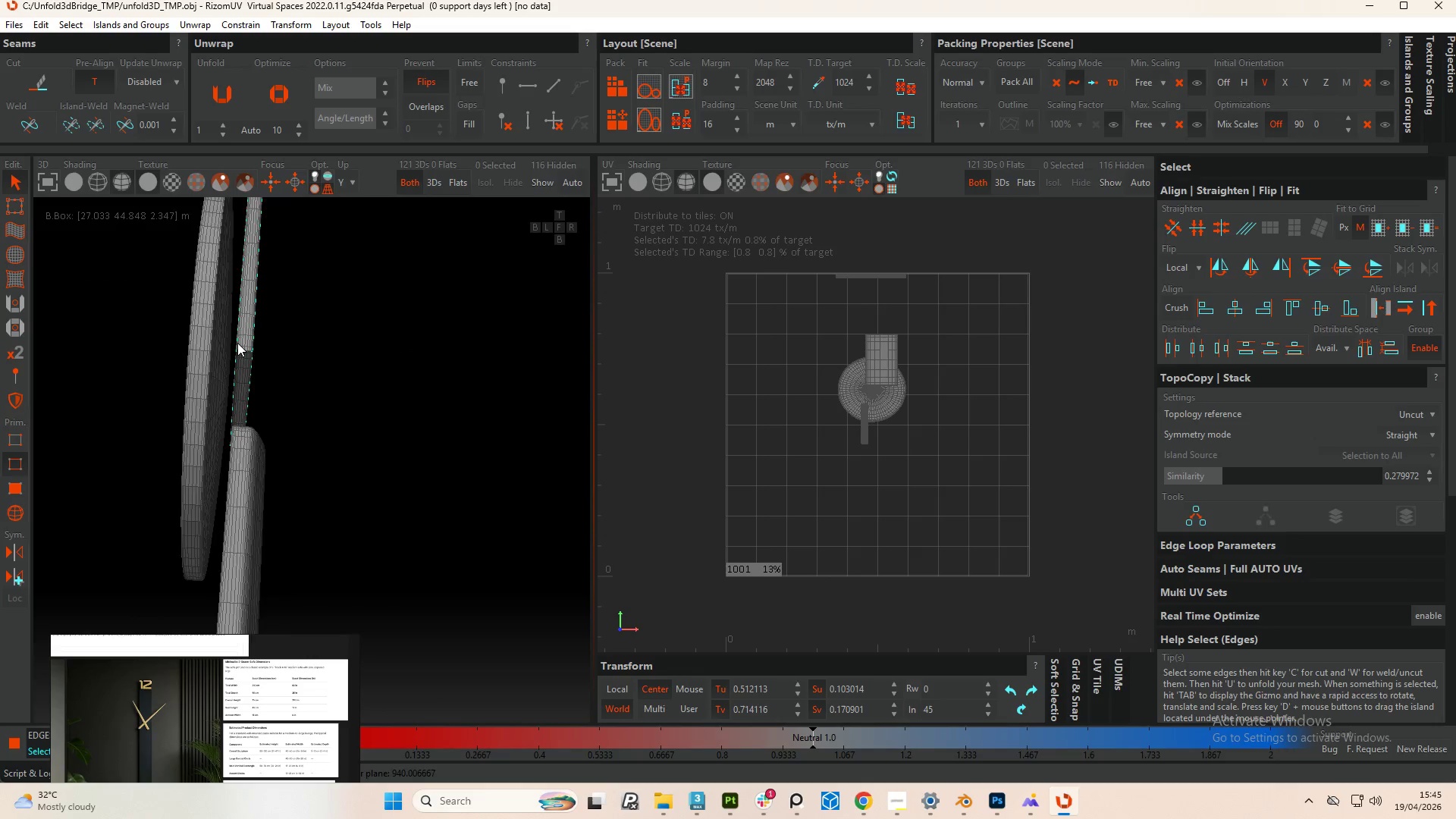 
hold_key(key=AltLeft, duration=1.23)
 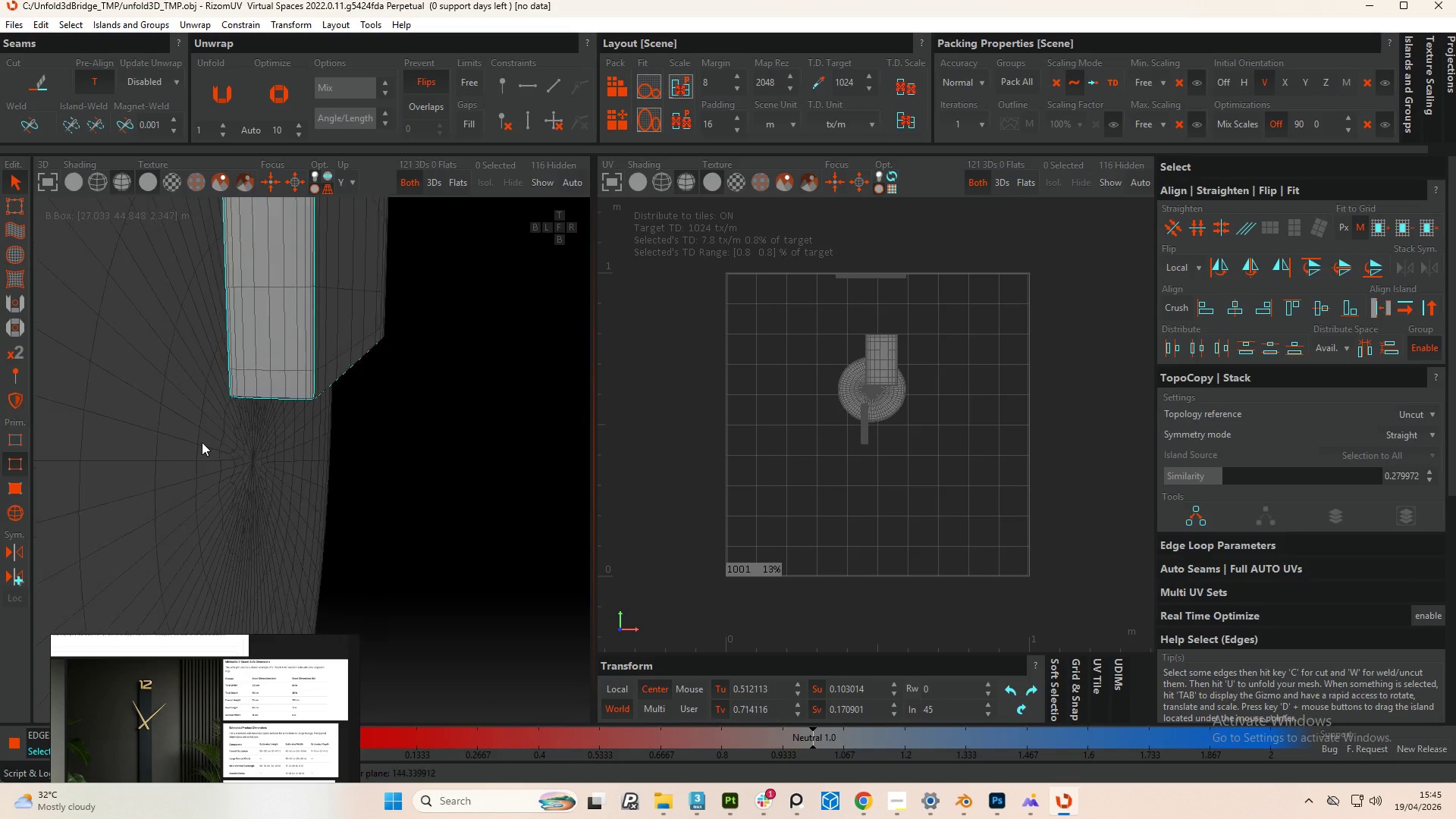 
scroll: coordinate [236, 353], scroll_direction: up, amount: 7.0
 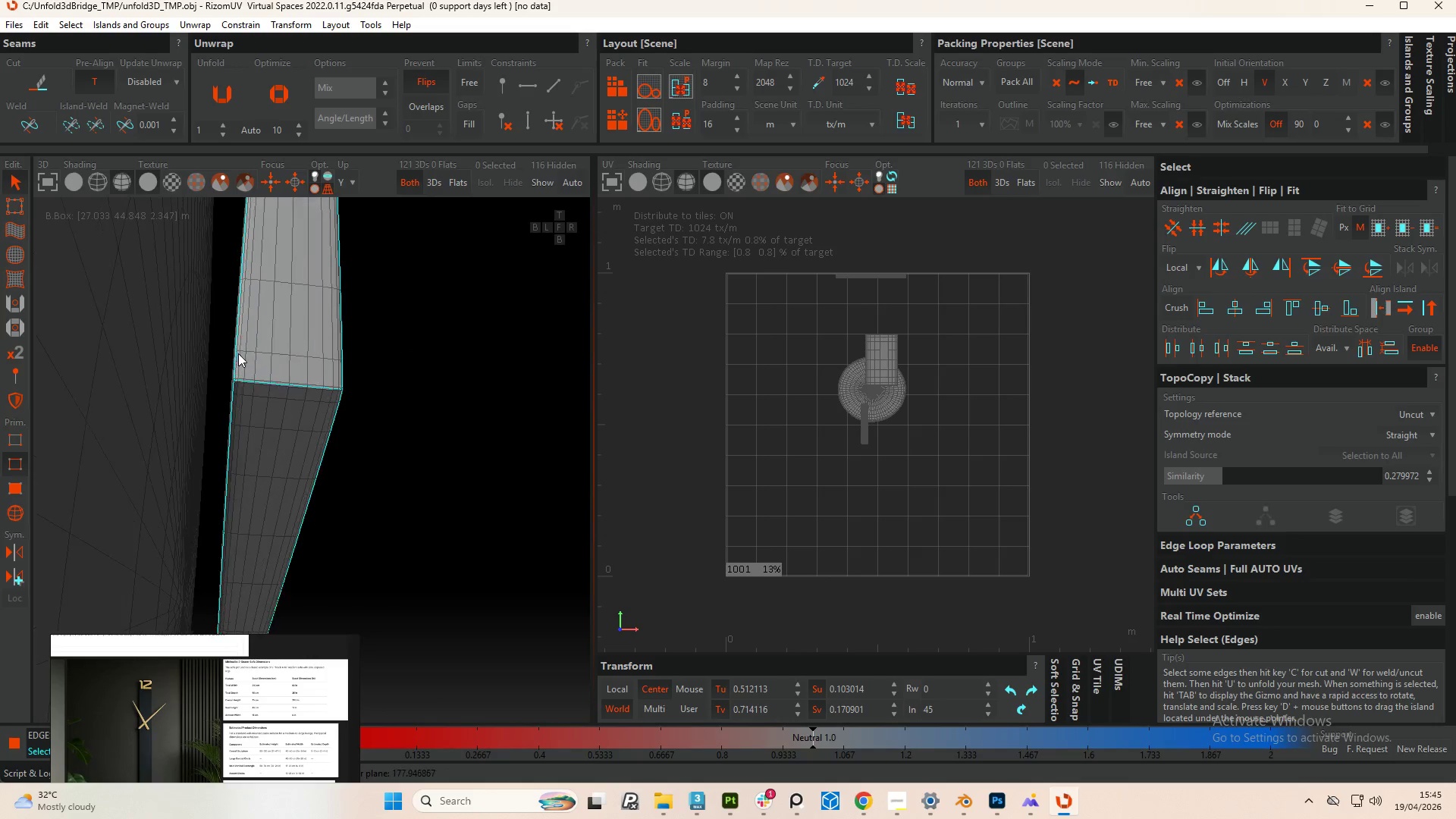 
hold_key(key=AltLeft, duration=0.55)
 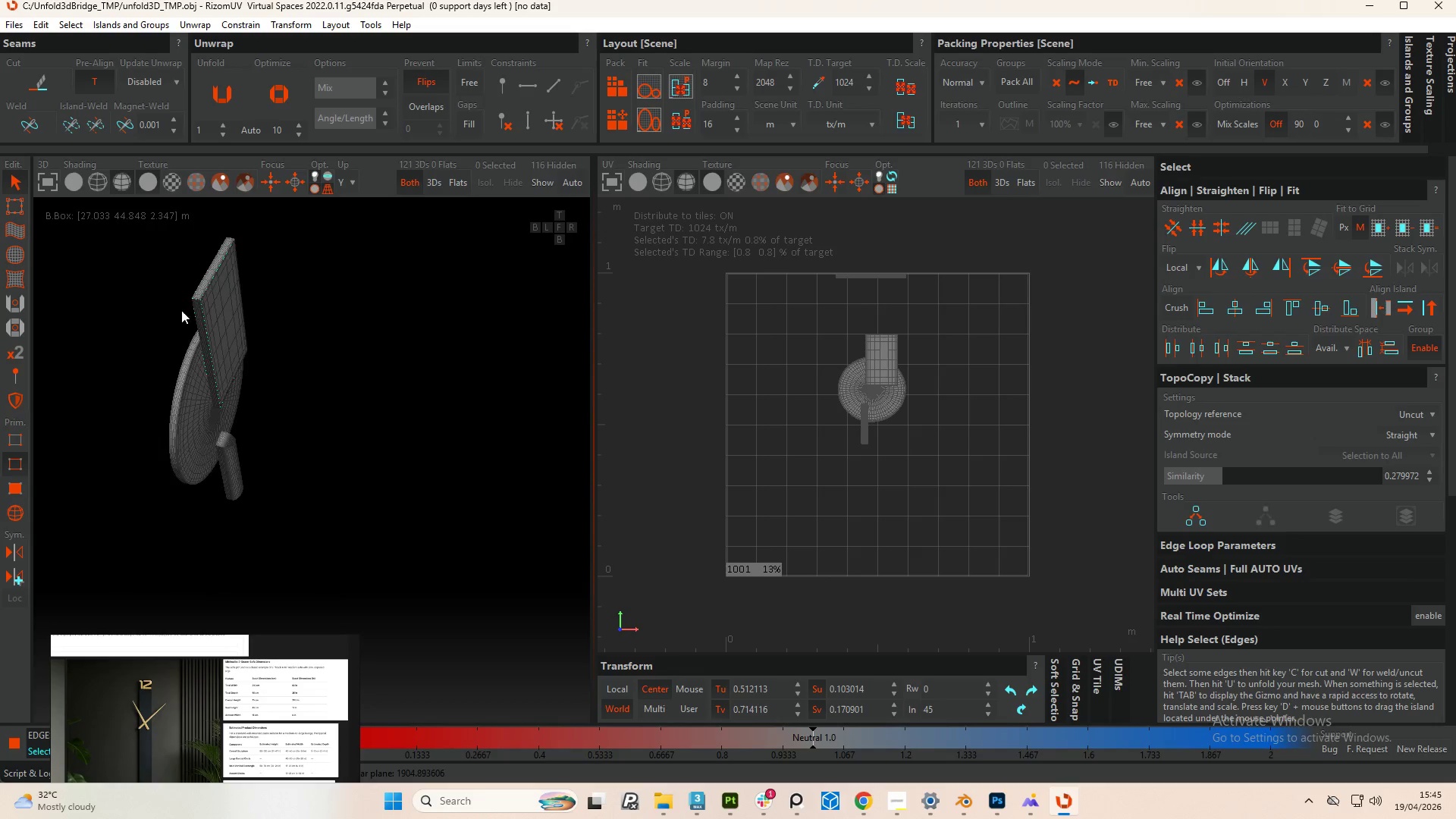 
scroll: coordinate [207, 397], scroll_direction: down, amount: 12.0
 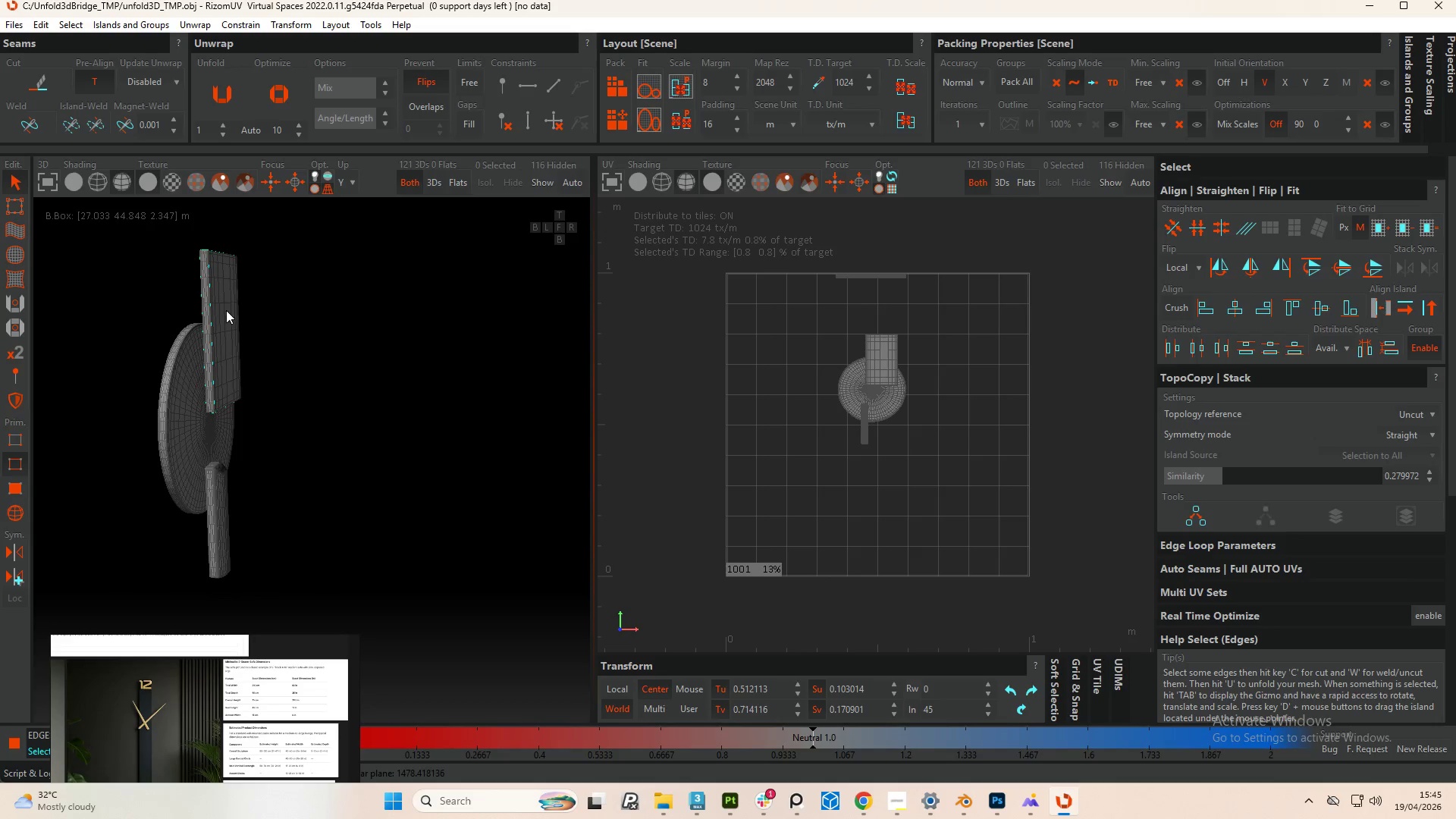 
hold_key(key=AltLeft, duration=0.7)
 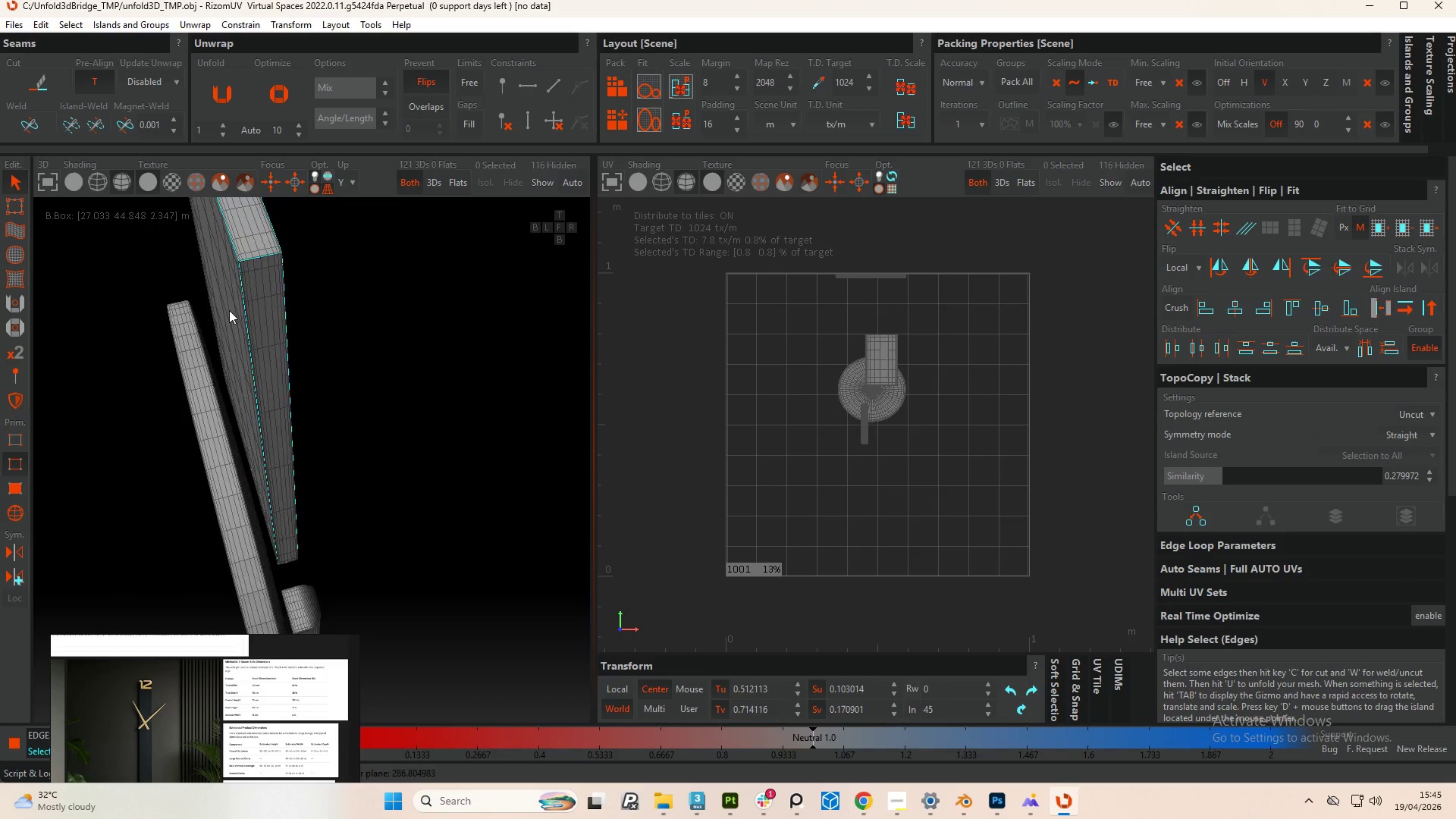 
scroll: coordinate [192, 303], scroll_direction: up, amount: 5.0
 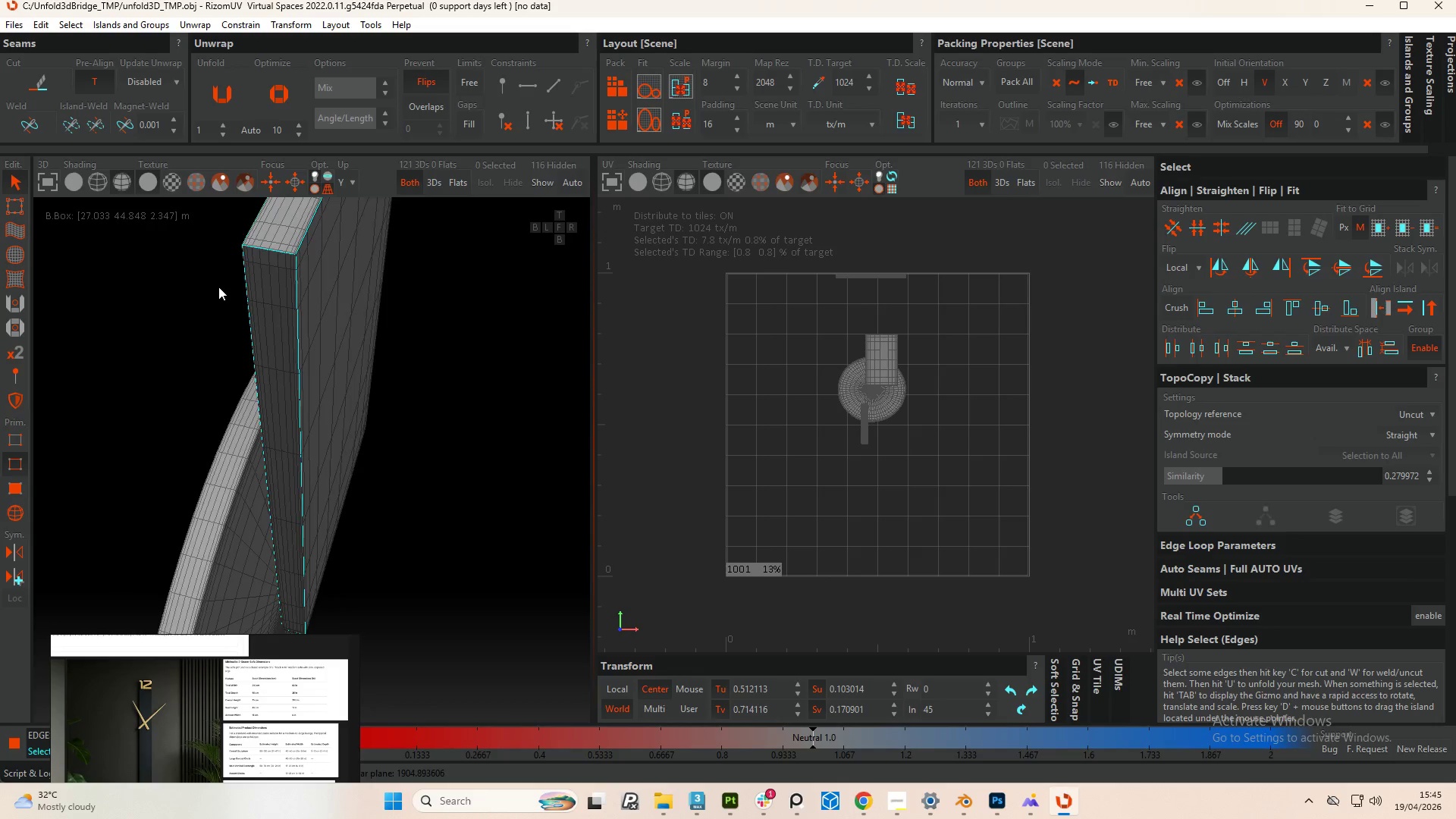 
scroll: coordinate [218, 313], scroll_direction: down, amount: 5.0
 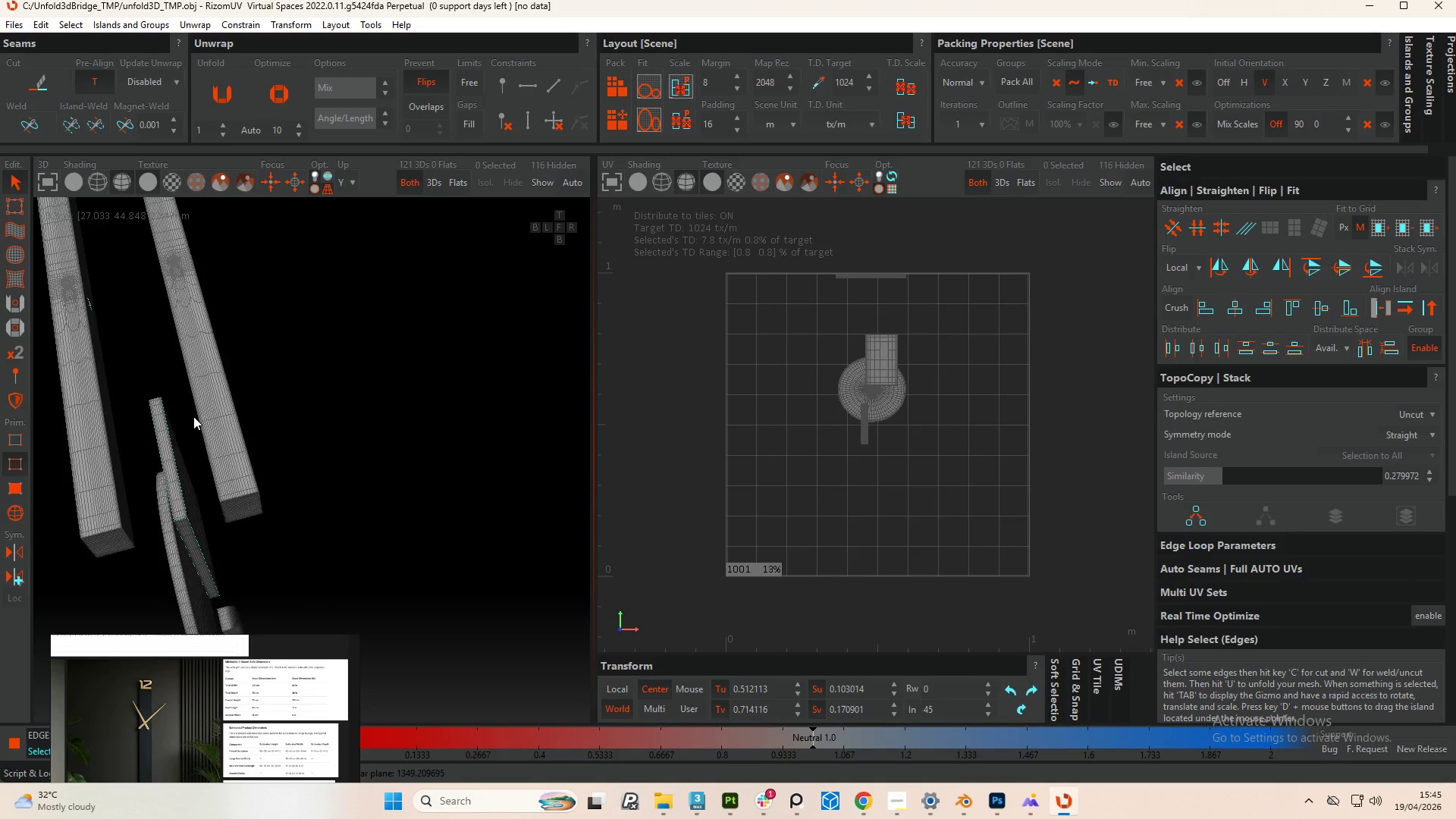 
hold_key(key=AltLeft, duration=1.14)
 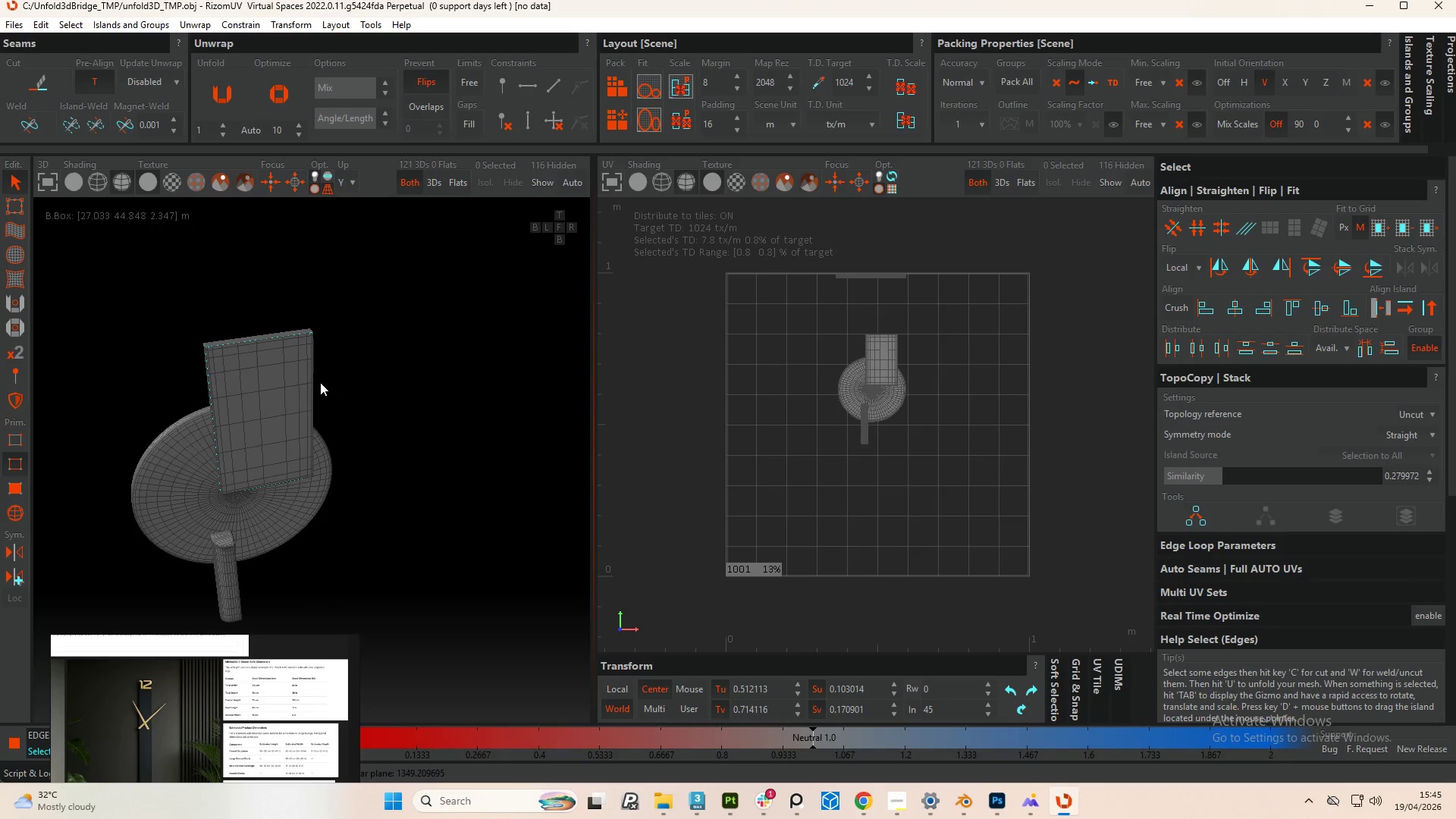 
hold_key(key=AltLeft, duration=0.64)
 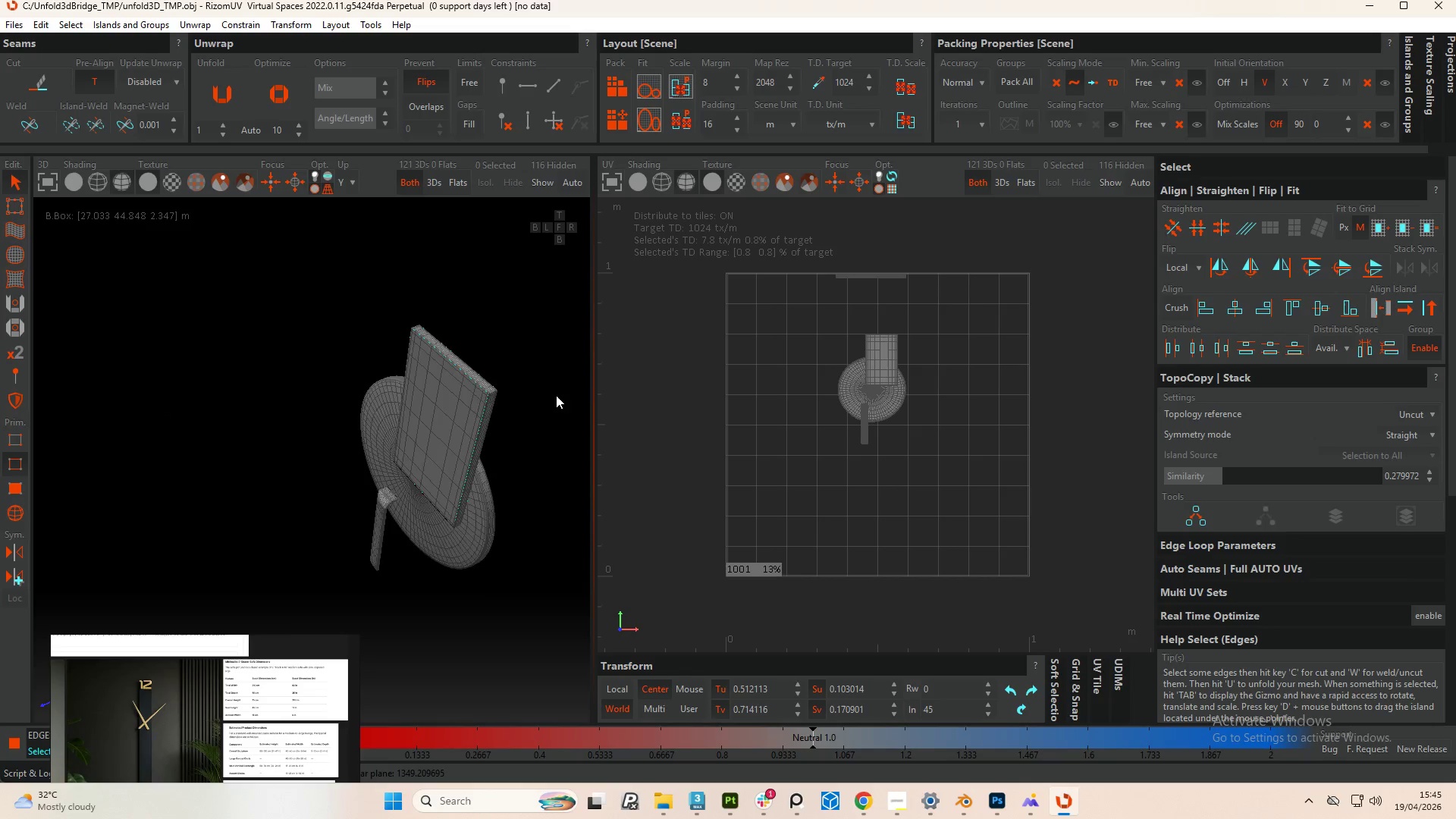 
hold_key(key=ControlLeft, duration=0.8)
 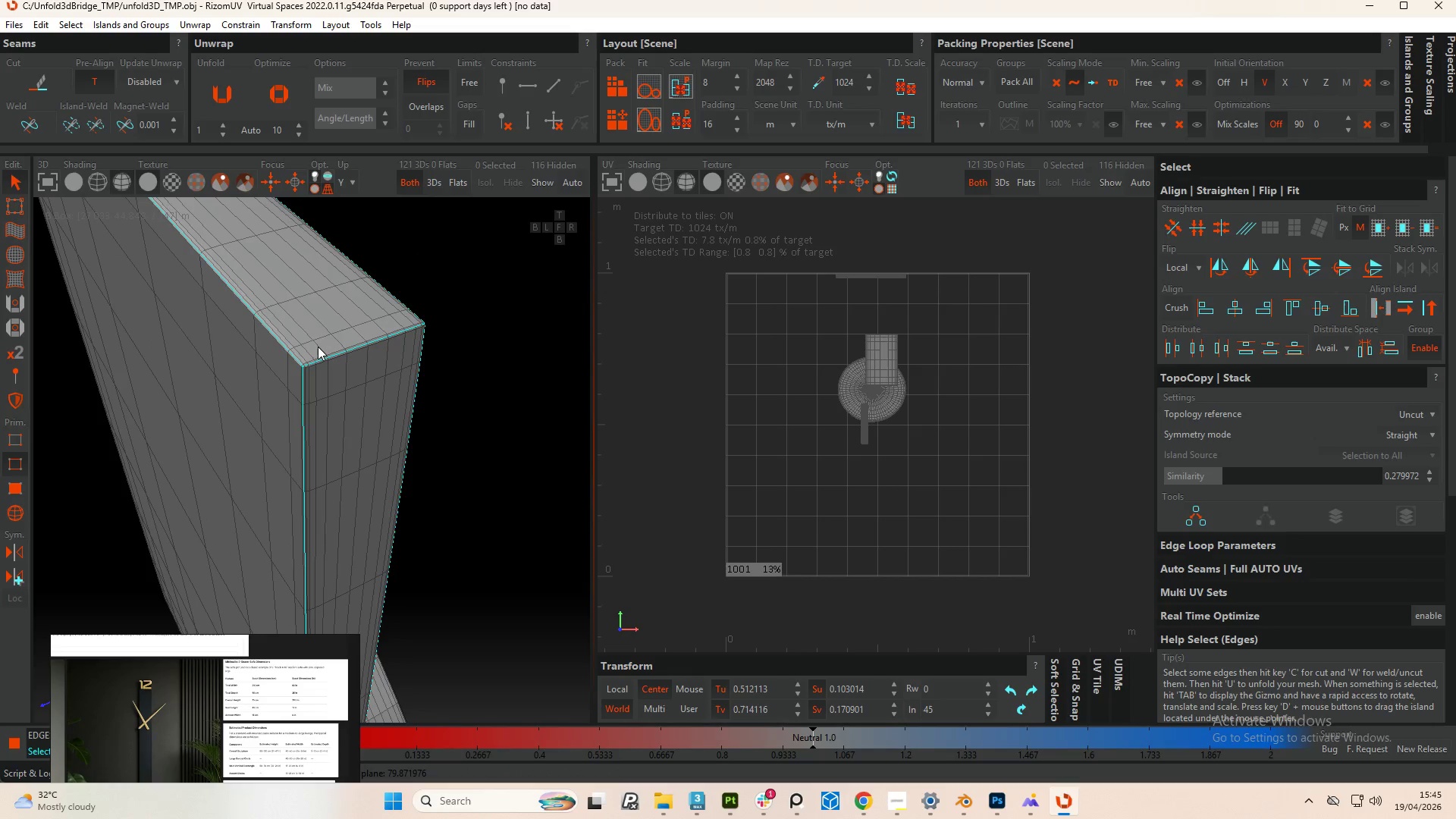 
scroll: coordinate [303, 388], scroll_direction: up, amount: 13.0
 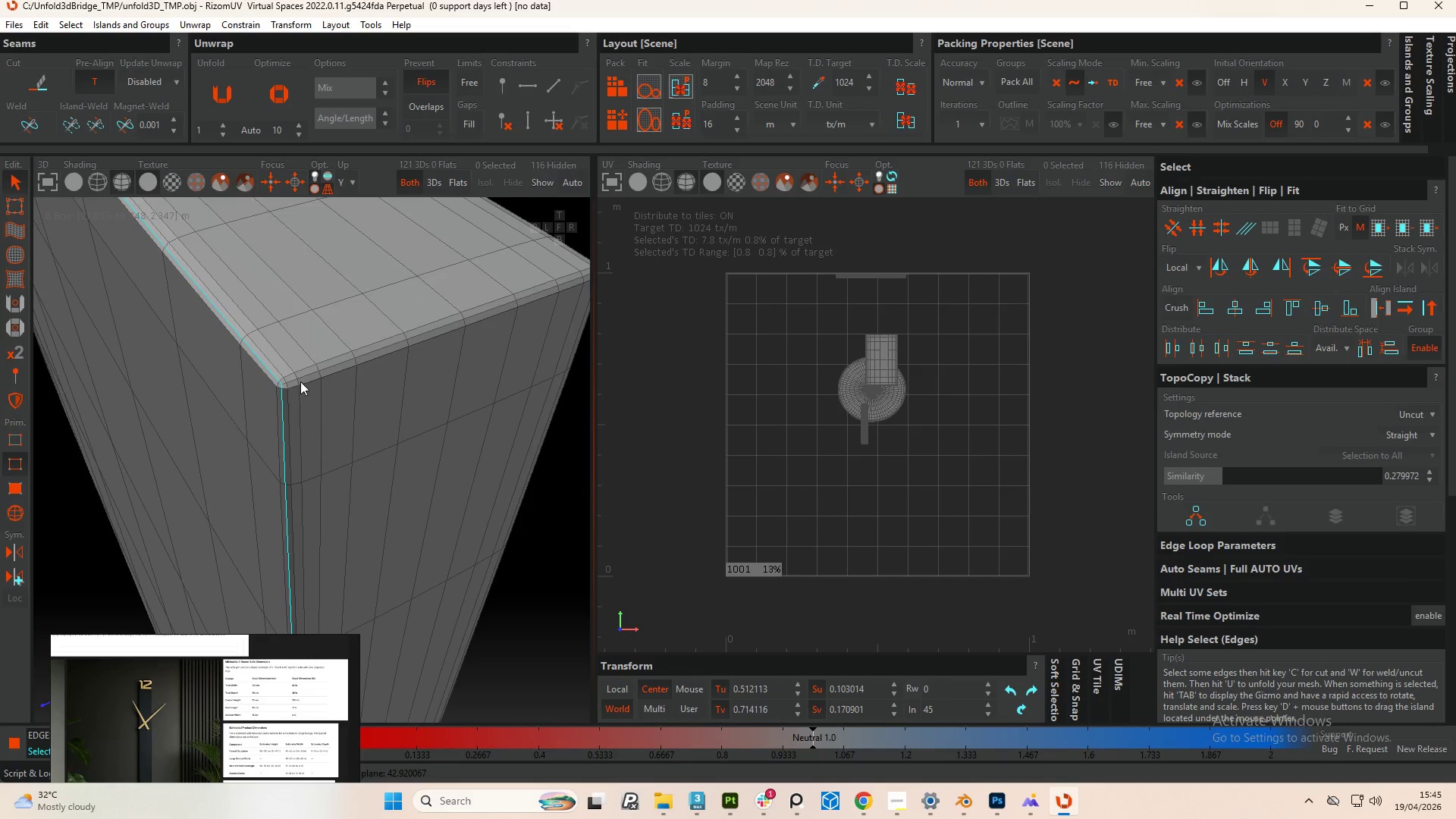 
double_click([302, 379])
 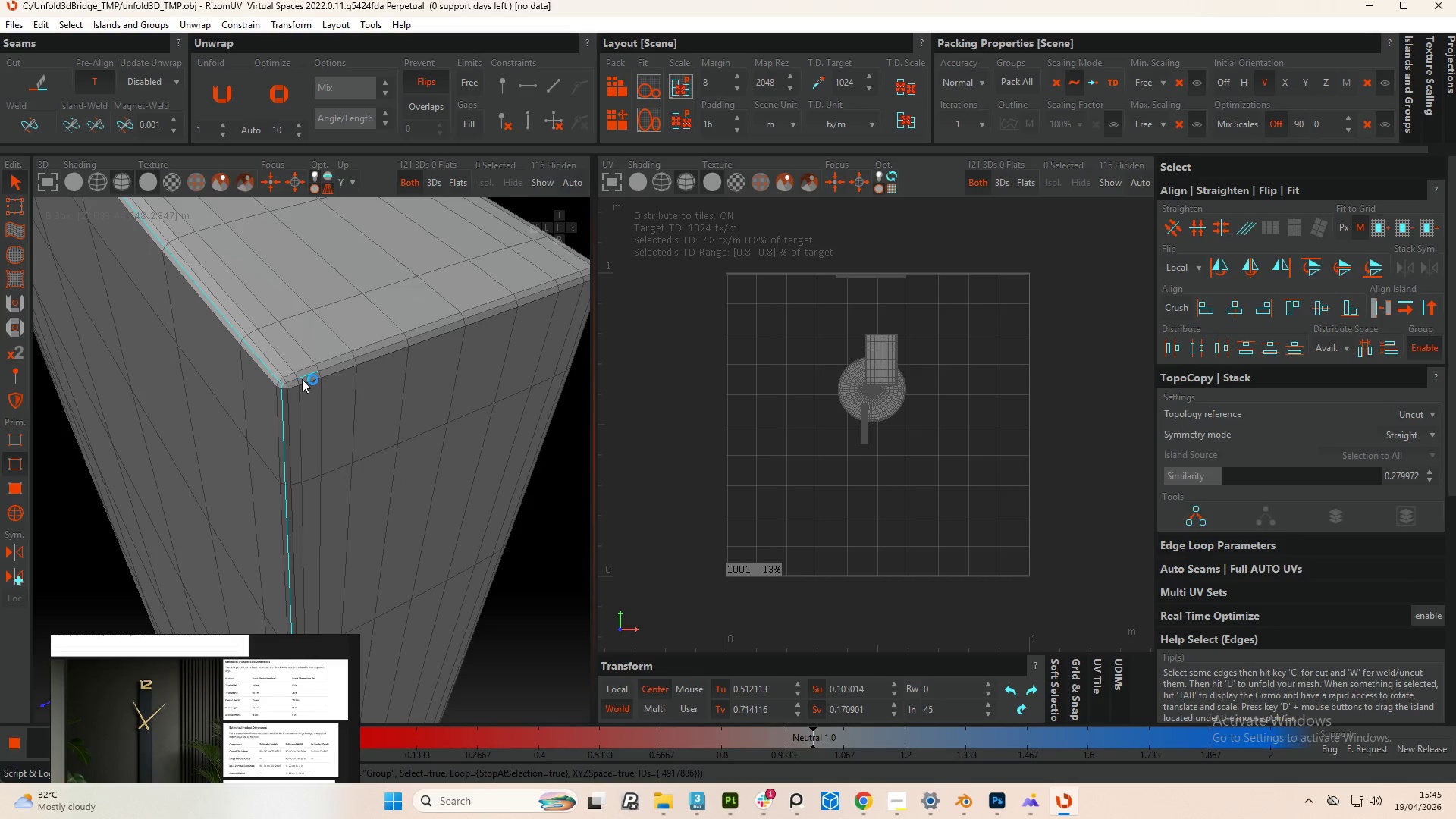 
hold_key(key=AltLeft, duration=0.7)
 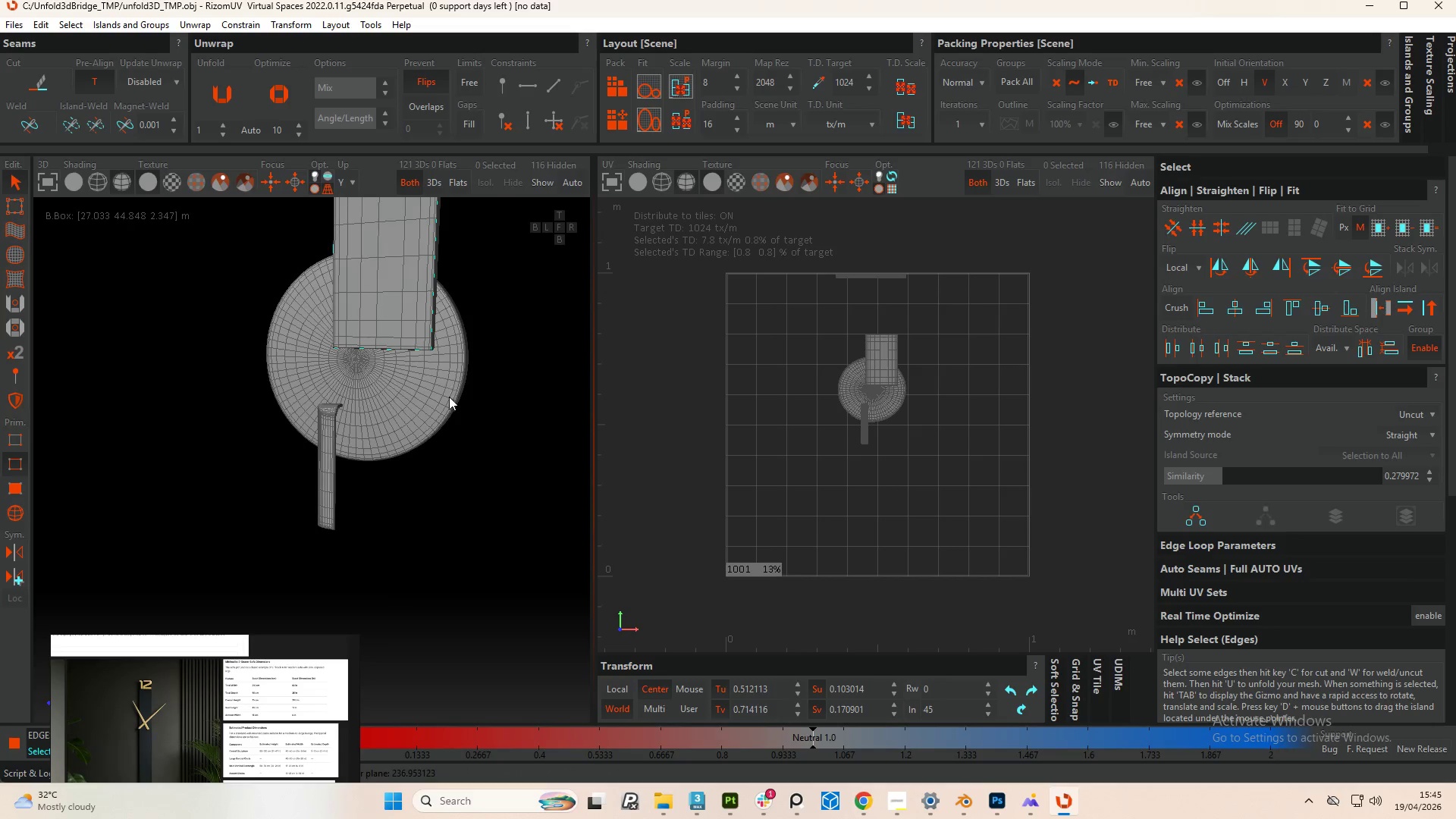 
scroll: coordinate [413, 419], scroll_direction: down, amount: 20.0
 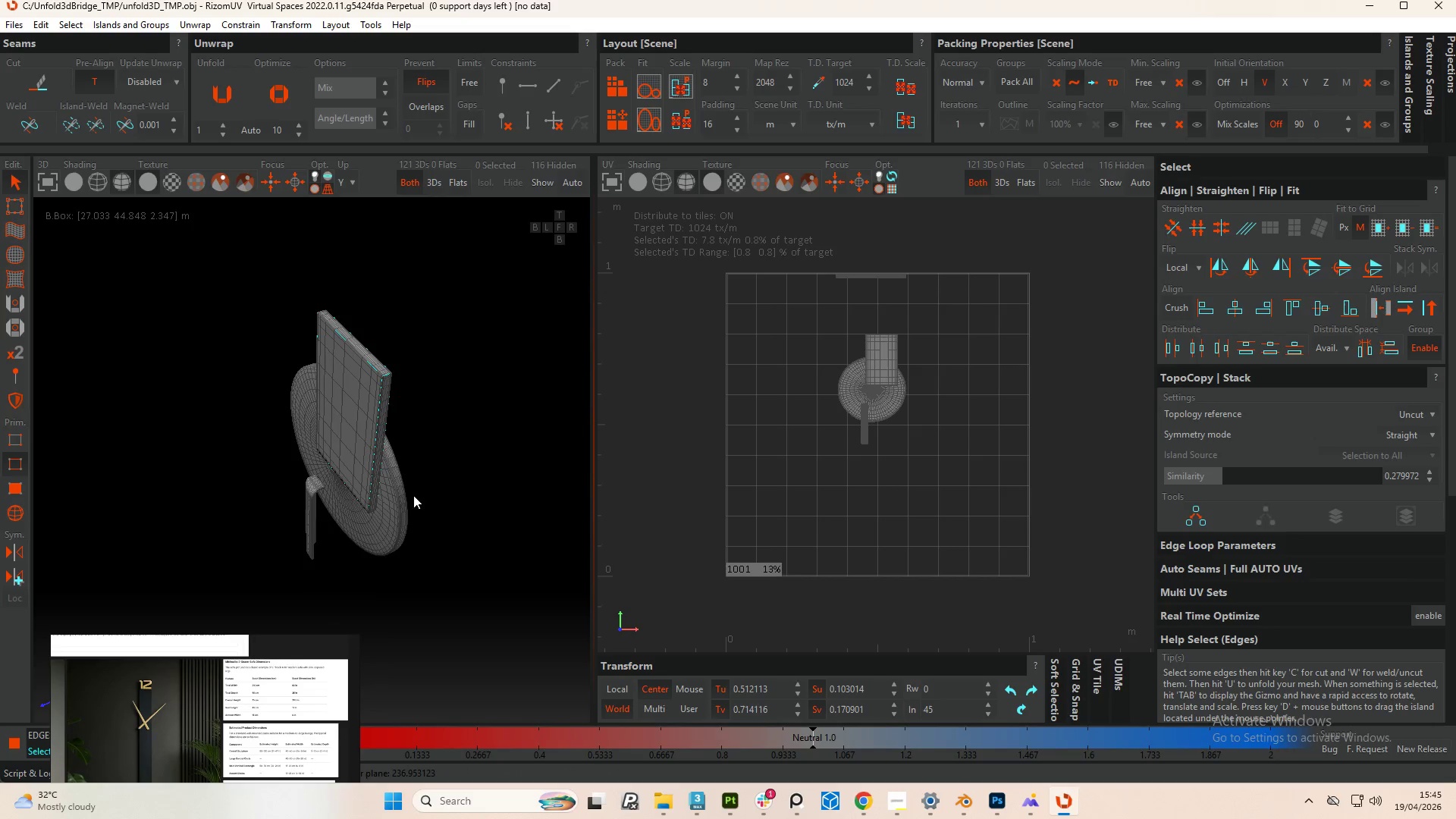 
hold_key(key=AltLeft, duration=0.56)
 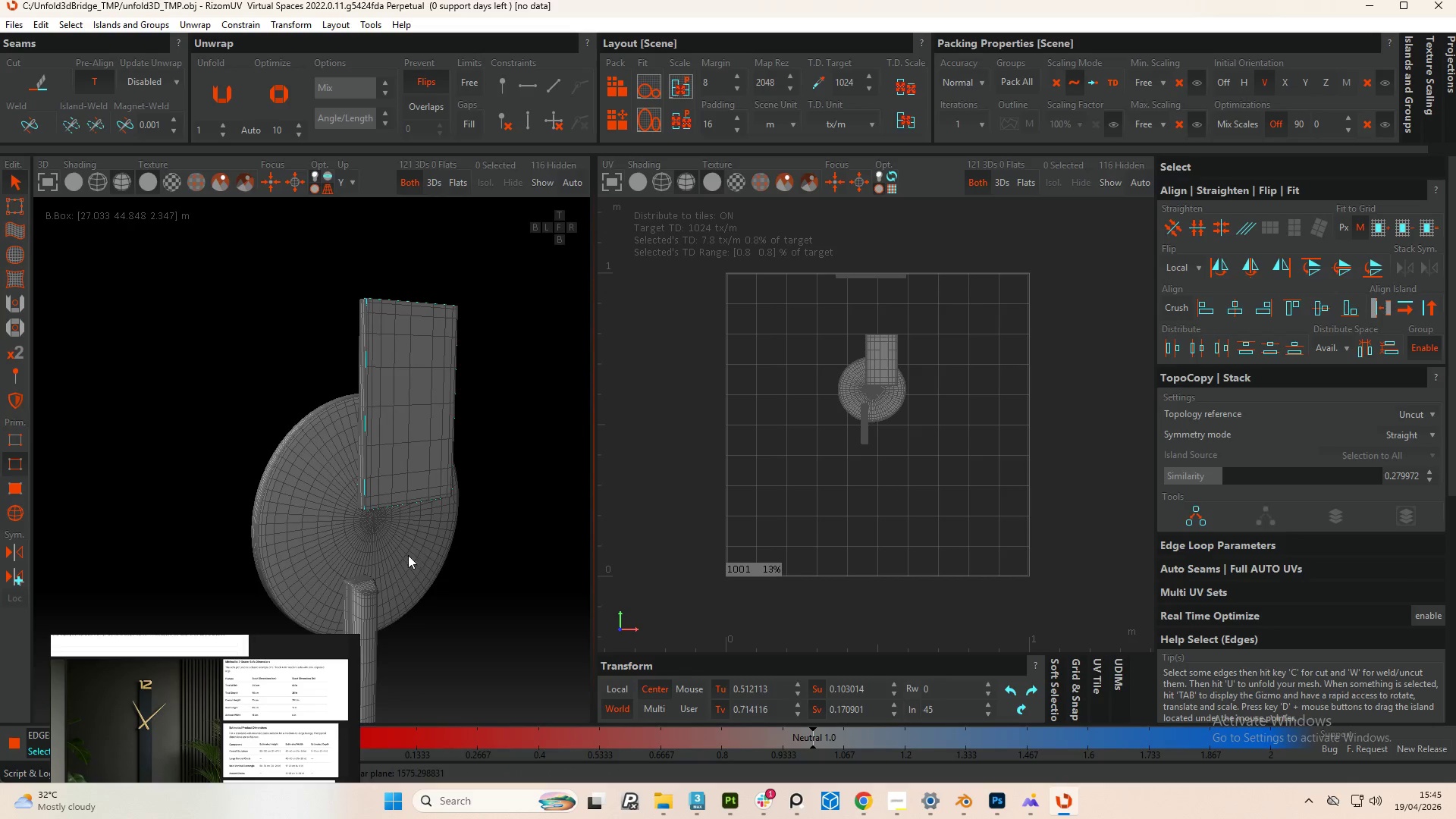 
hold_key(key=AltLeft, duration=1.03)
 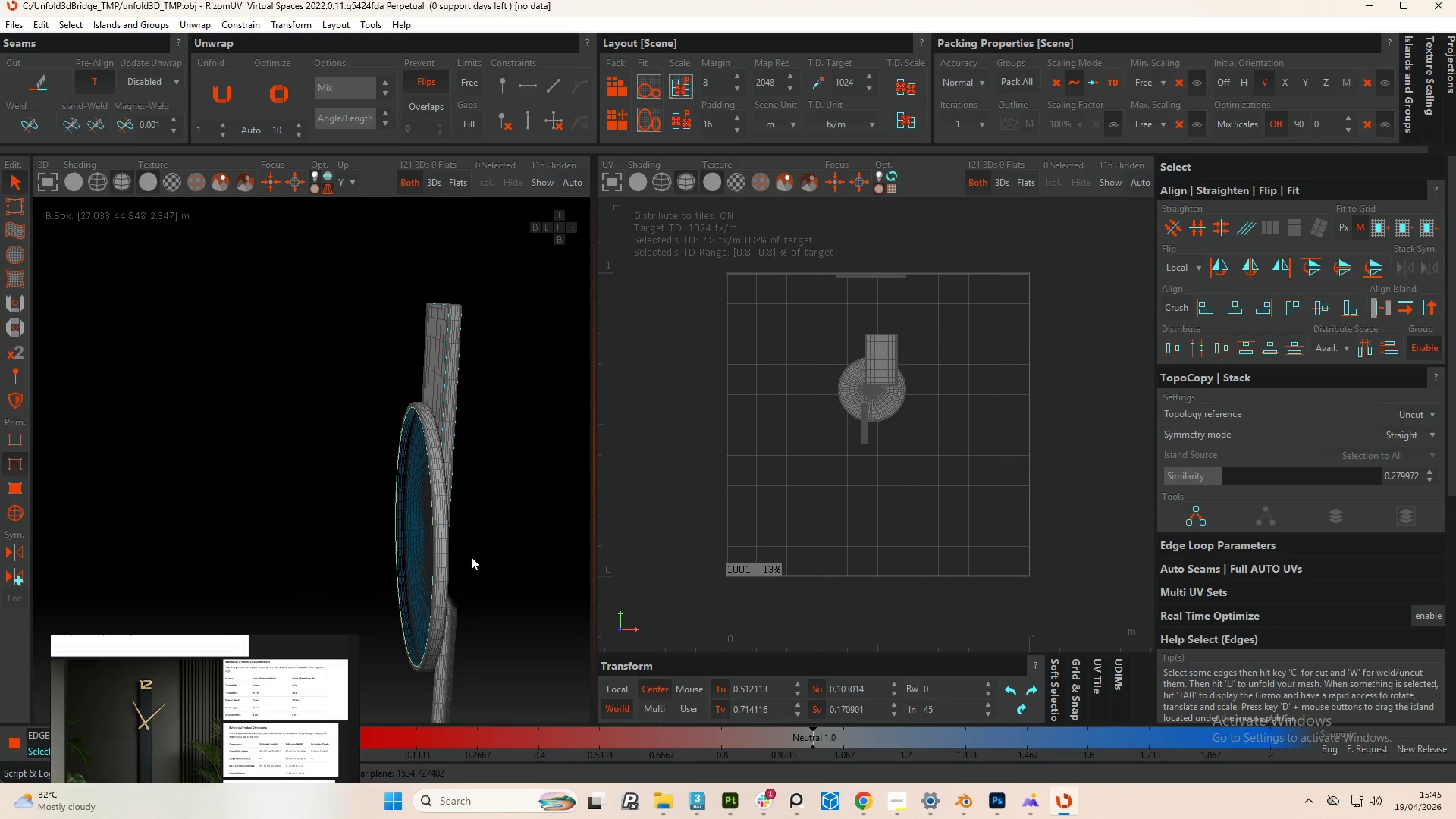 
hold_key(key=AltLeft, duration=0.7)
 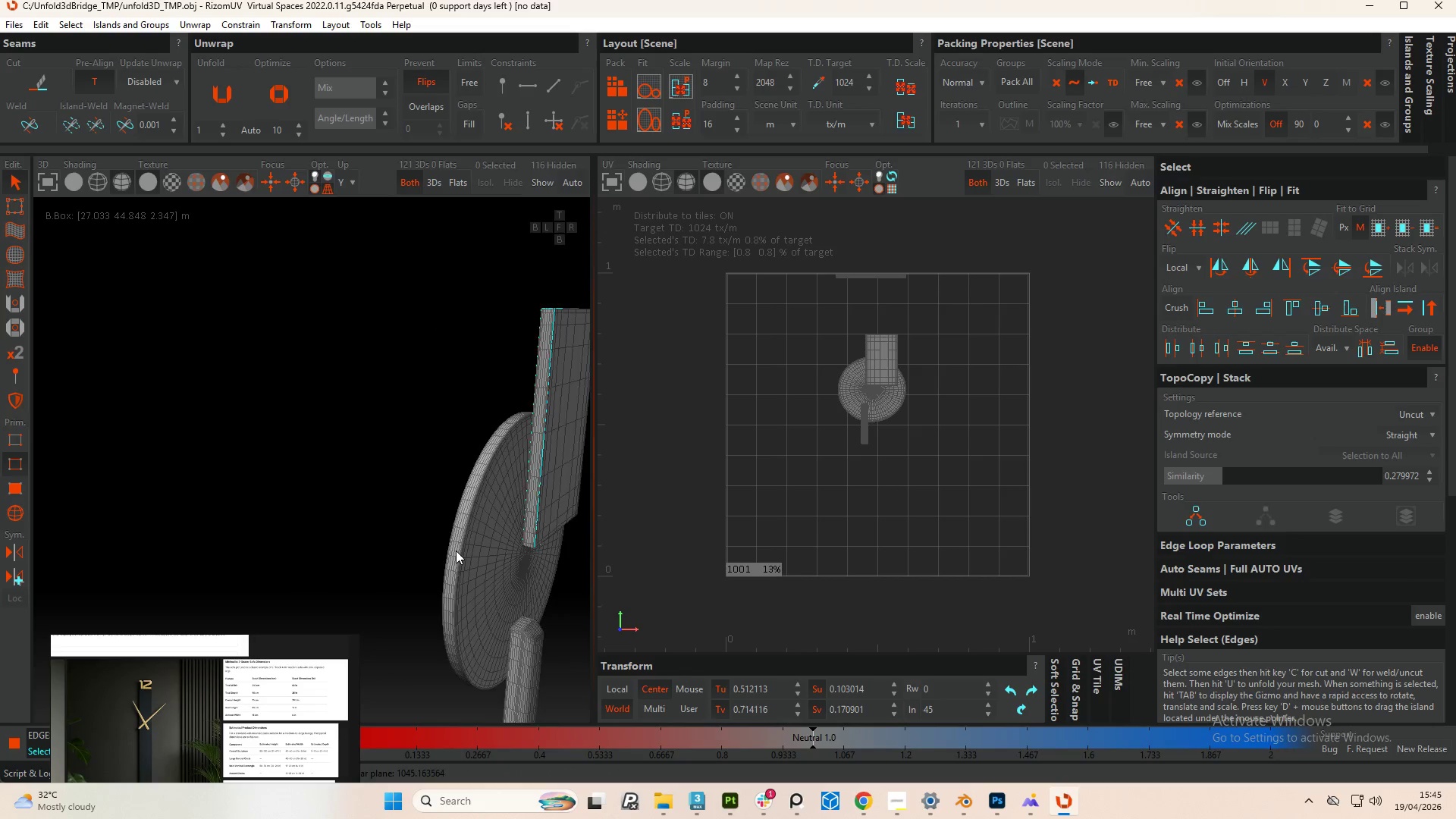 
scroll: coordinate [459, 551], scroll_direction: up, amount: 4.0
 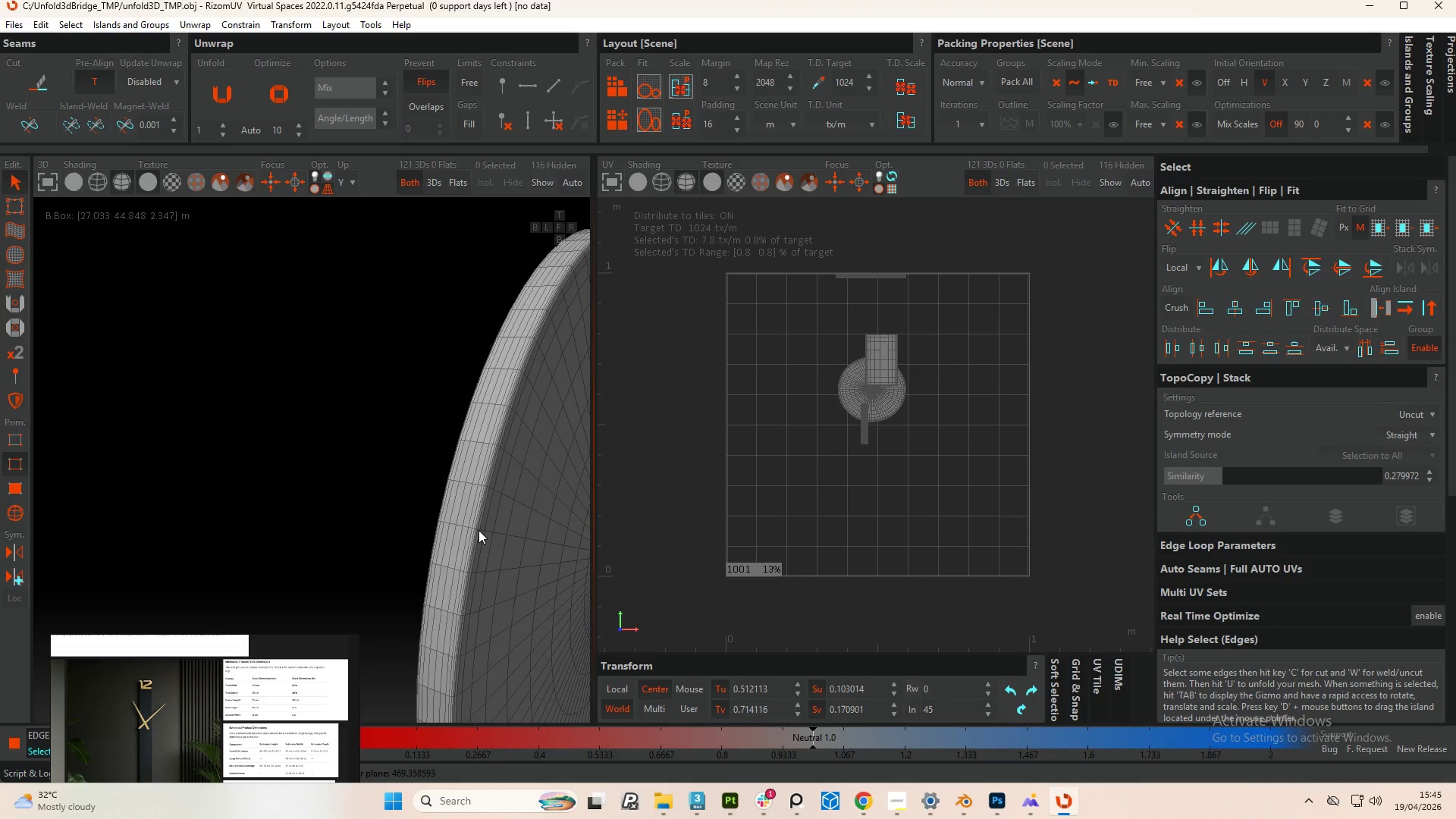 
hold_key(key=ControlLeft, duration=2.27)
 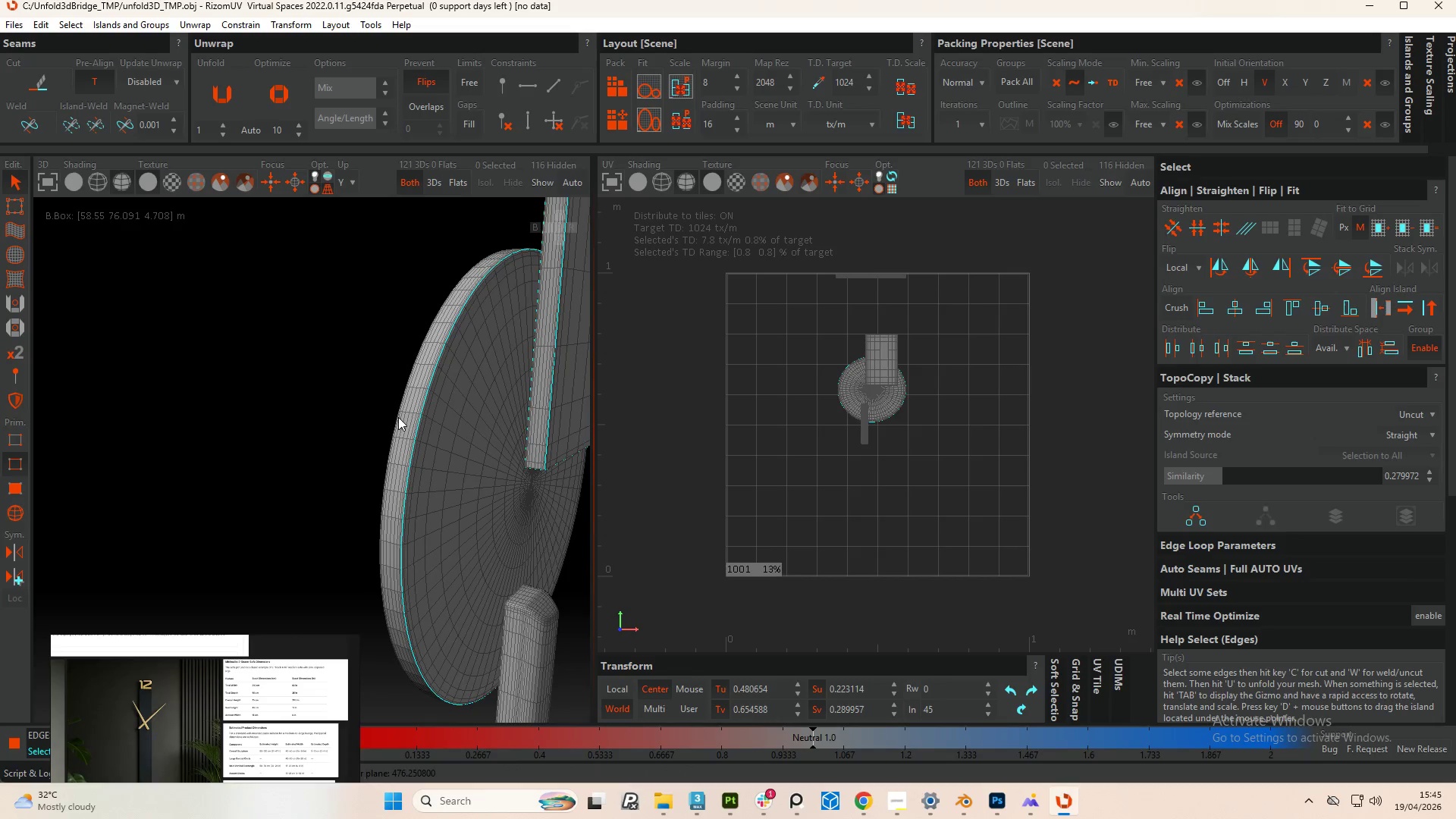 
scroll: coordinate [479, 528], scroll_direction: up, amount: 4.0
 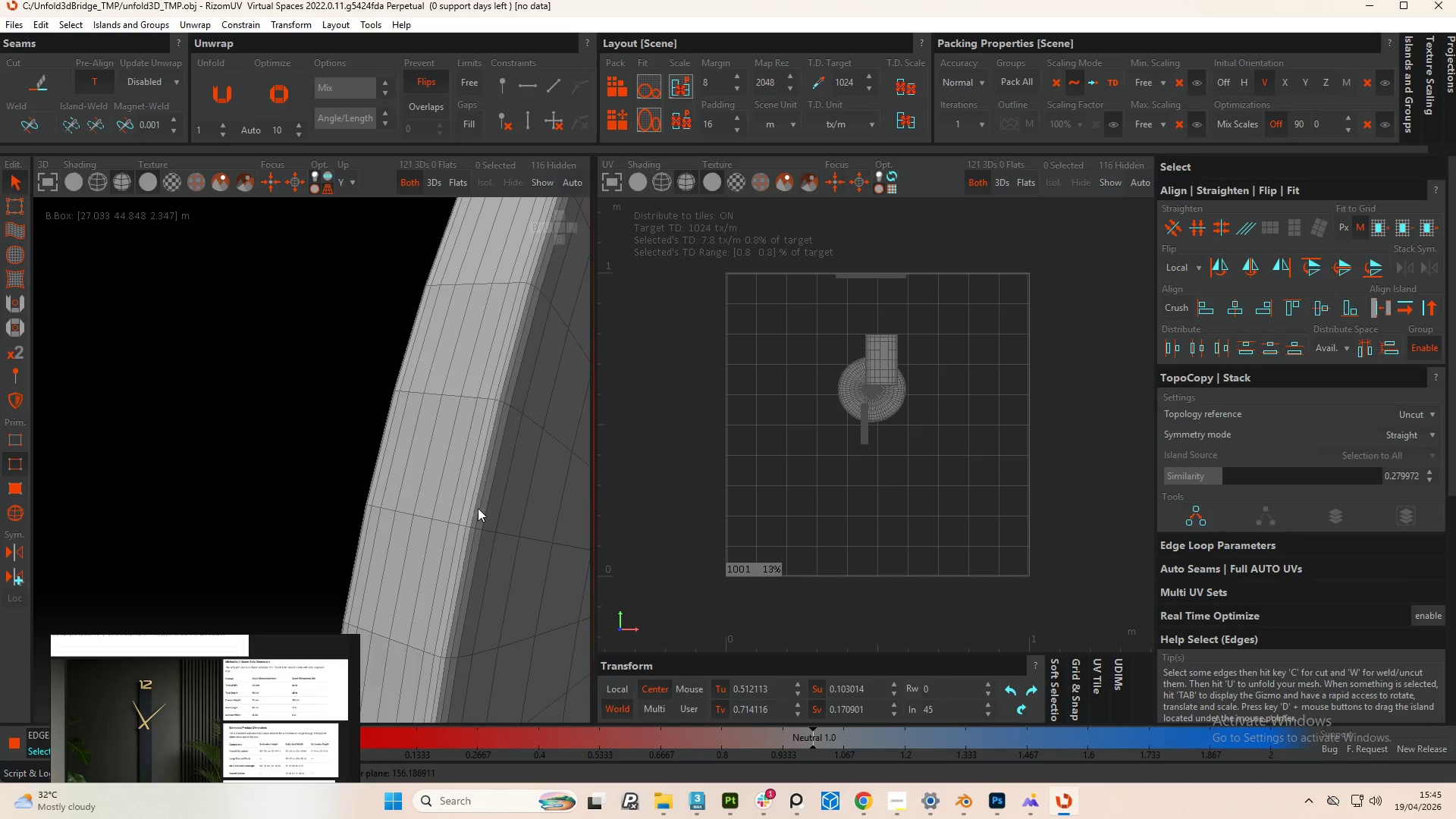 
double_click([475, 506])
 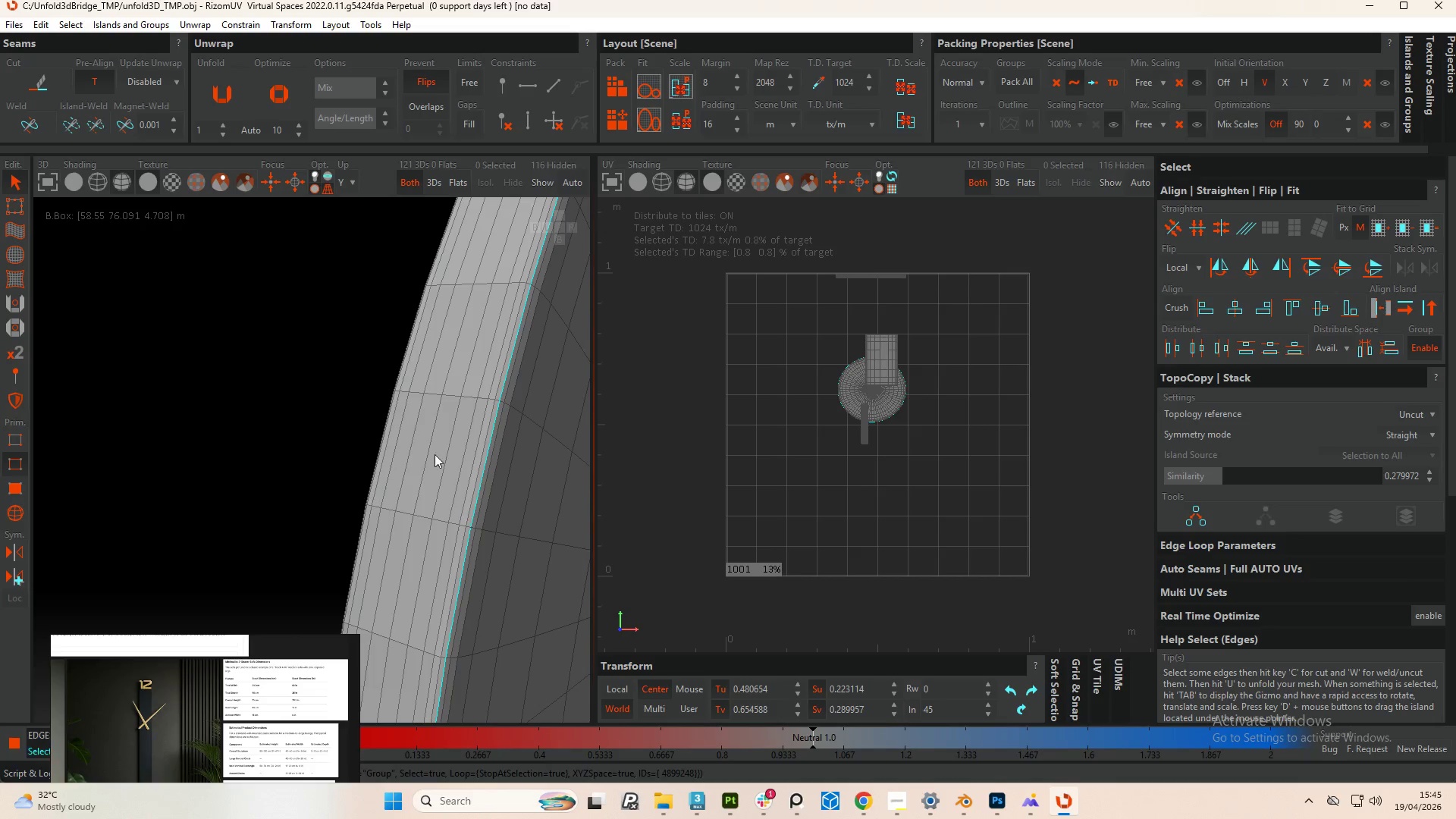 
scroll: coordinate [398, 417], scroll_direction: down, amount: 8.0
 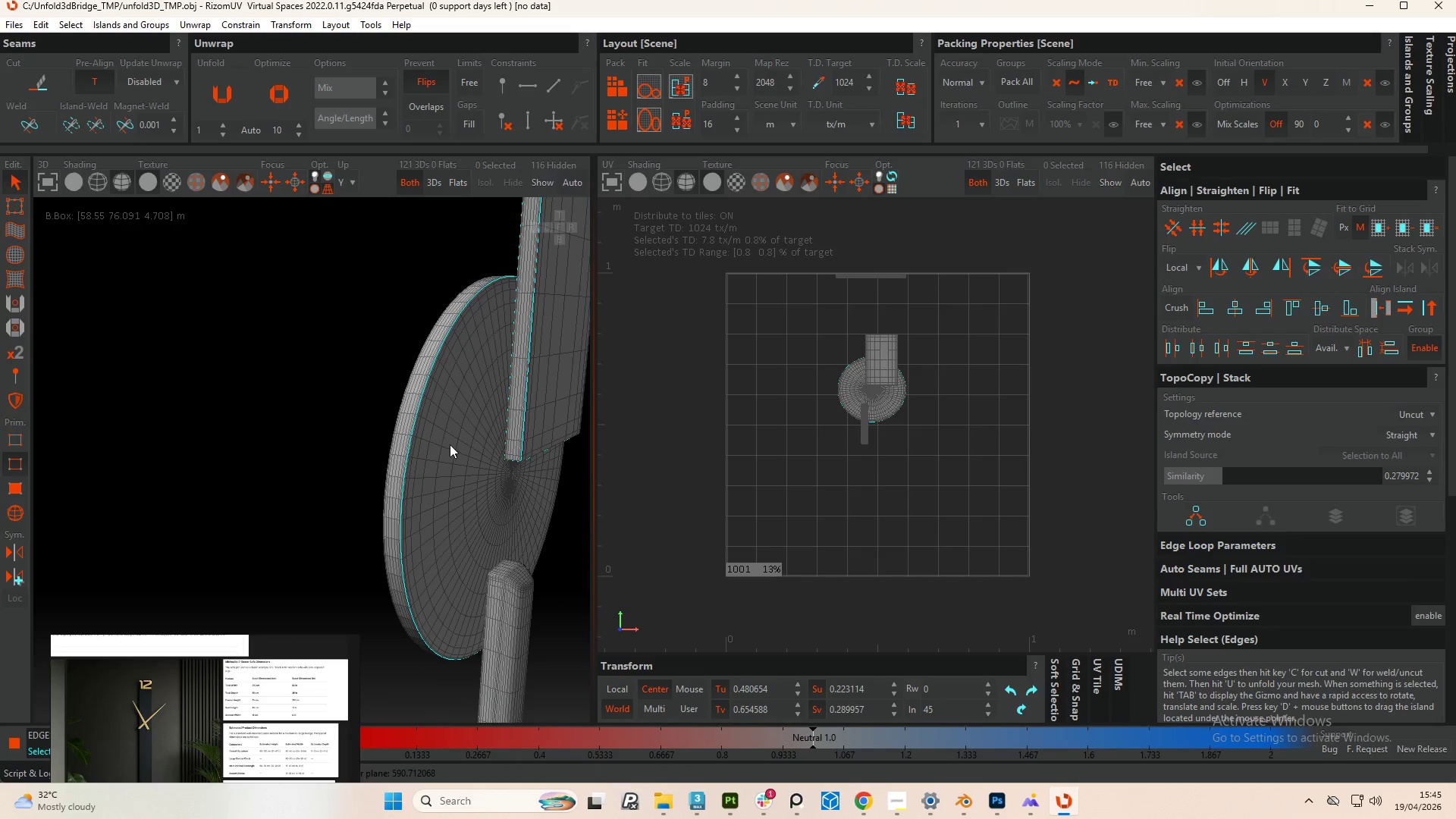 
hold_key(key=AltLeft, duration=3.55)
 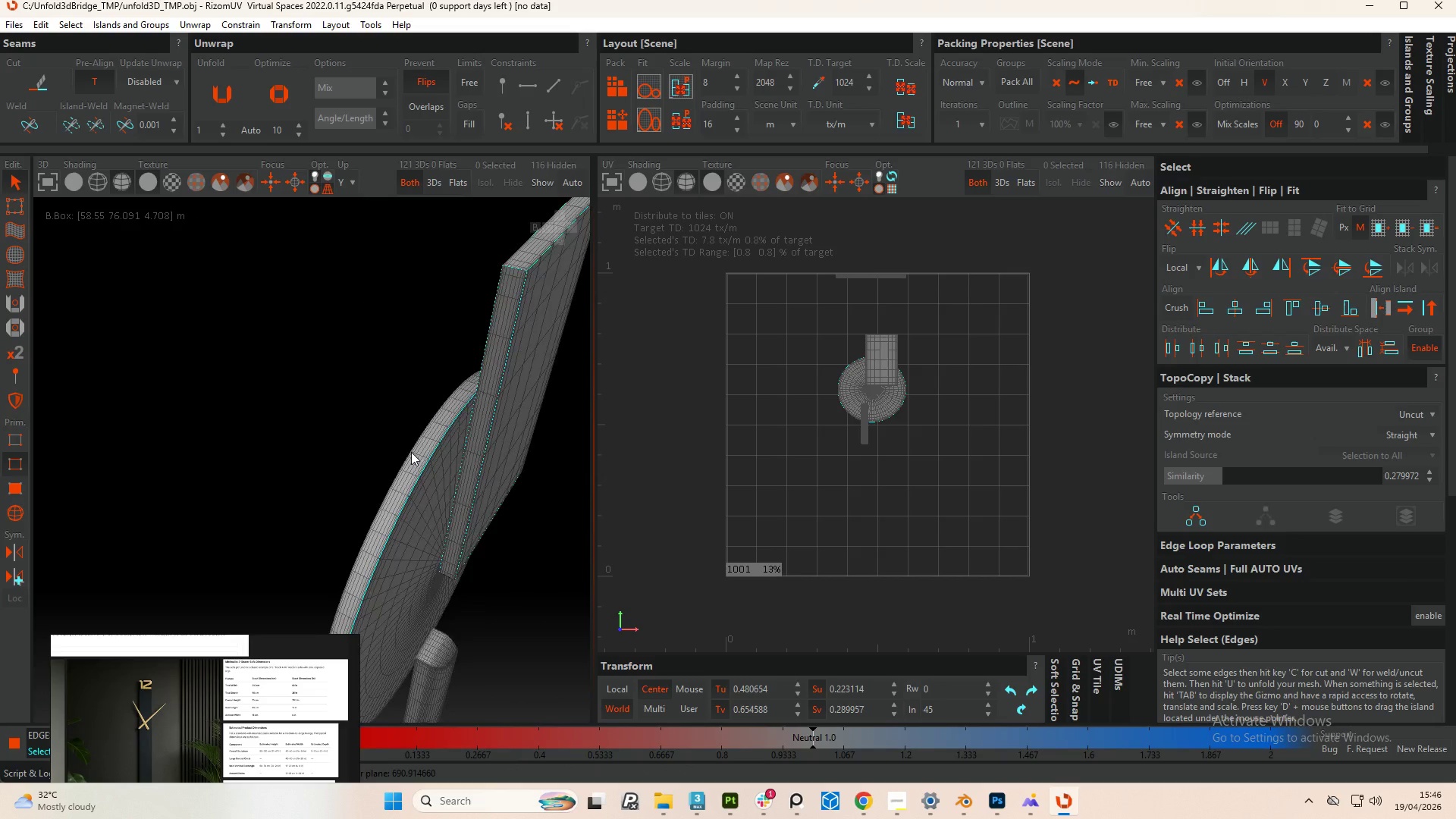 
hold_key(key=AltLeft, duration=0.73)
 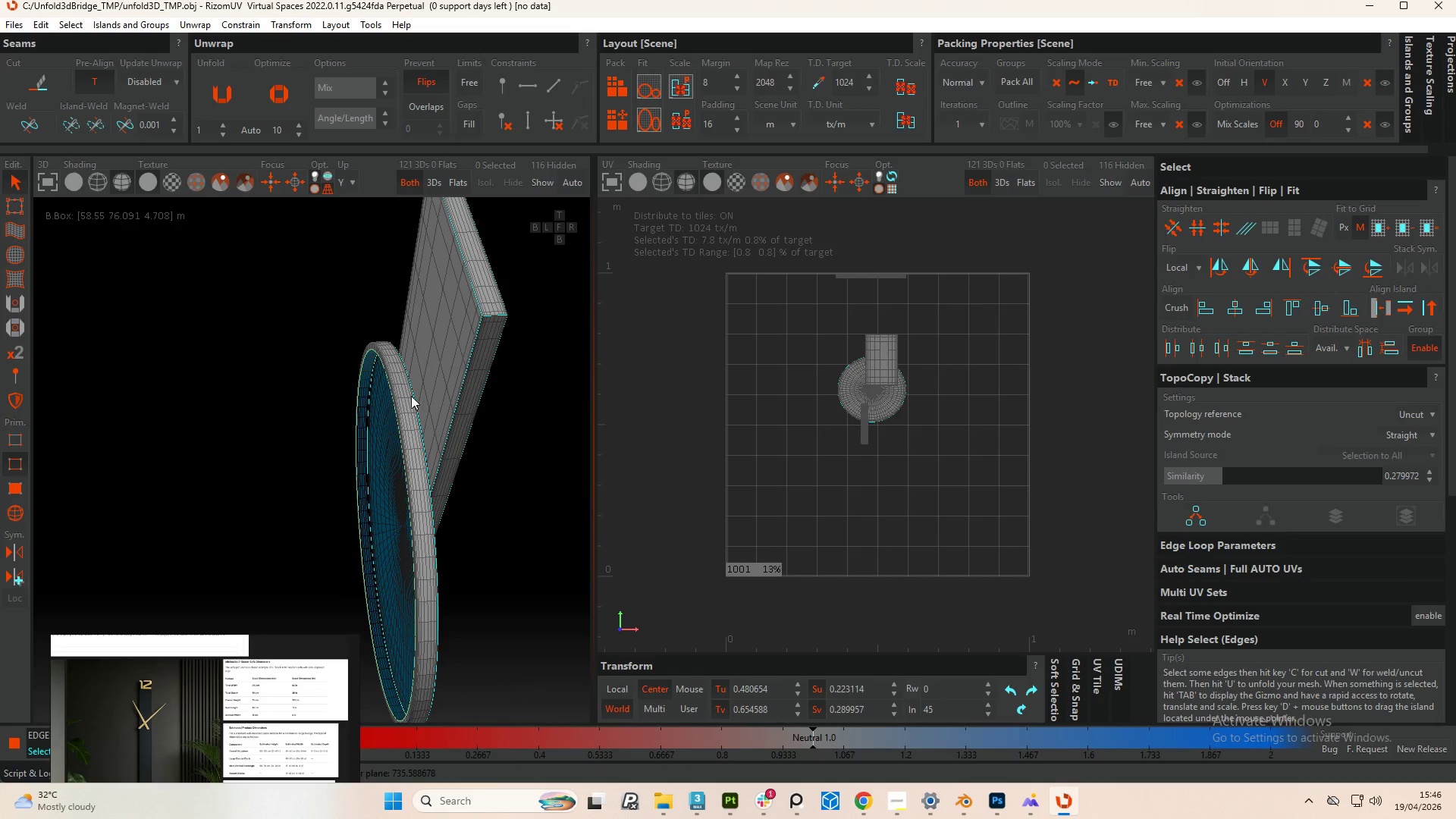 
hold_key(key=ControlLeft, duration=1.03)
 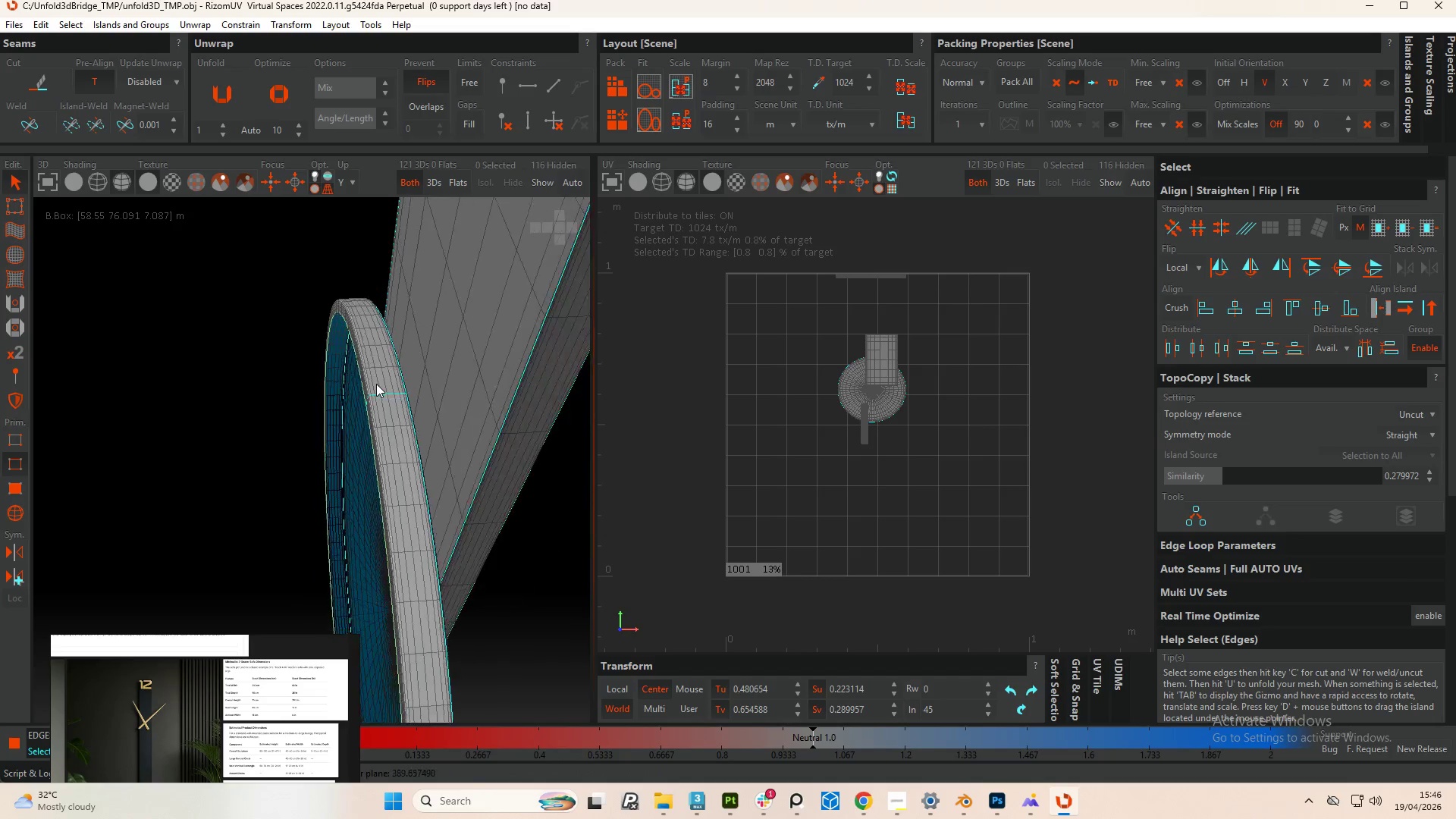 
scroll: coordinate [407, 396], scroll_direction: up, amount: 5.0
 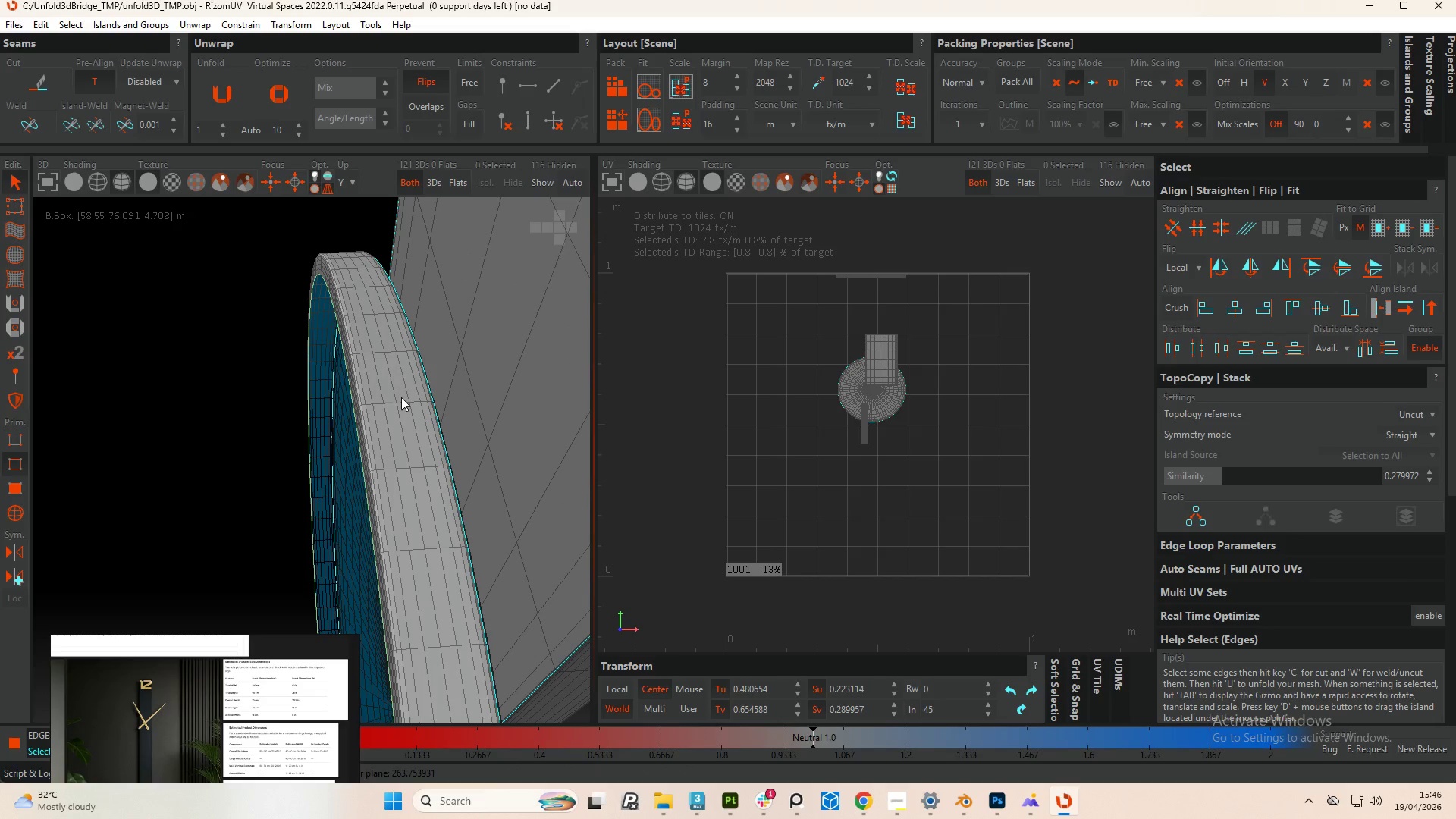 
double_click([403, 400])
 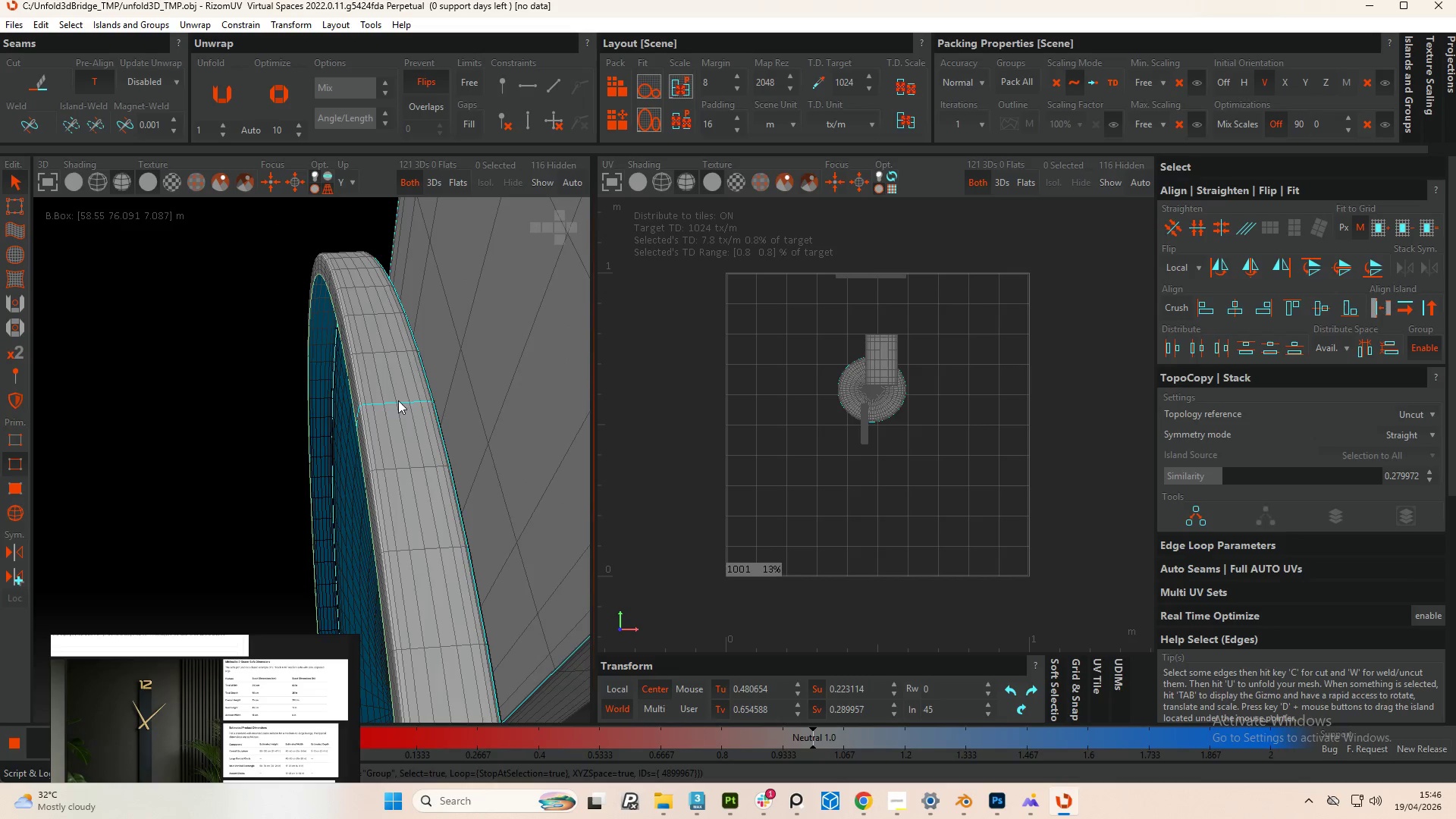 
scroll: coordinate [376, 384], scroll_direction: down, amount: 7.0
 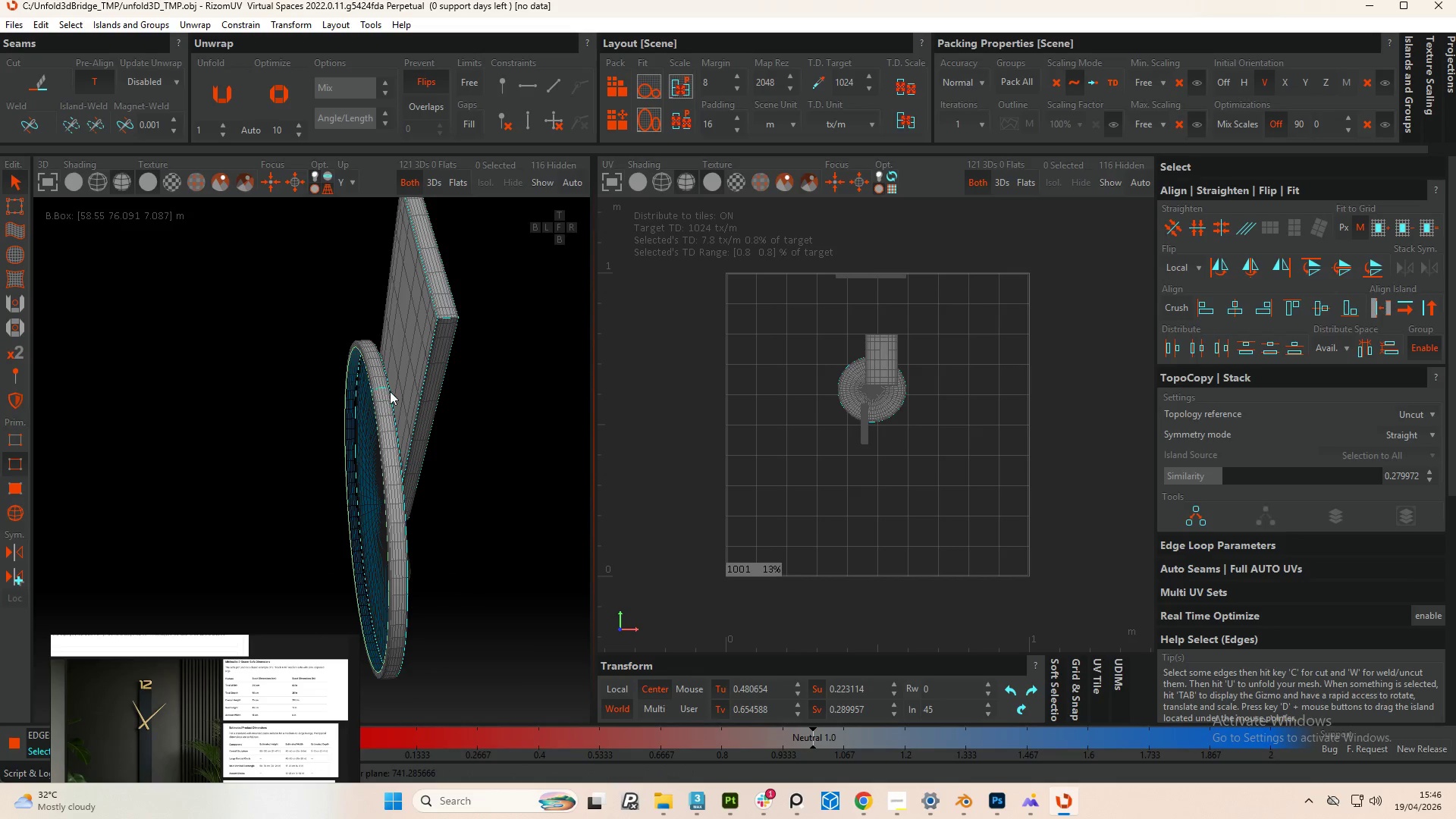 
hold_key(key=AltLeft, duration=1.95)
 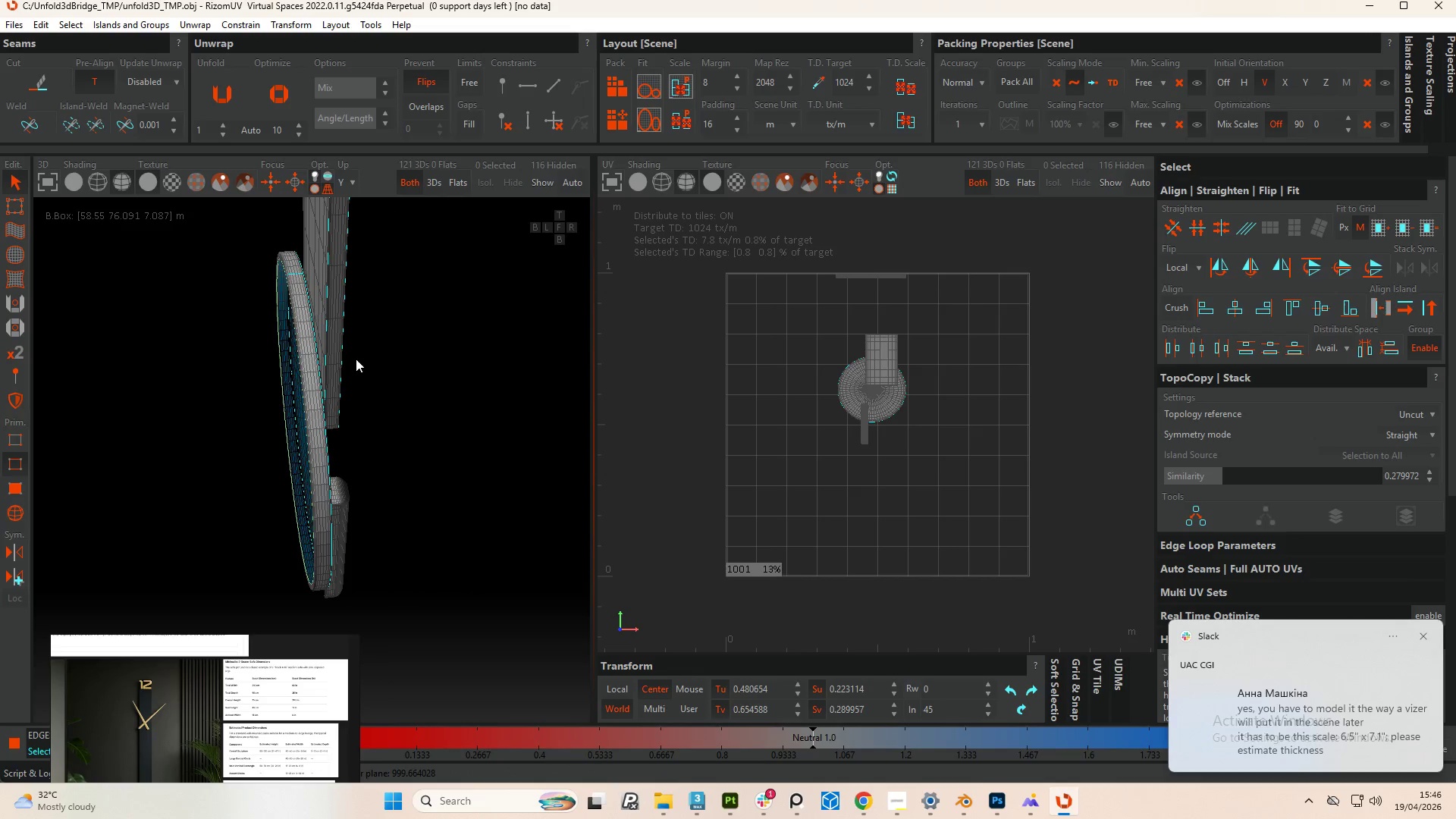 
hold_key(key=AltLeft, duration=2.11)
 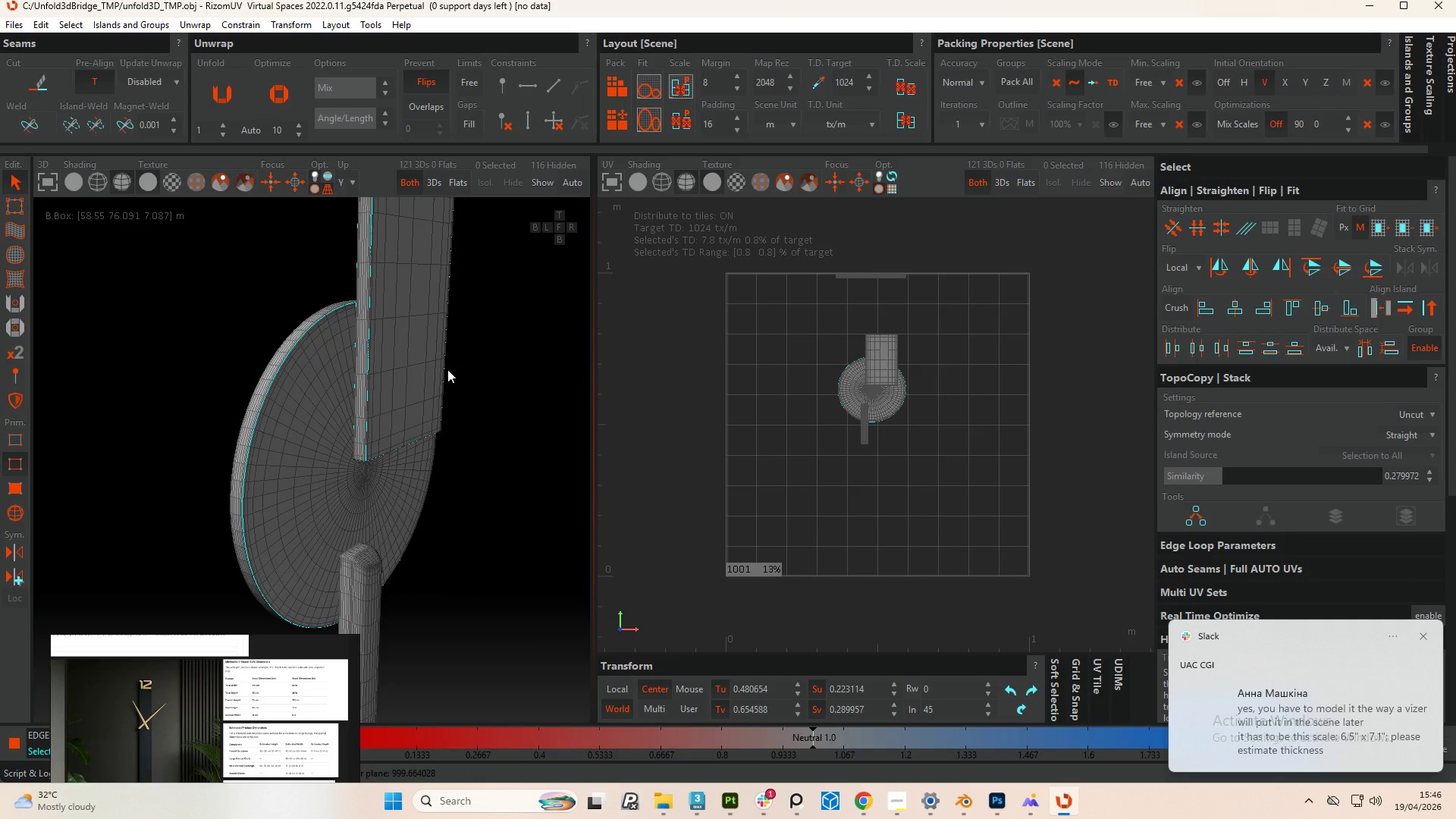 
hold_key(key=AltLeft, duration=0.81)
 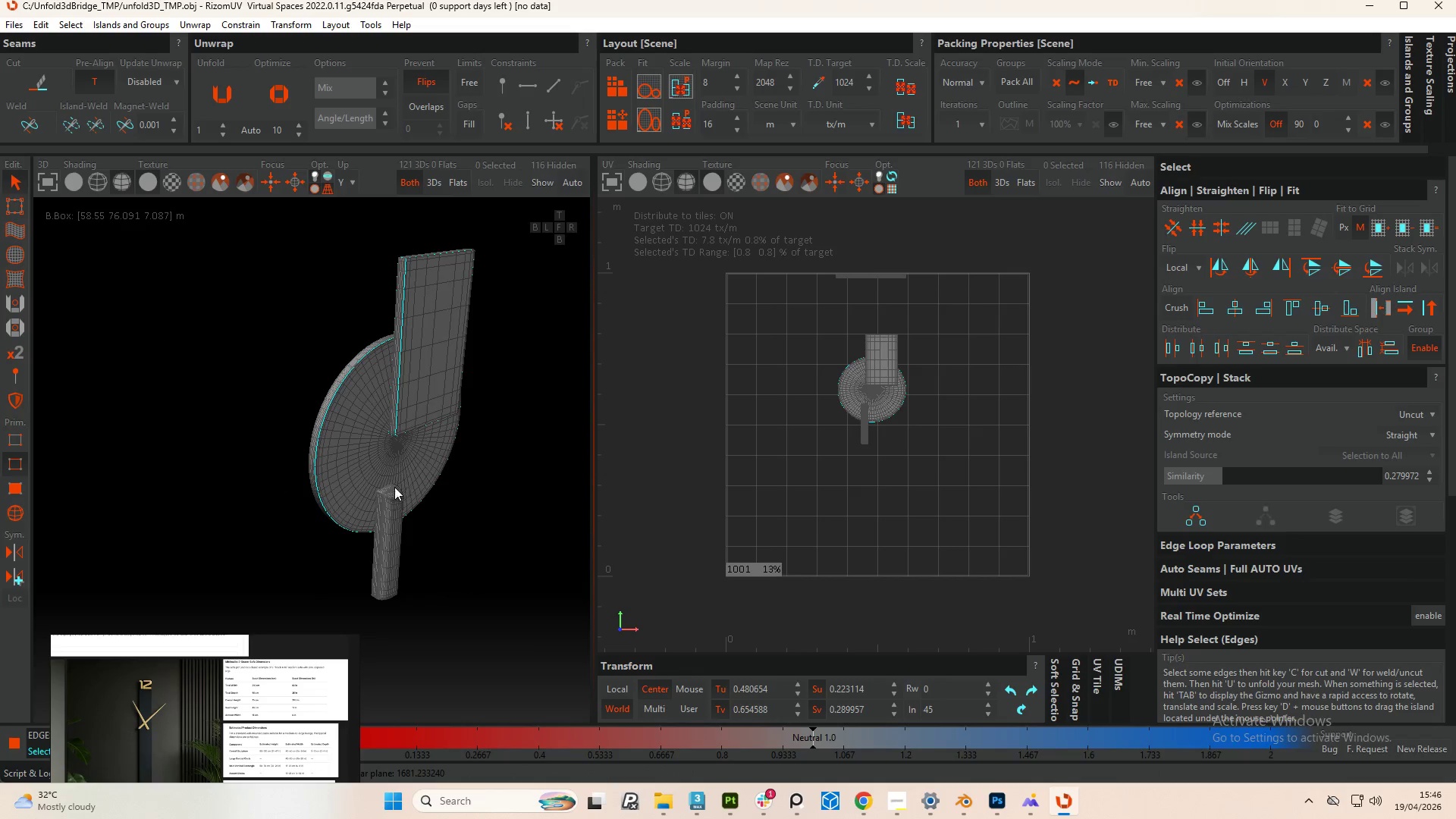 
scroll: coordinate [440, 409], scroll_direction: down, amount: 2.0
 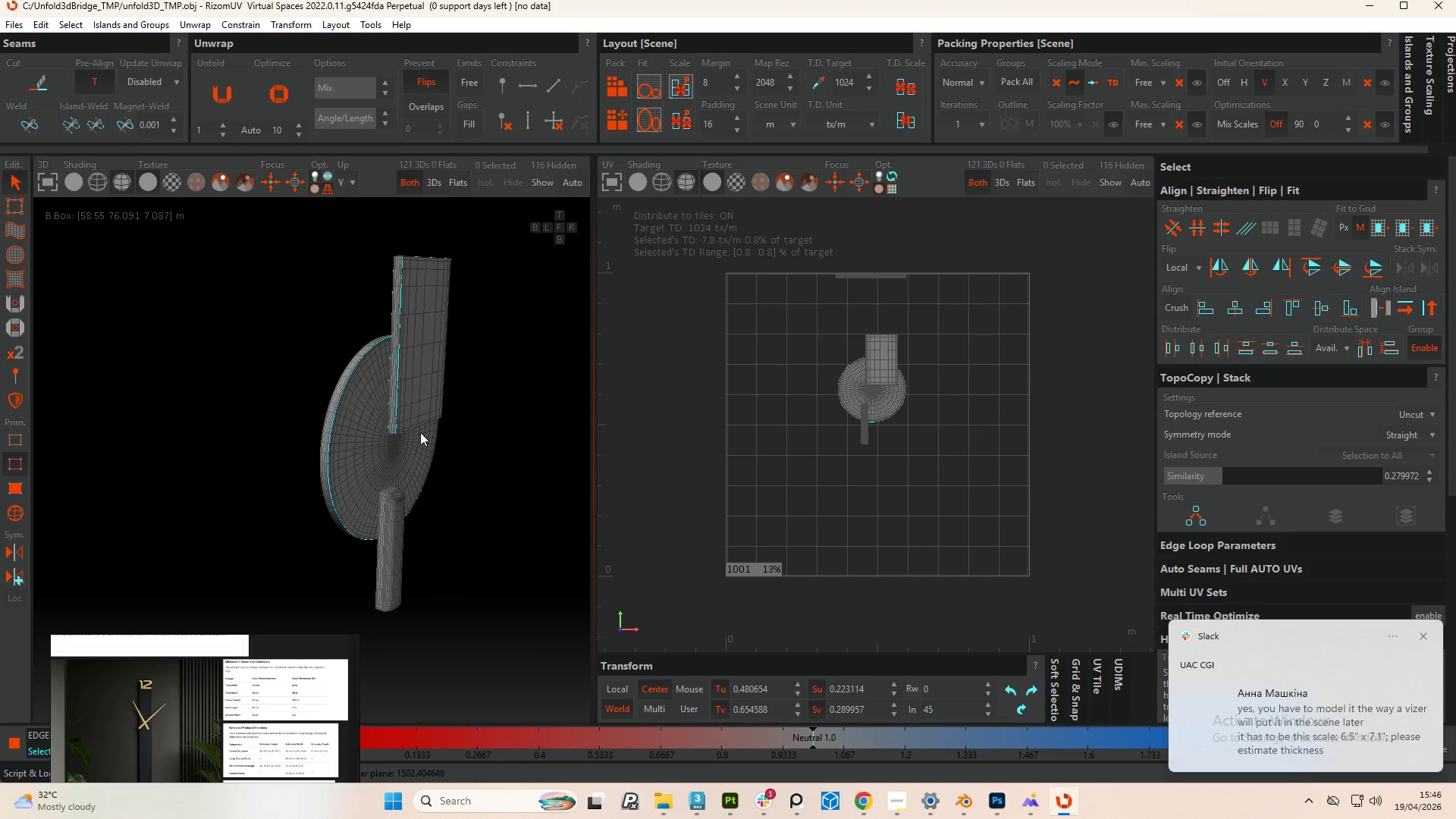 
hold_key(key=ControlLeft, duration=2.3)
 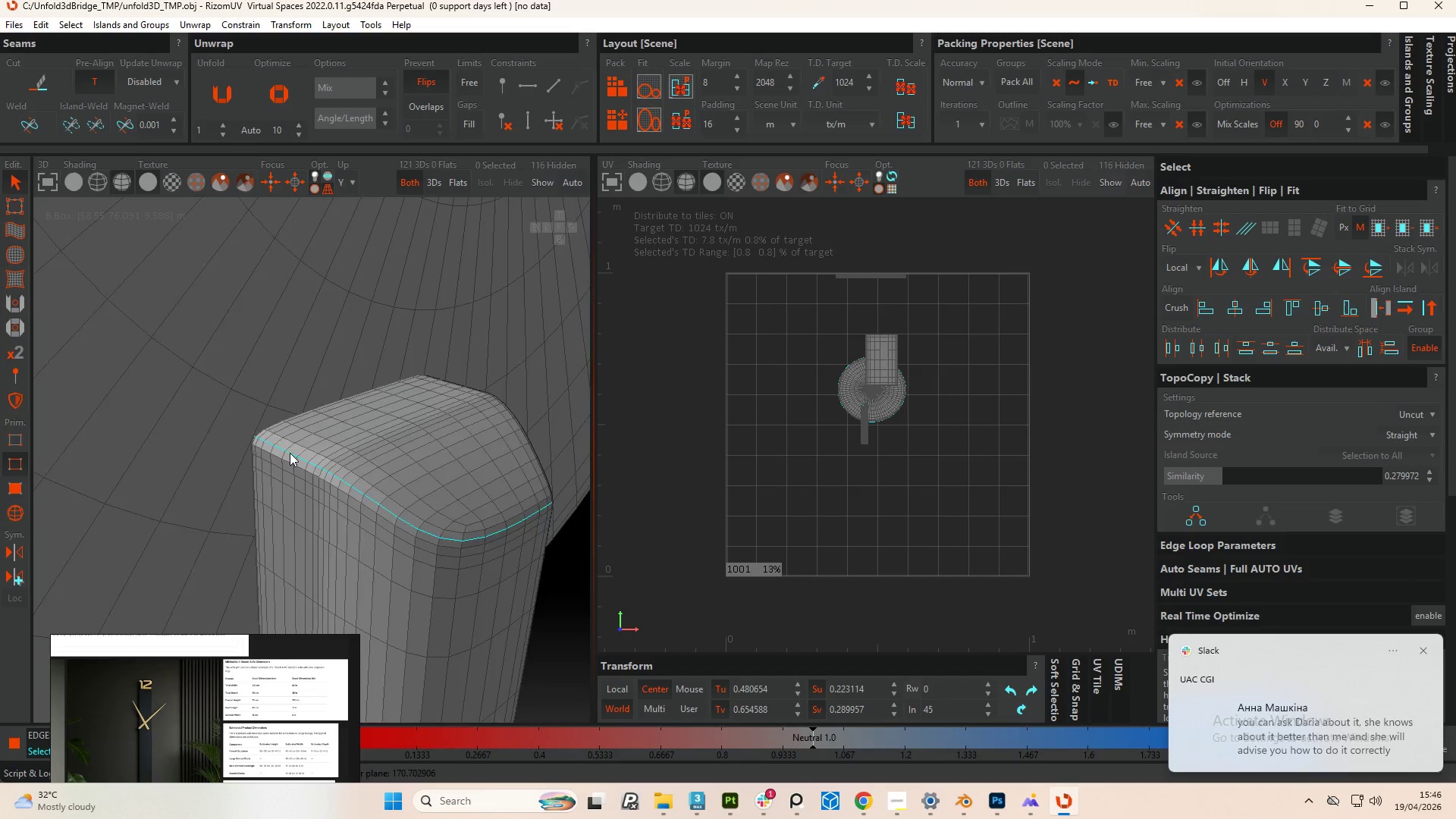 
scroll: coordinate [321, 481], scroll_direction: up, amount: 11.0
 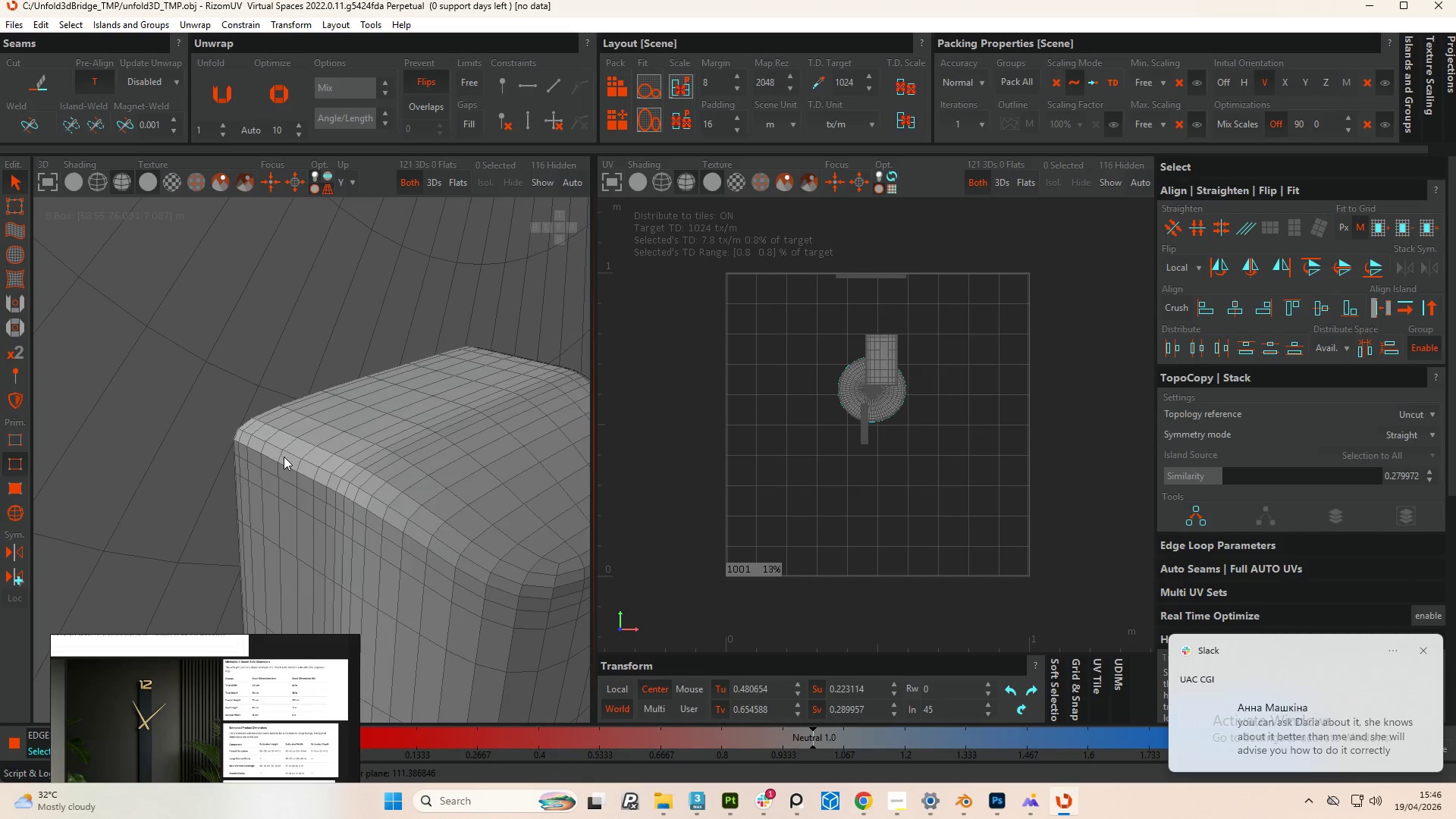 
double_click([290, 453])
 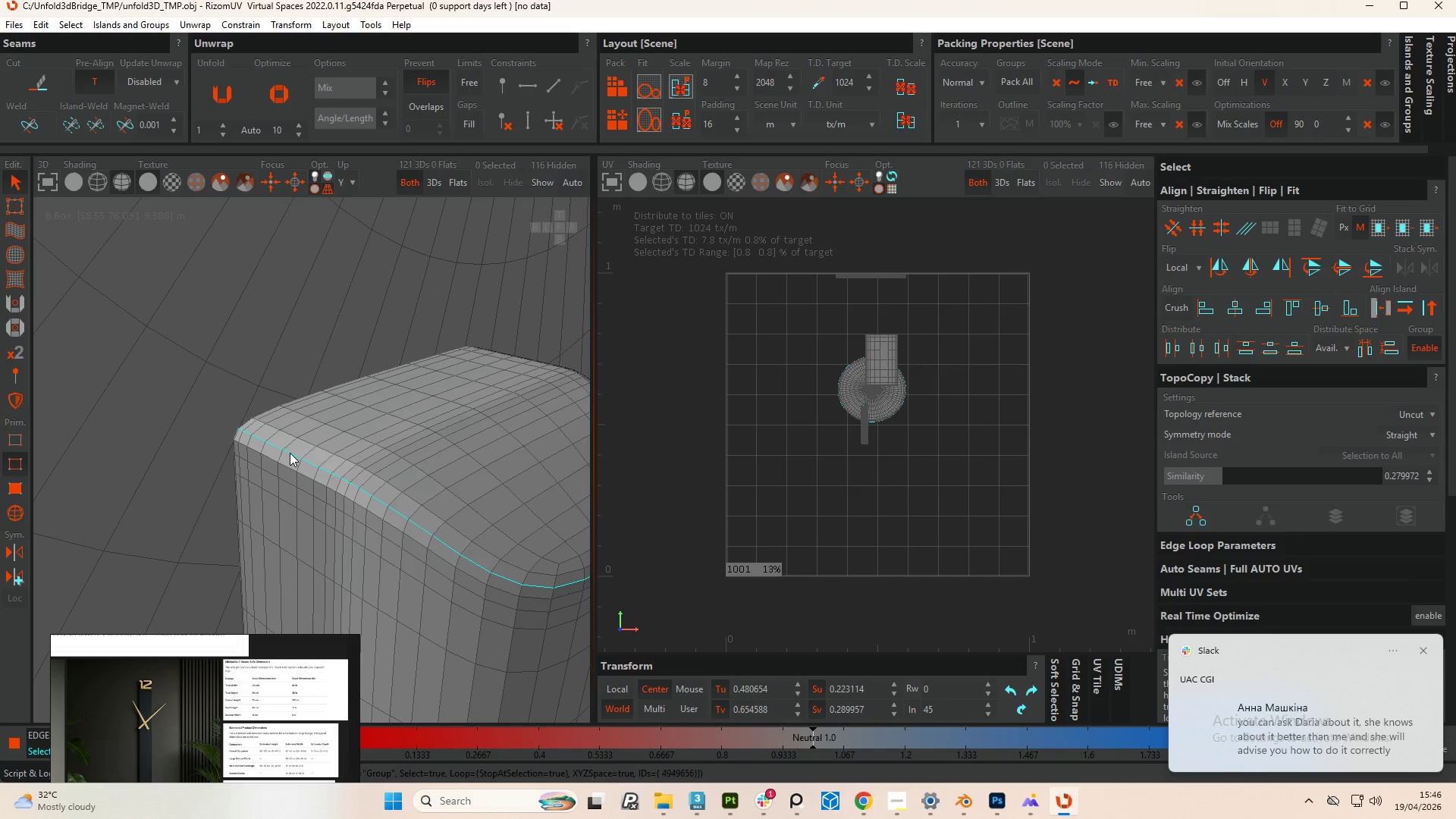 
hold_key(key=AltLeft, duration=1.76)
 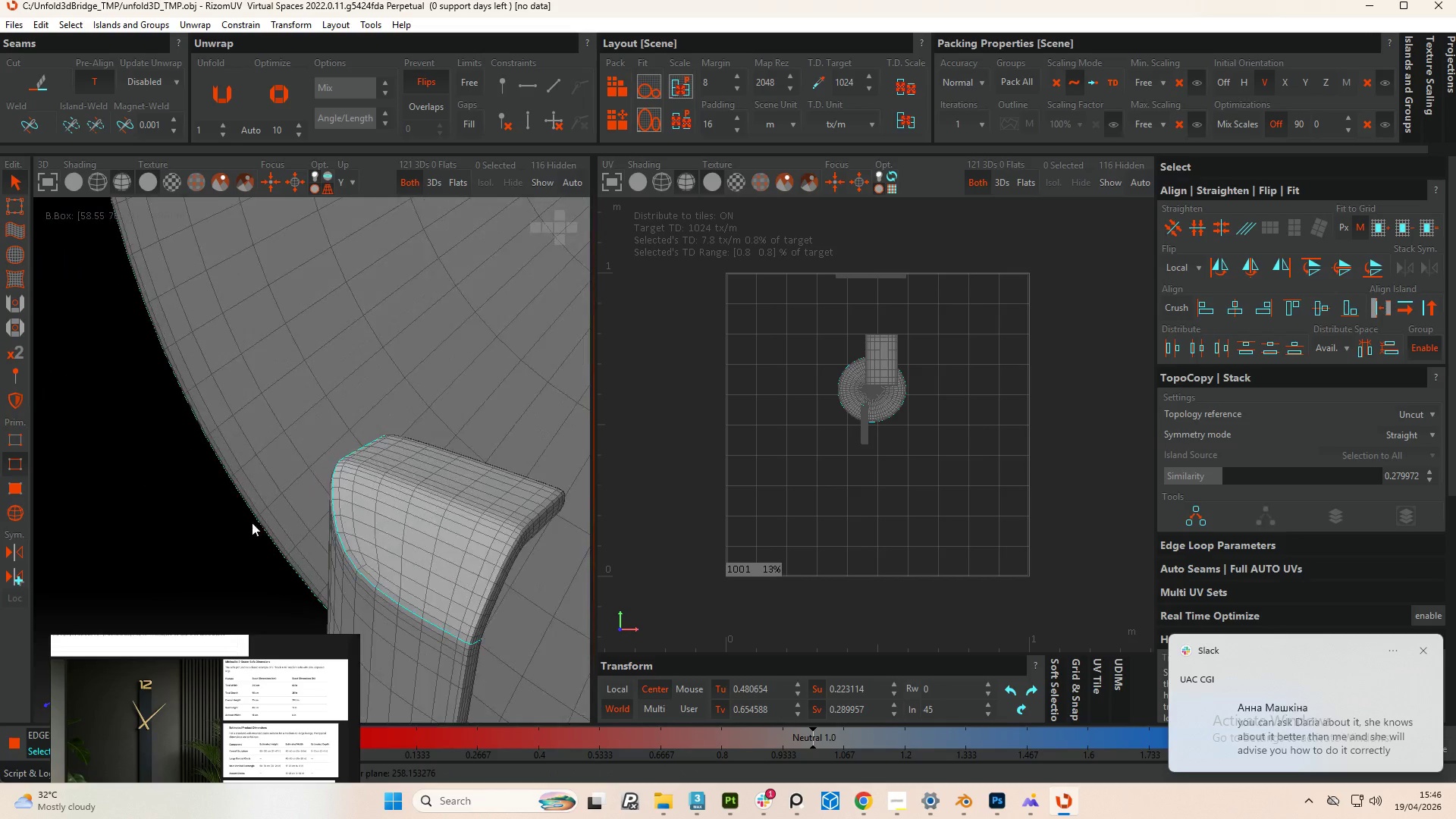 
scroll: coordinate [290, 453], scroll_direction: down, amount: 5.0
 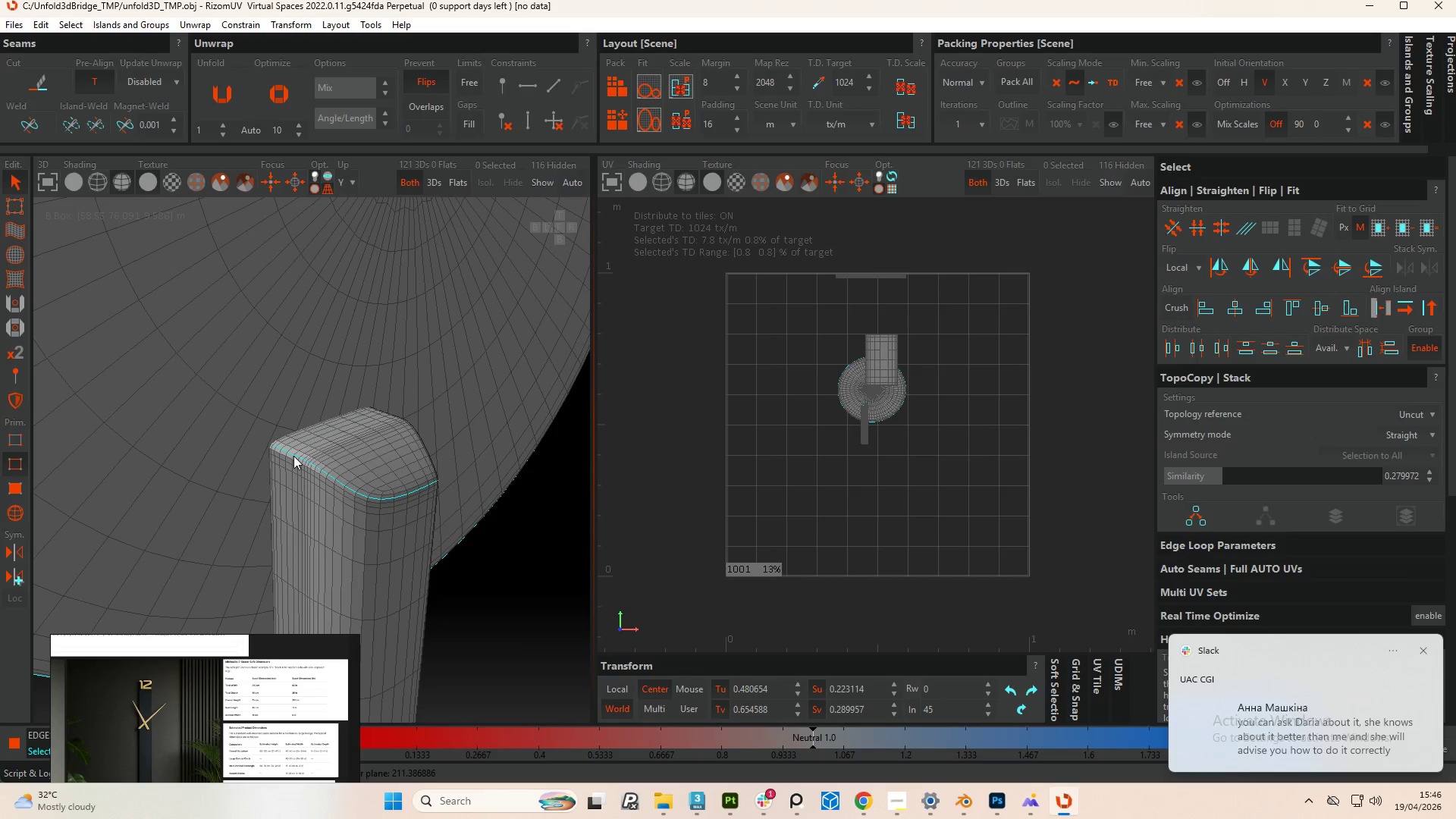 
scroll: coordinate [337, 551], scroll_direction: up, amount: 3.0
 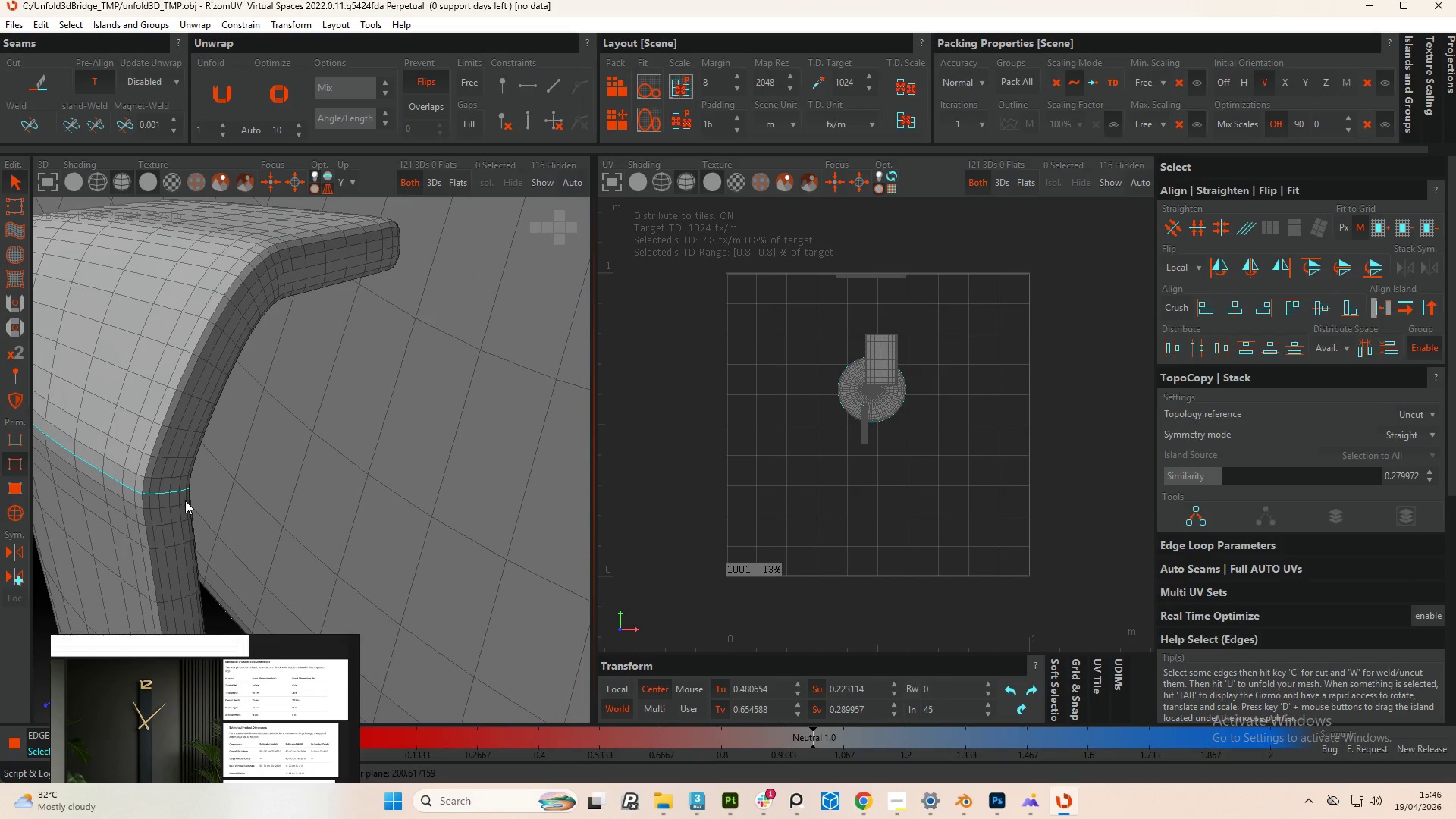 
hold_key(key=ControlLeft, duration=2.7)
 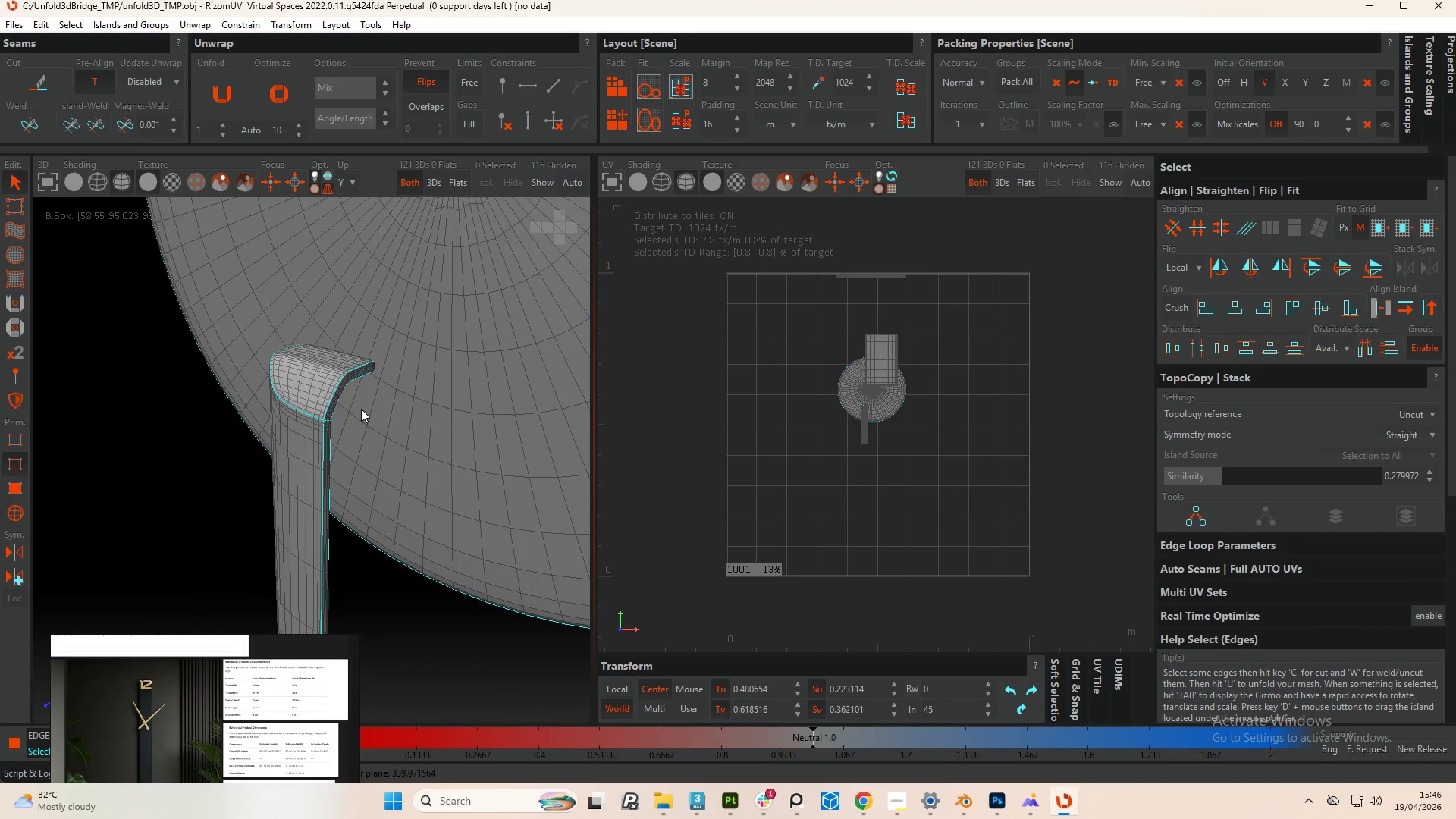 
scroll: coordinate [180, 495], scroll_direction: up, amount: 1.0
 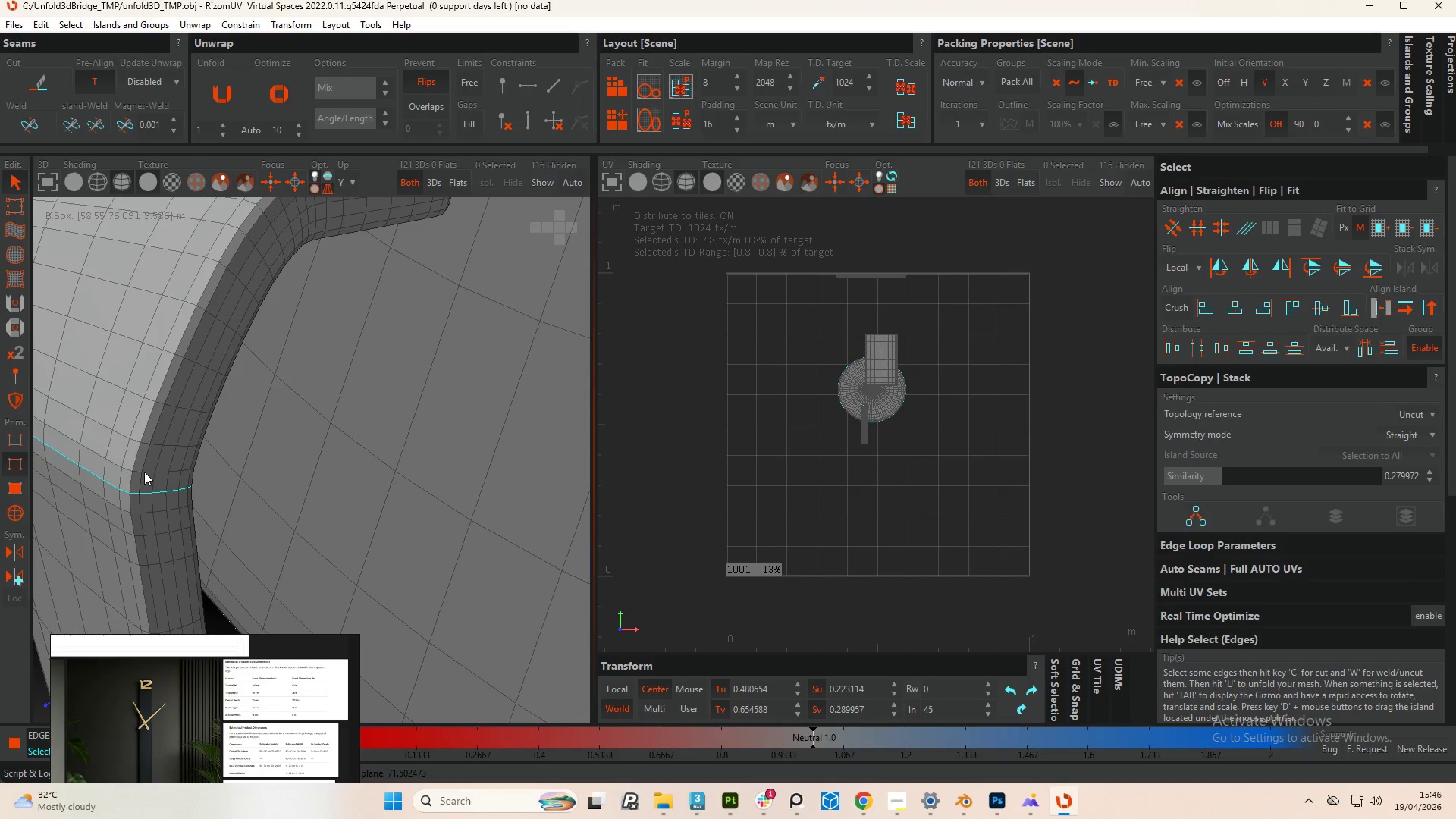 
double_click([132, 475])
 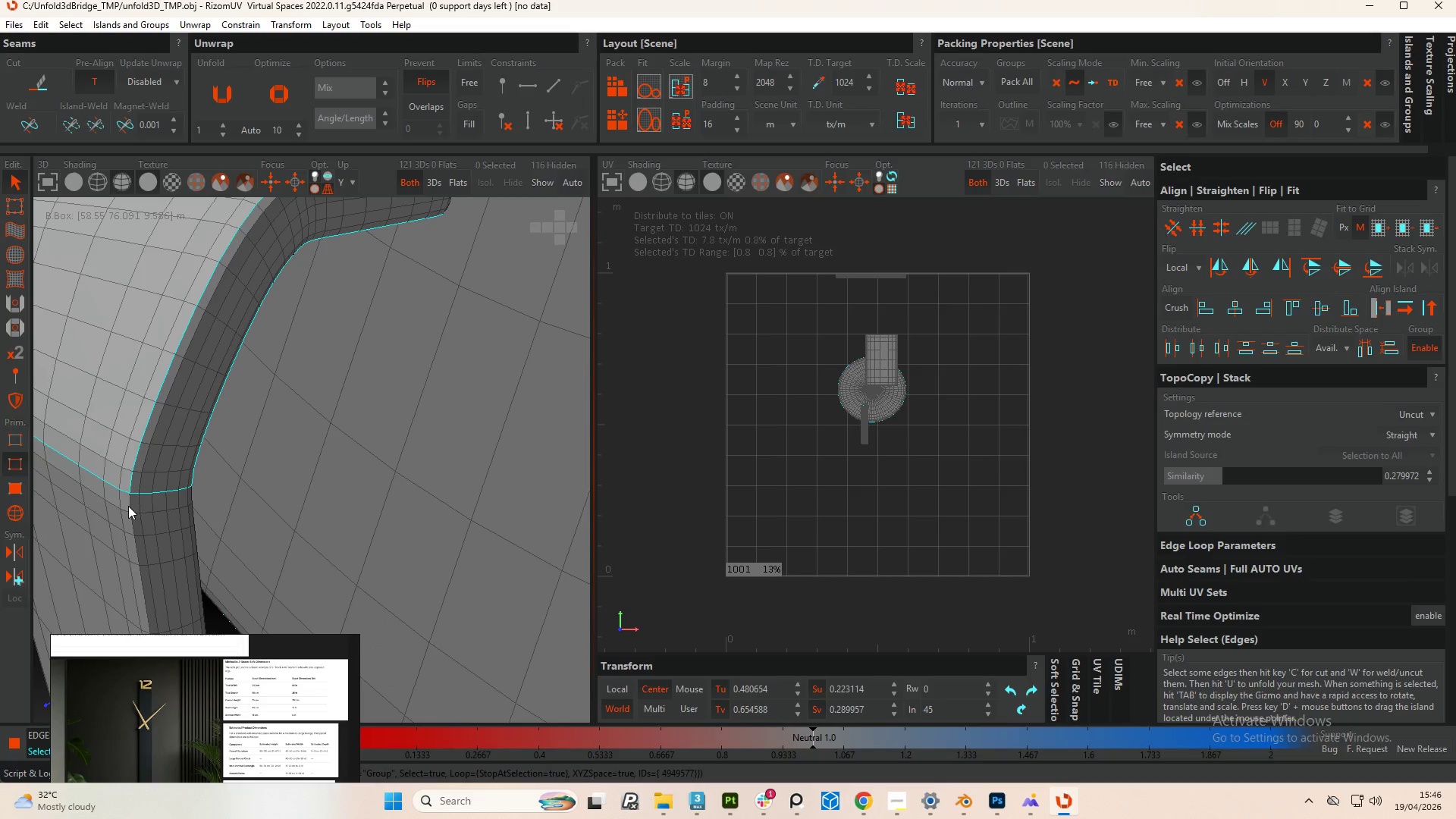 
double_click([128, 506])
 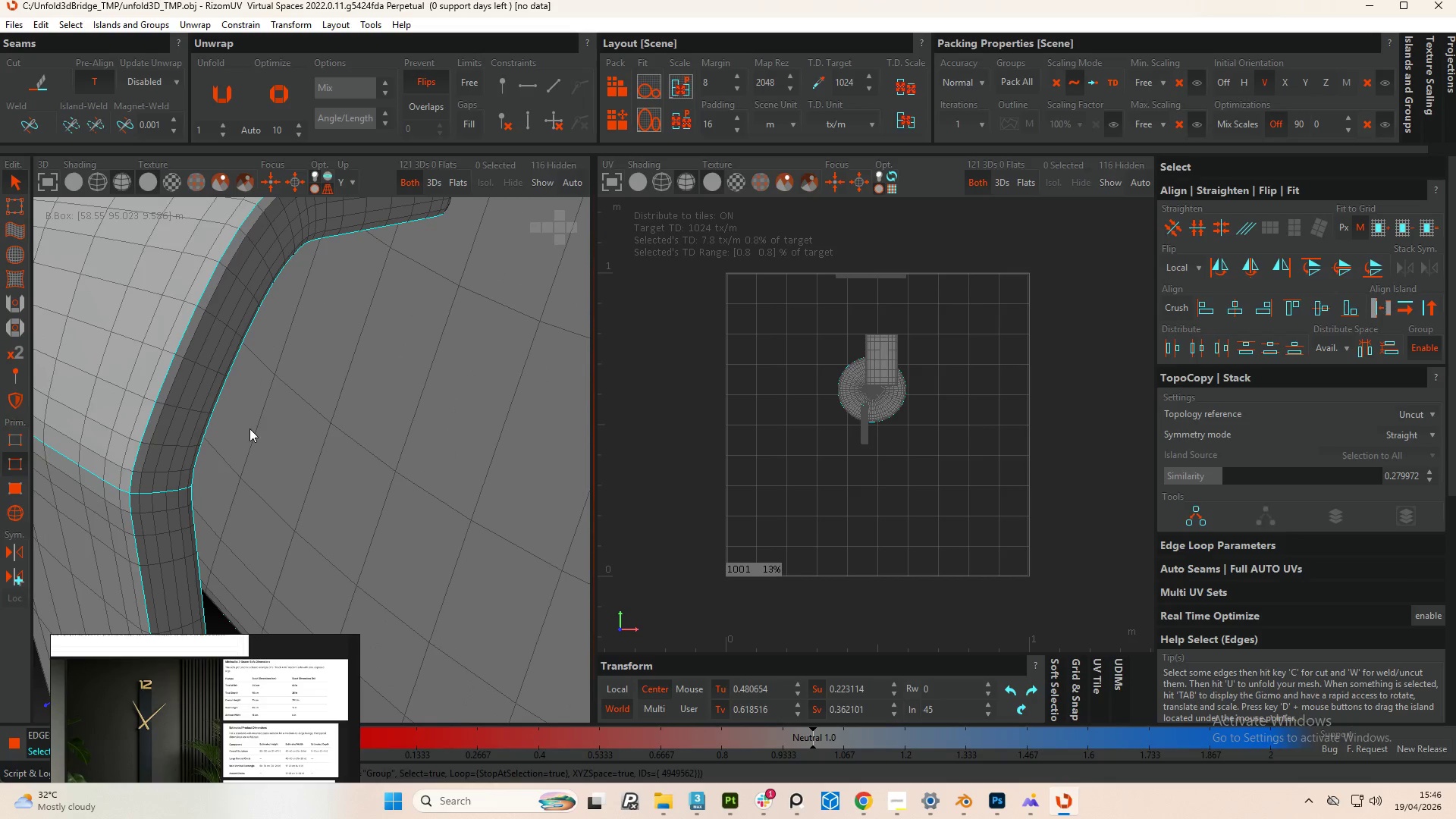 
scroll: coordinate [361, 409], scroll_direction: down, amount: 6.0
 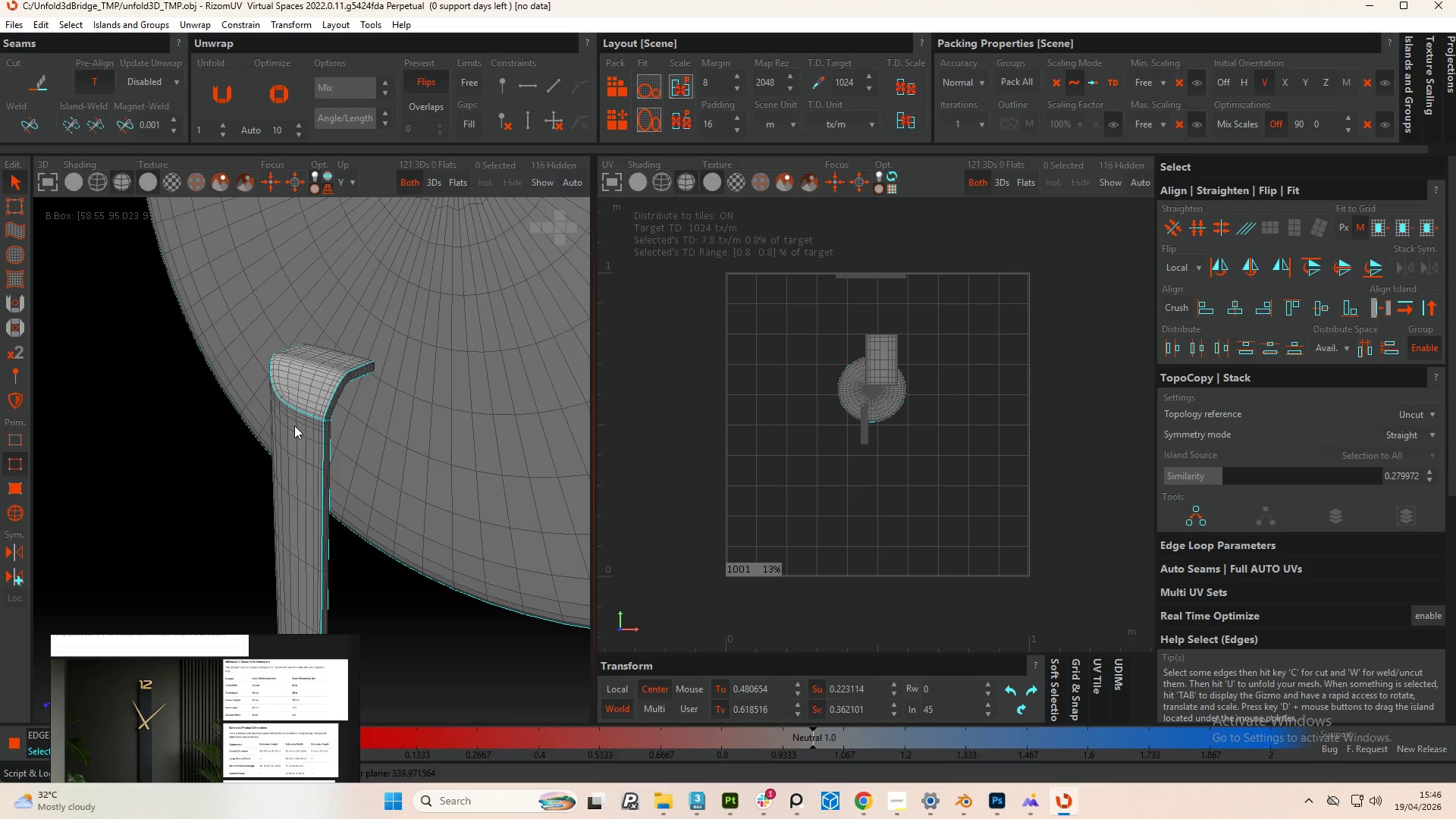 
hold_key(key=AltLeft, duration=1.17)
 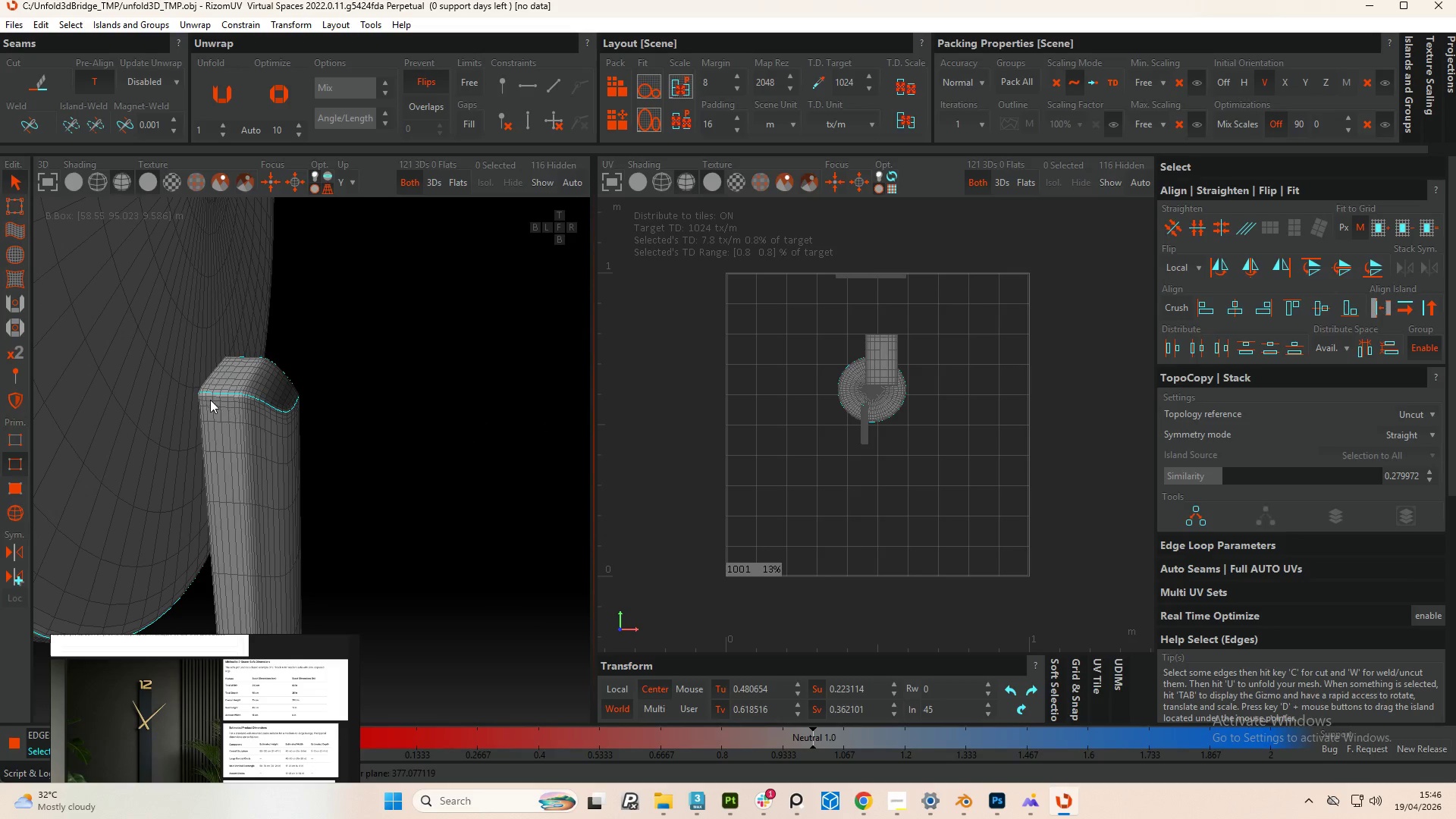 
hold_key(key=AltLeft, duration=1.08)
 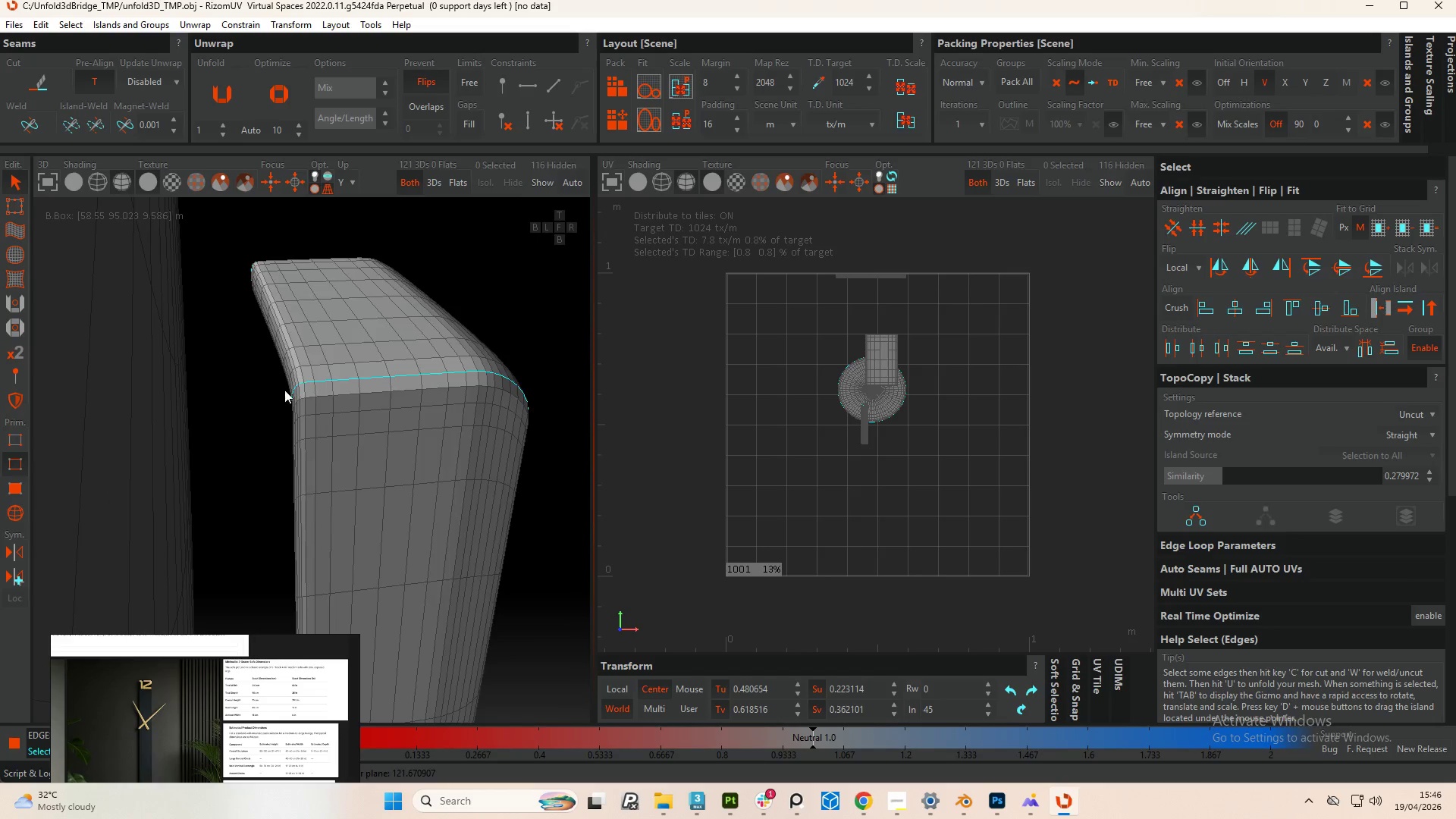 
scroll: coordinate [182, 397], scroll_direction: up, amount: 5.0
 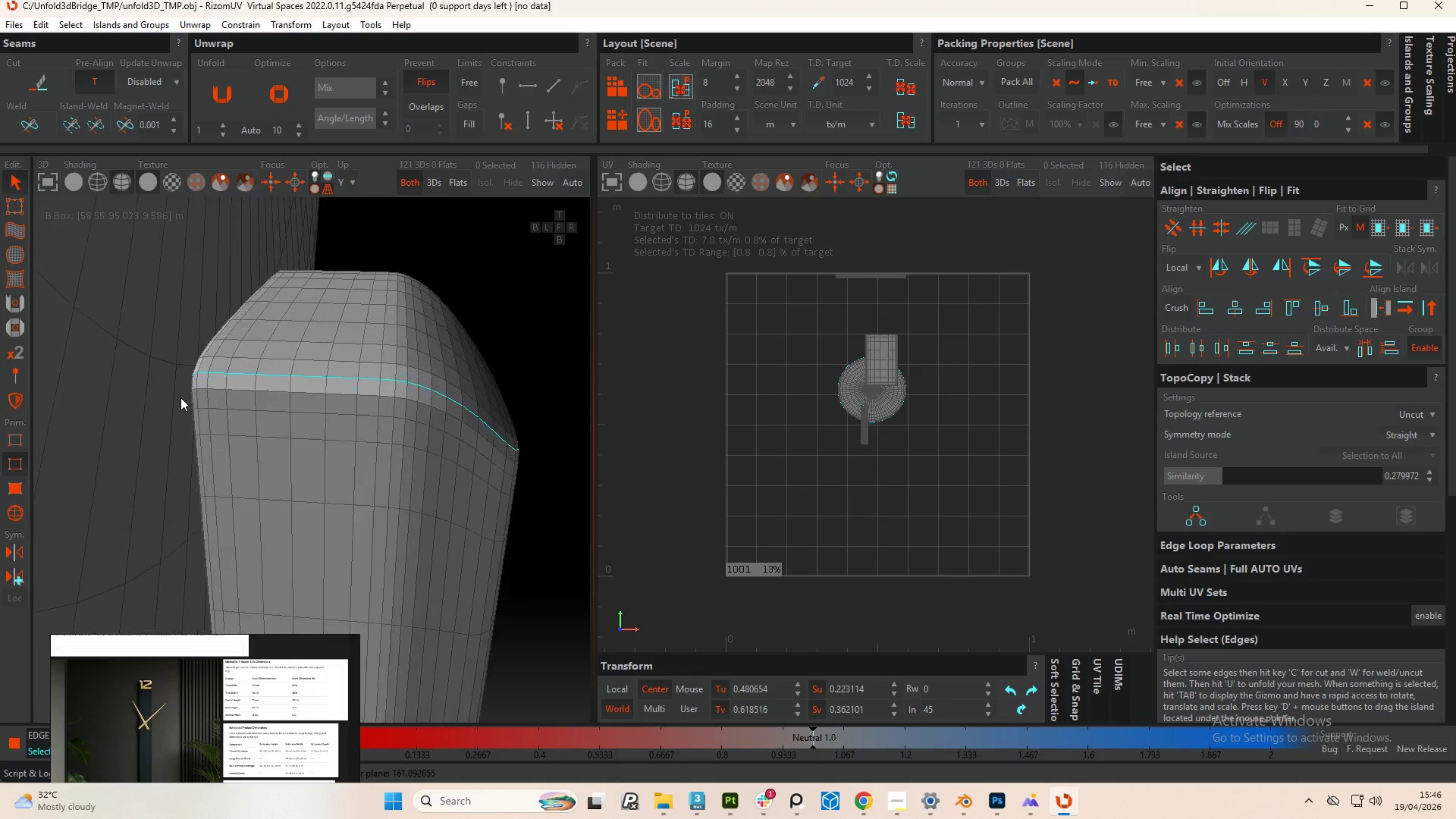 
hold_key(key=ControlLeft, duration=3.09)
 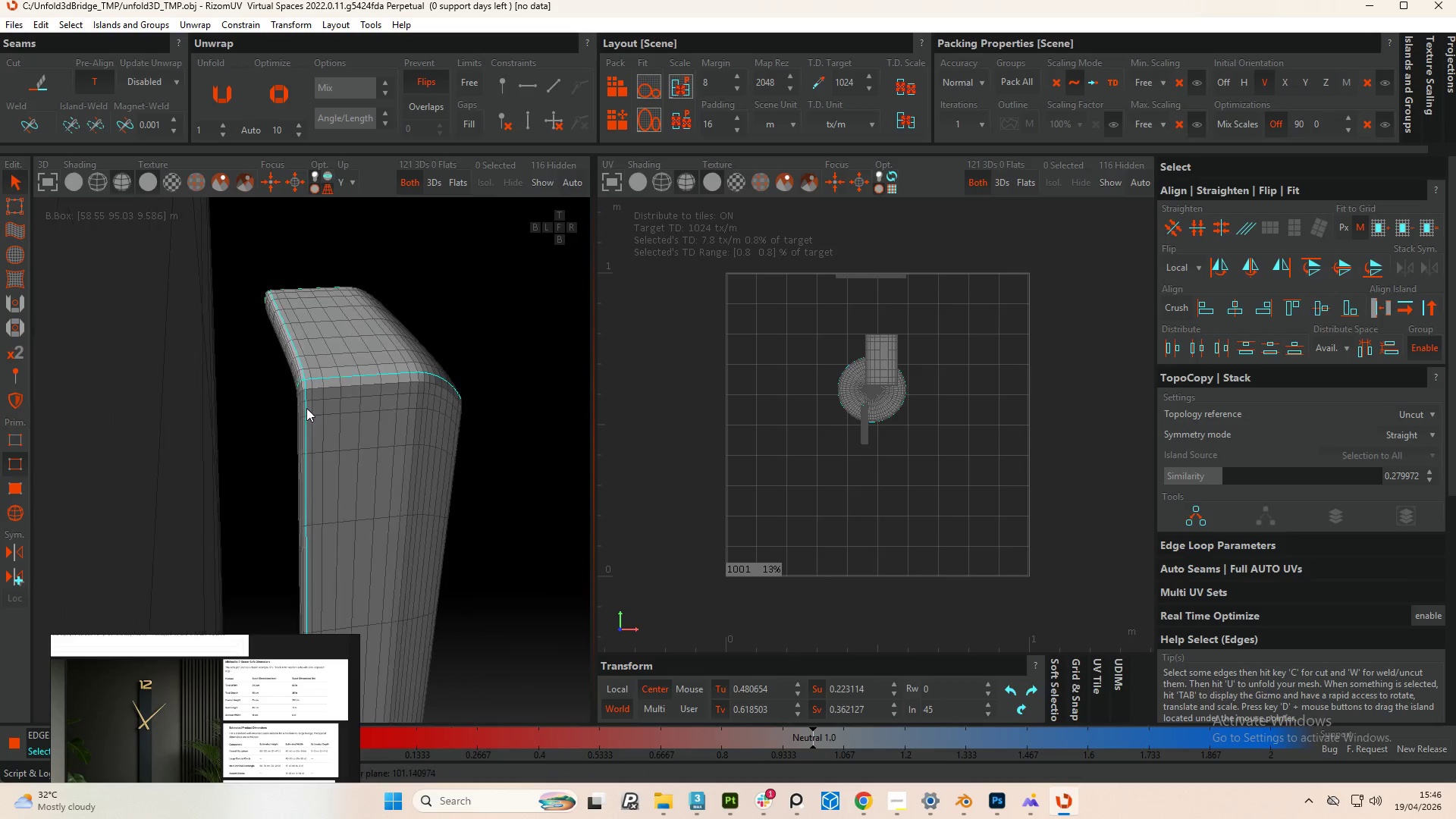 
scroll: coordinate [315, 395], scroll_direction: up, amount: 4.0
 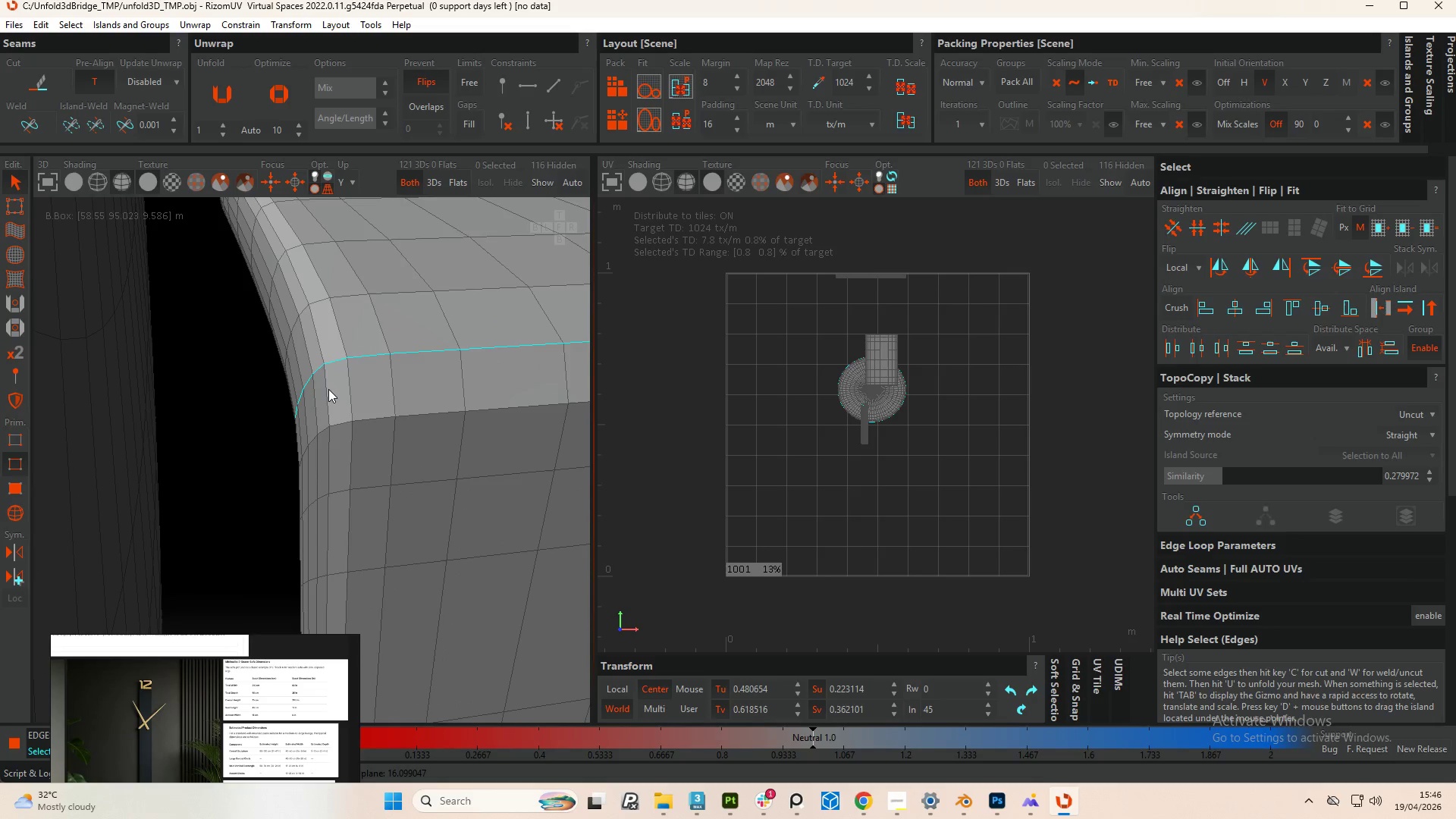 
double_click([347, 375])
 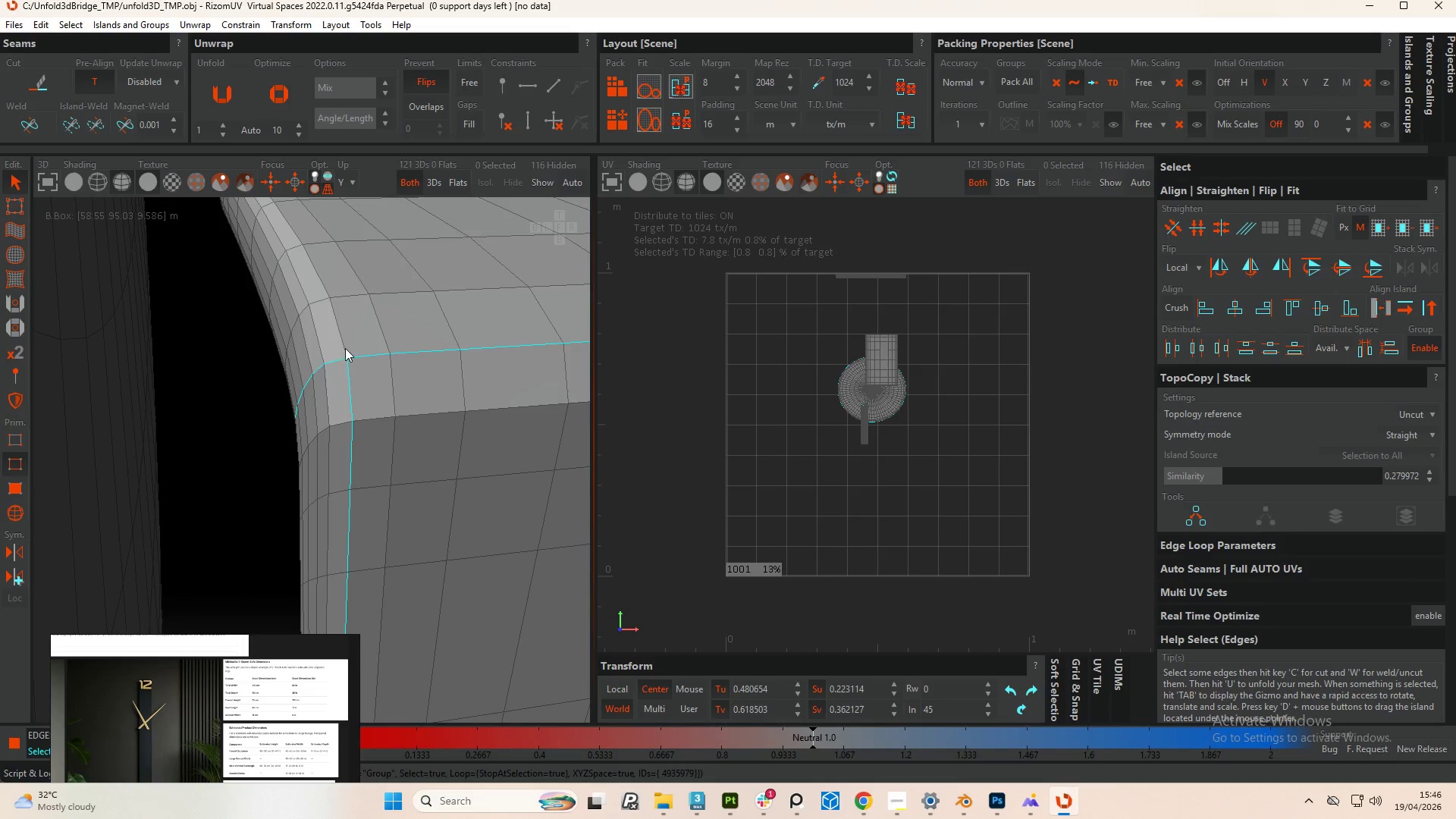 
double_click([345, 347])
 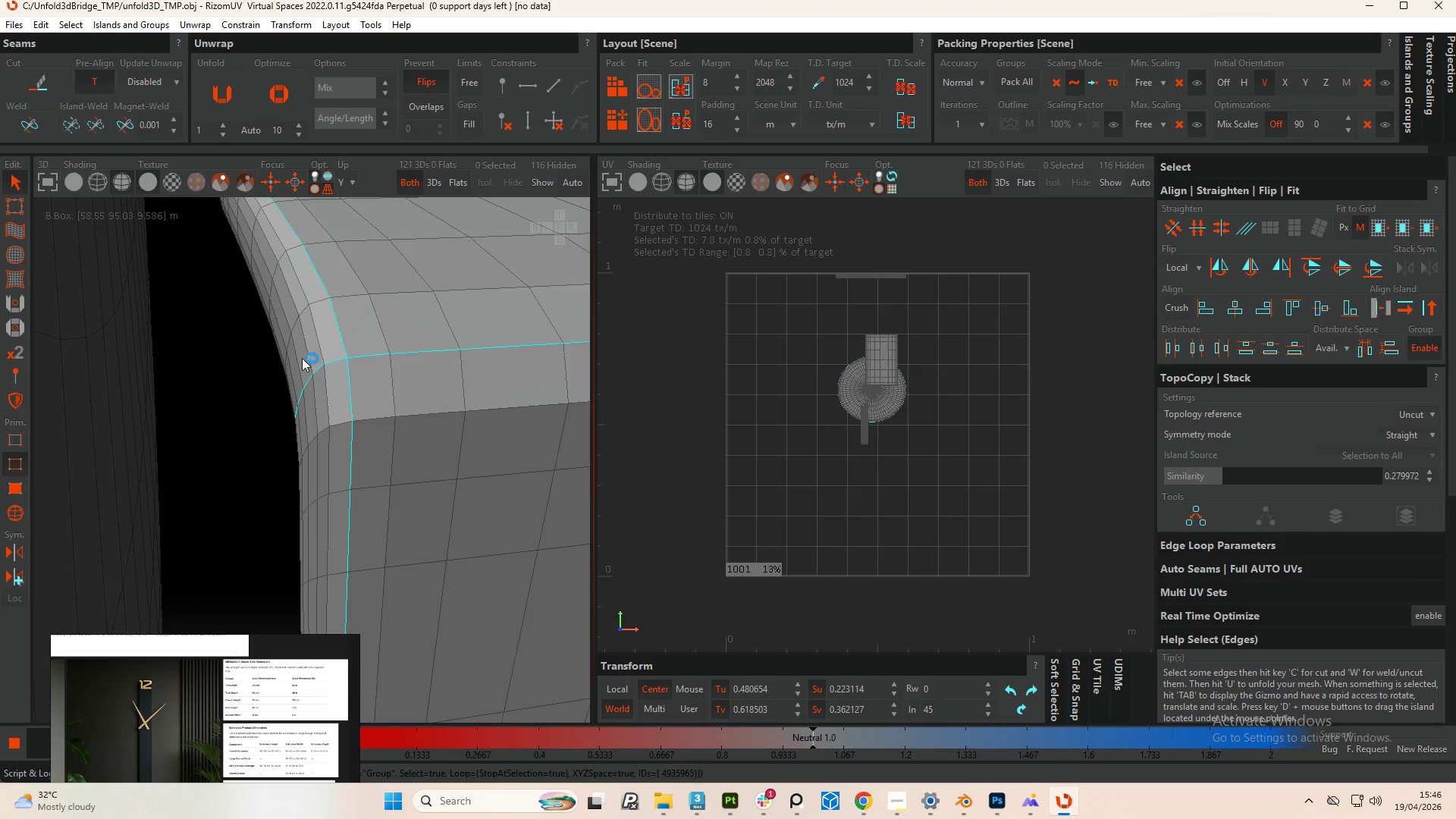 
hold_key(key=AltLeft, duration=0.45)
 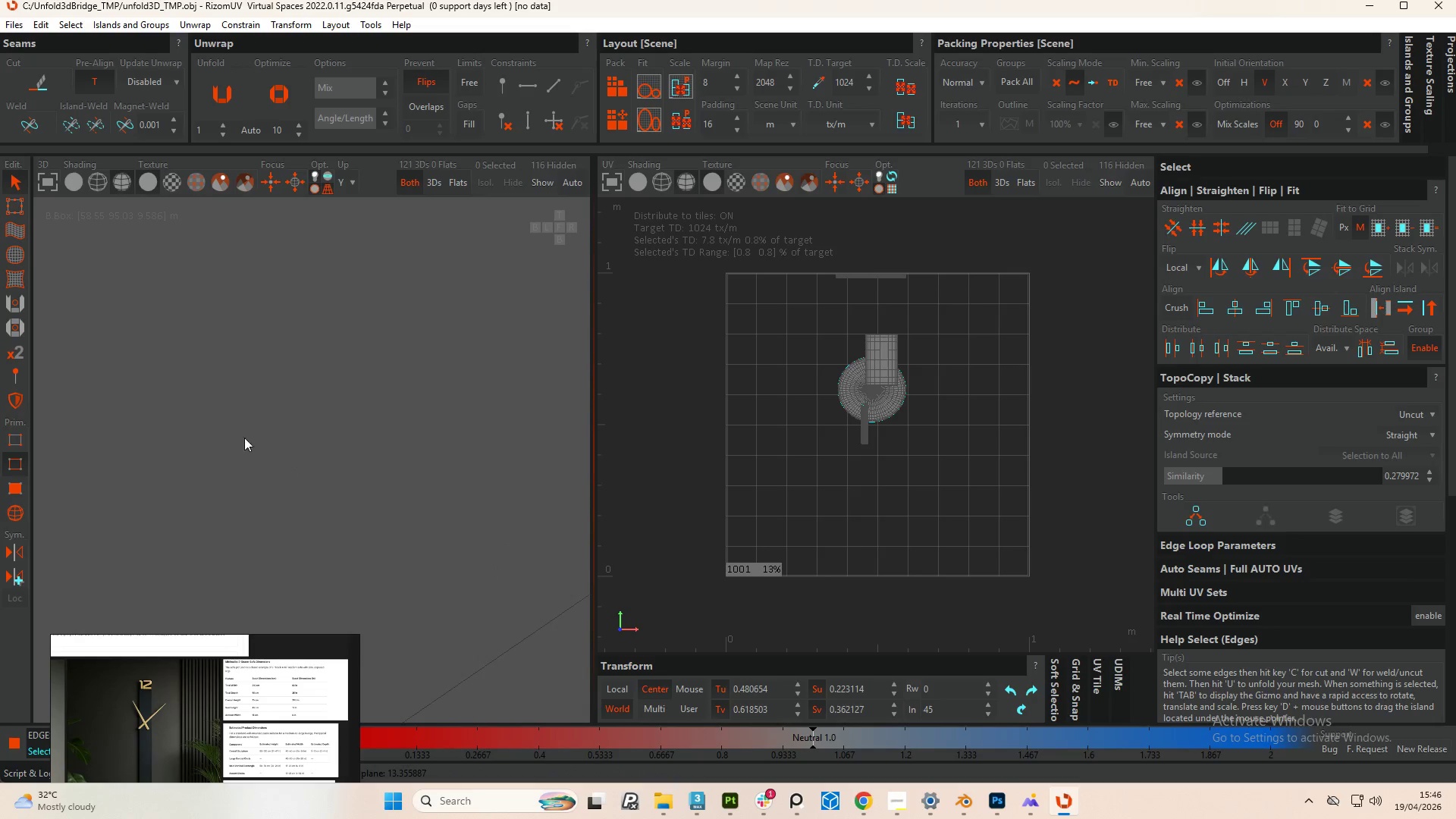 
scroll: coordinate [308, 408], scroll_direction: down, amount: 12.0
 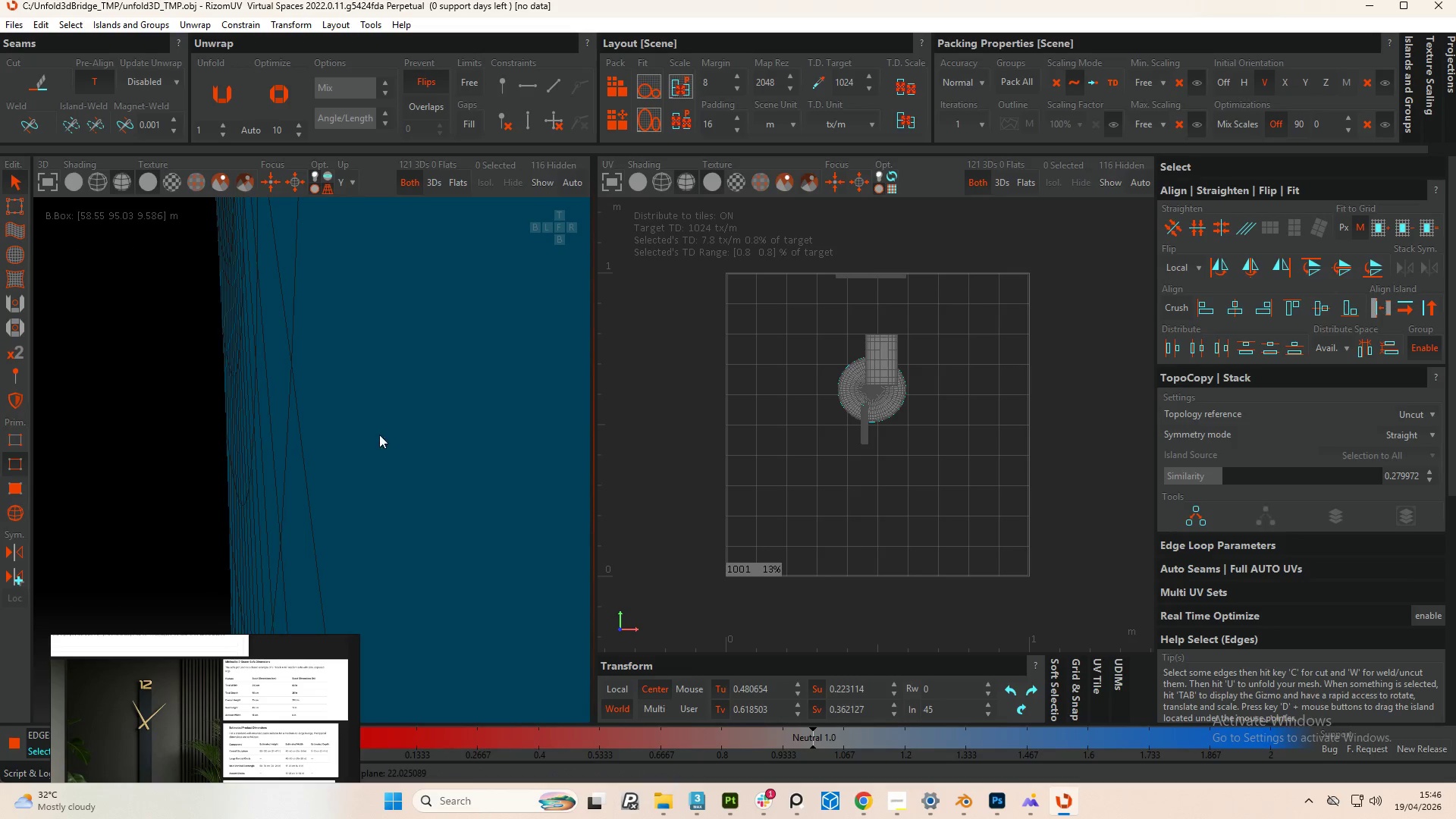 
hold_key(key=AltLeft, duration=1.09)
 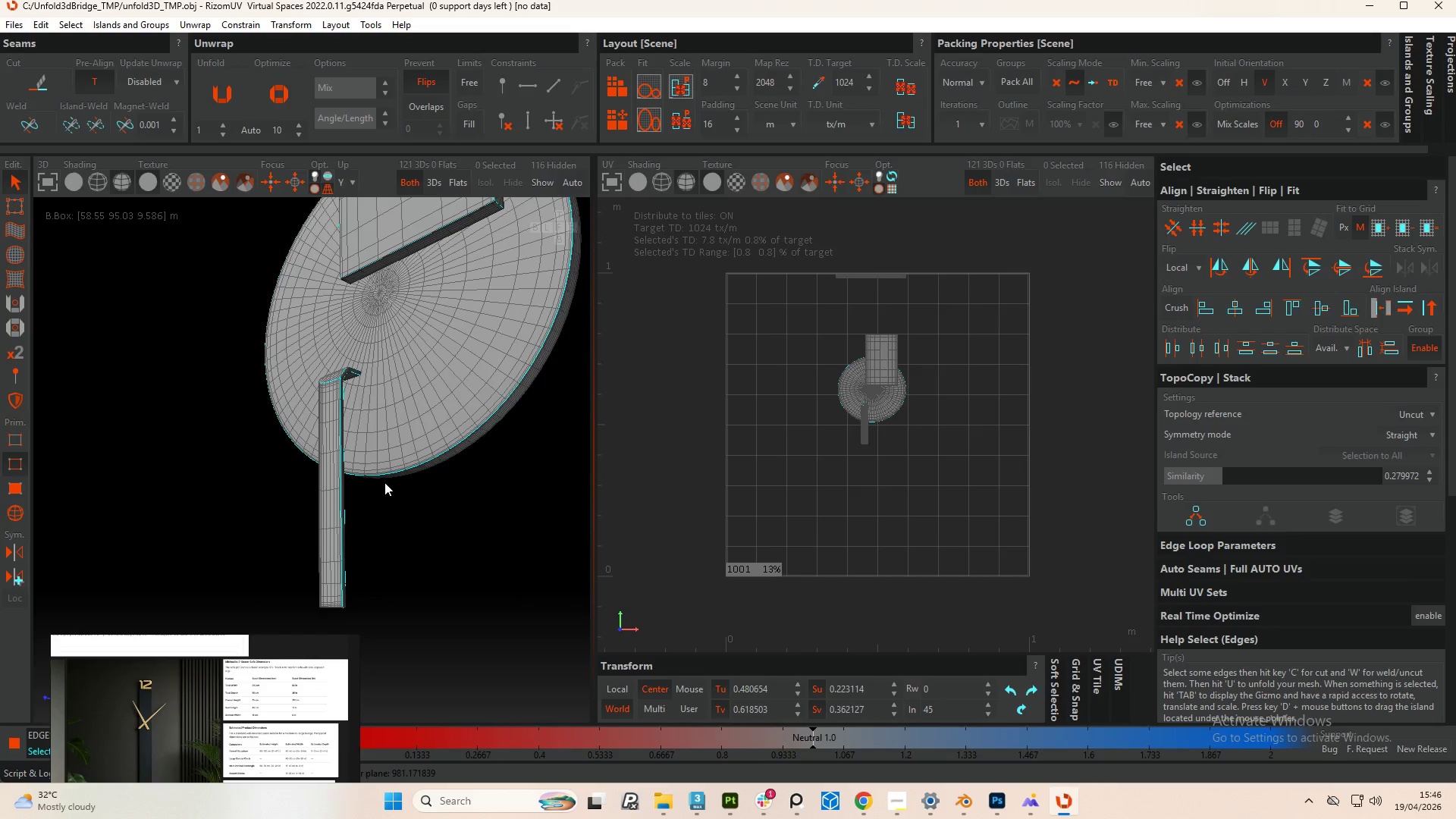 
scroll: coordinate [222, 356], scroll_direction: down, amount: 21.0
 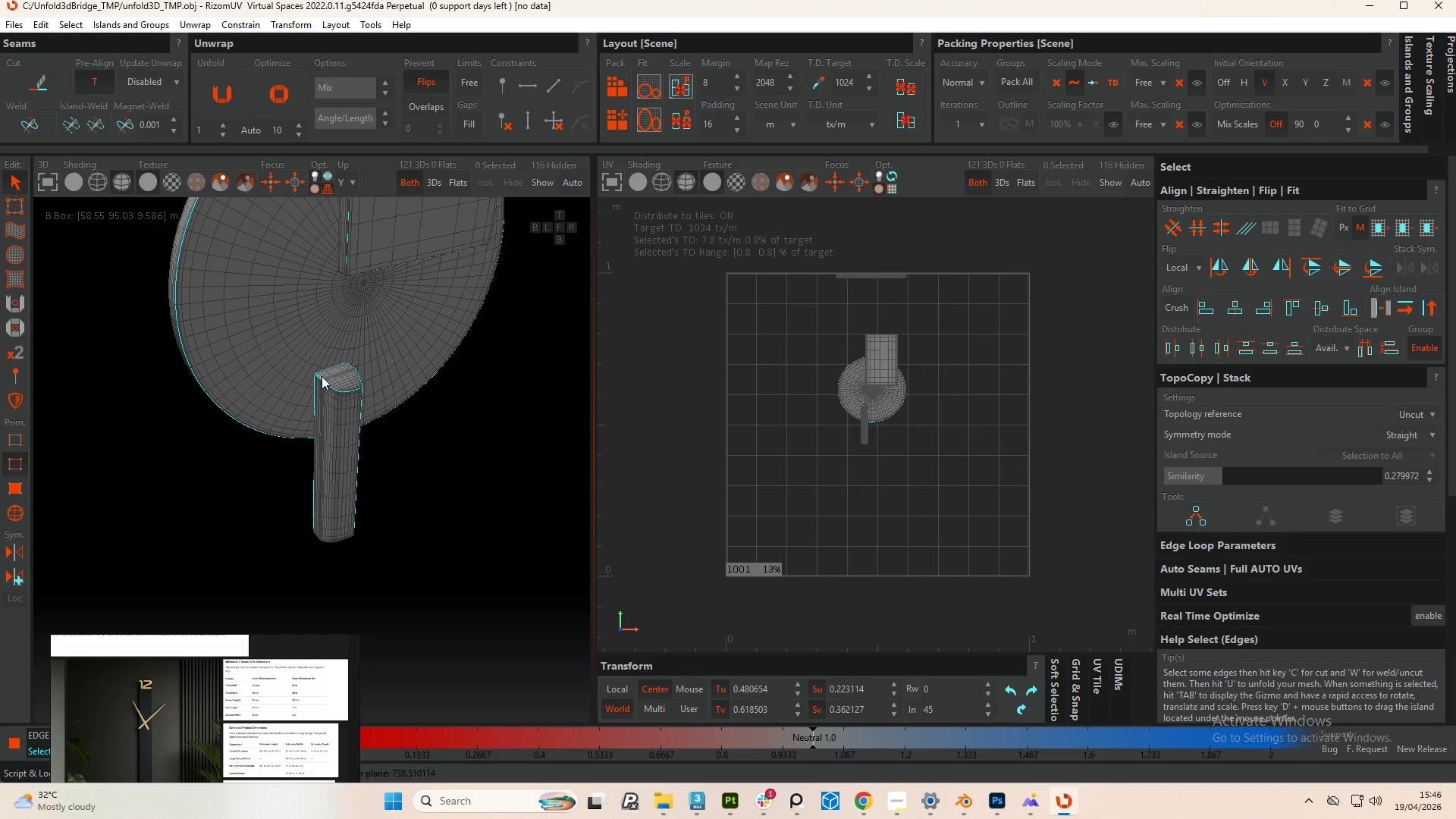 
hold_key(key=AltLeft, duration=0.97)
 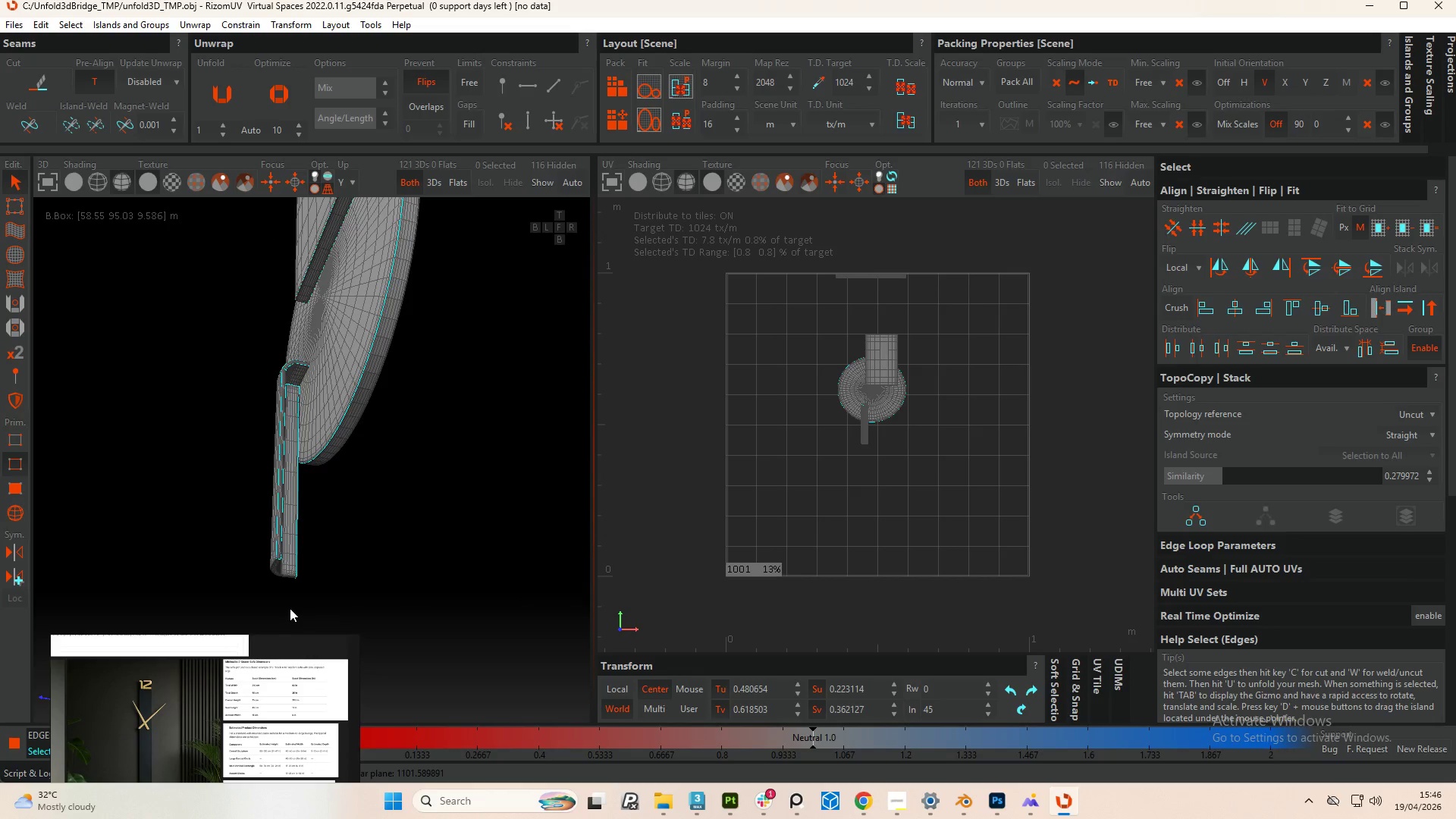 
scroll: coordinate [263, 575], scroll_direction: up, amount: 3.0
 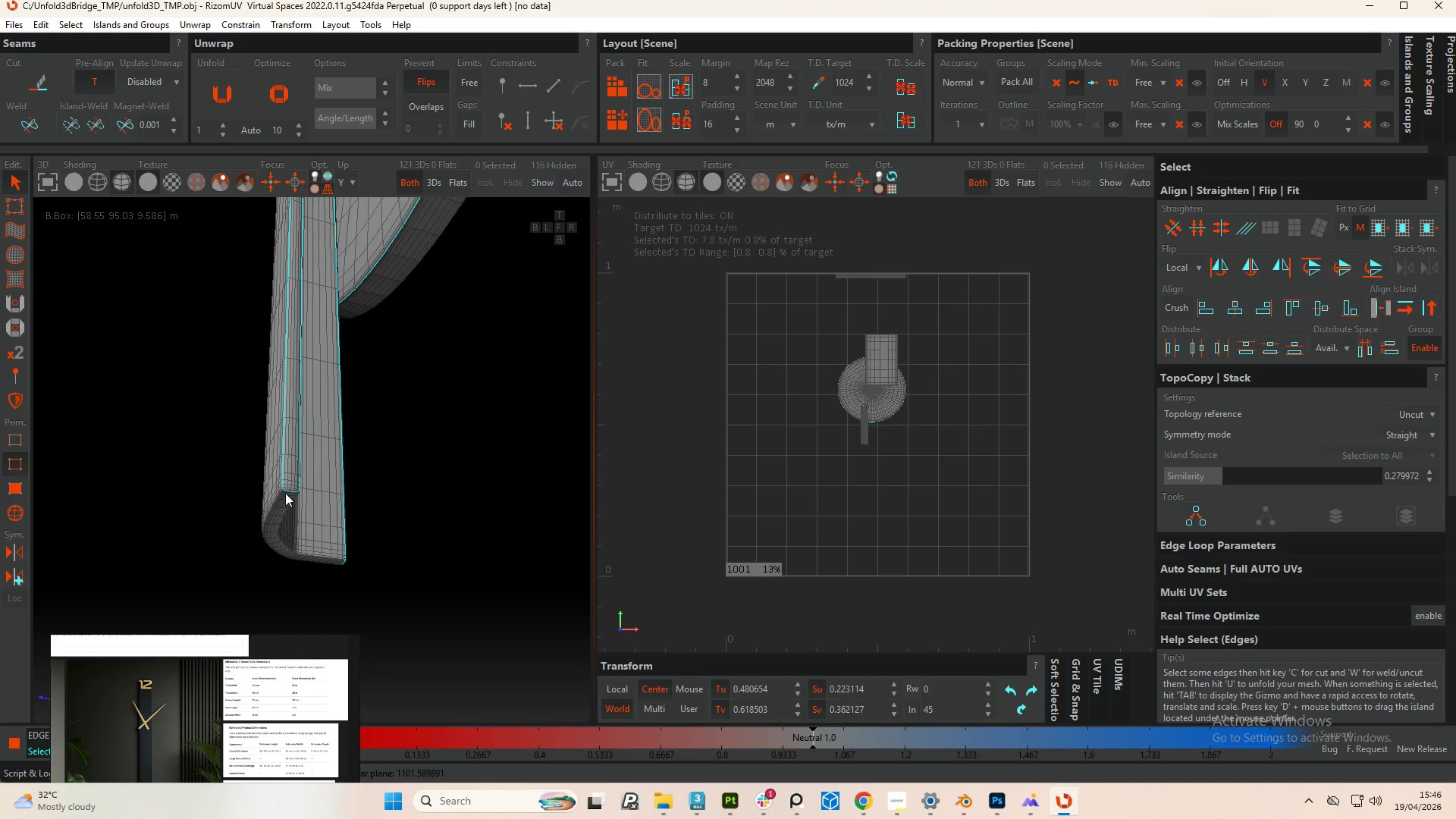 
hold_key(key=ControlLeft, duration=2.47)
 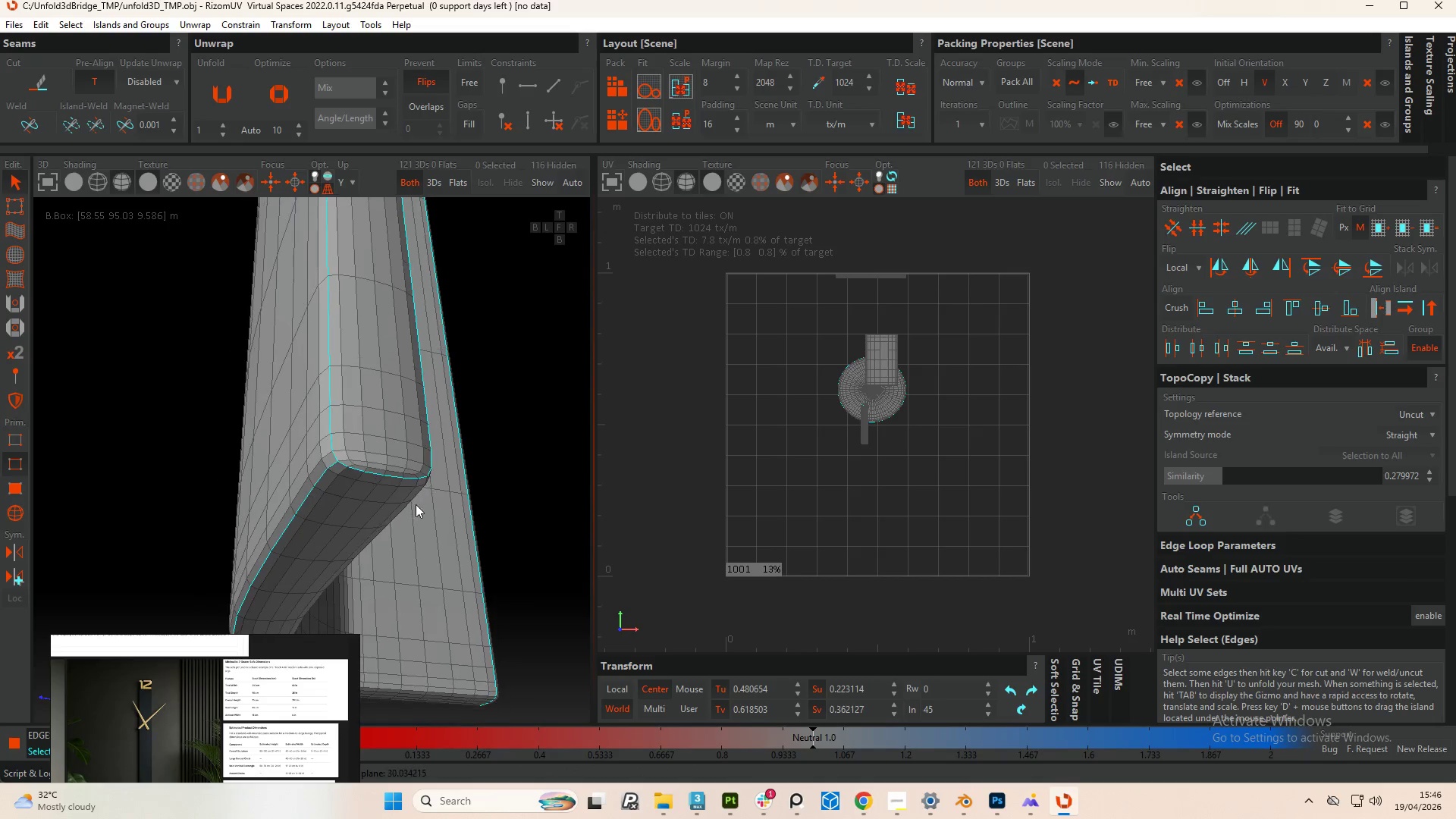 
scroll: coordinate [285, 493], scroll_direction: up, amount: 9.0
 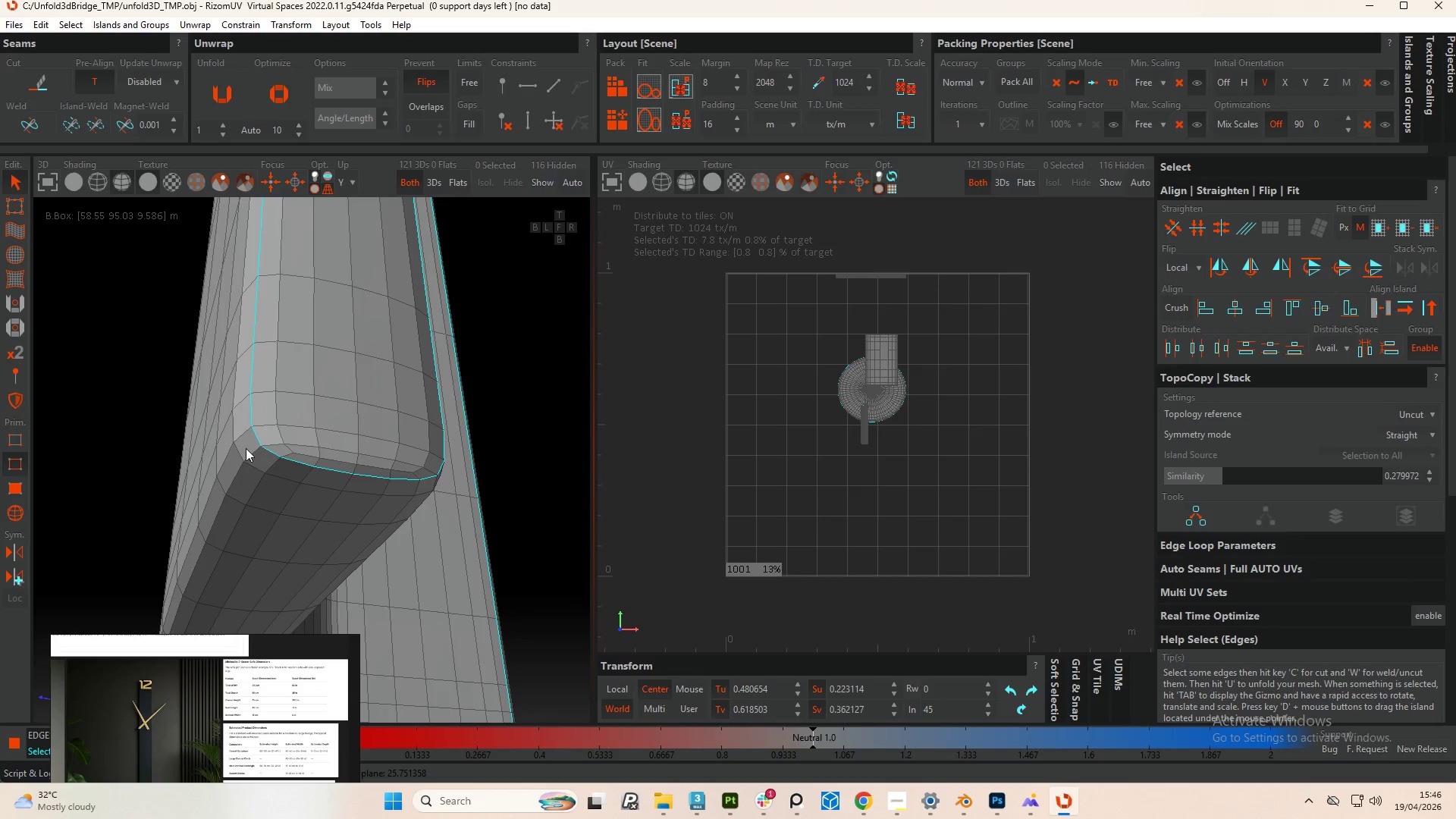 
double_click([251, 453])
 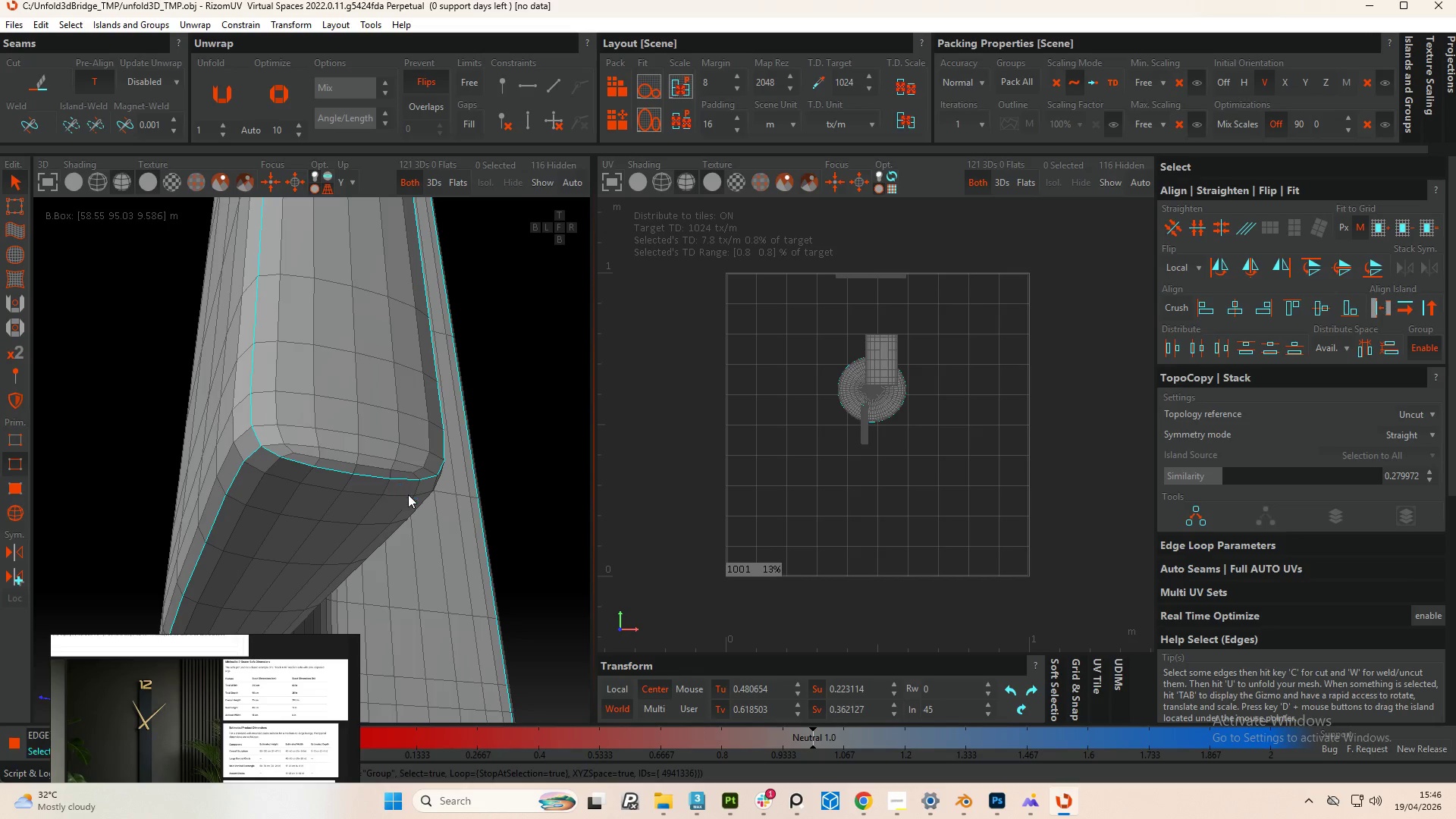 
hold_key(key=AltLeft, duration=0.86)
 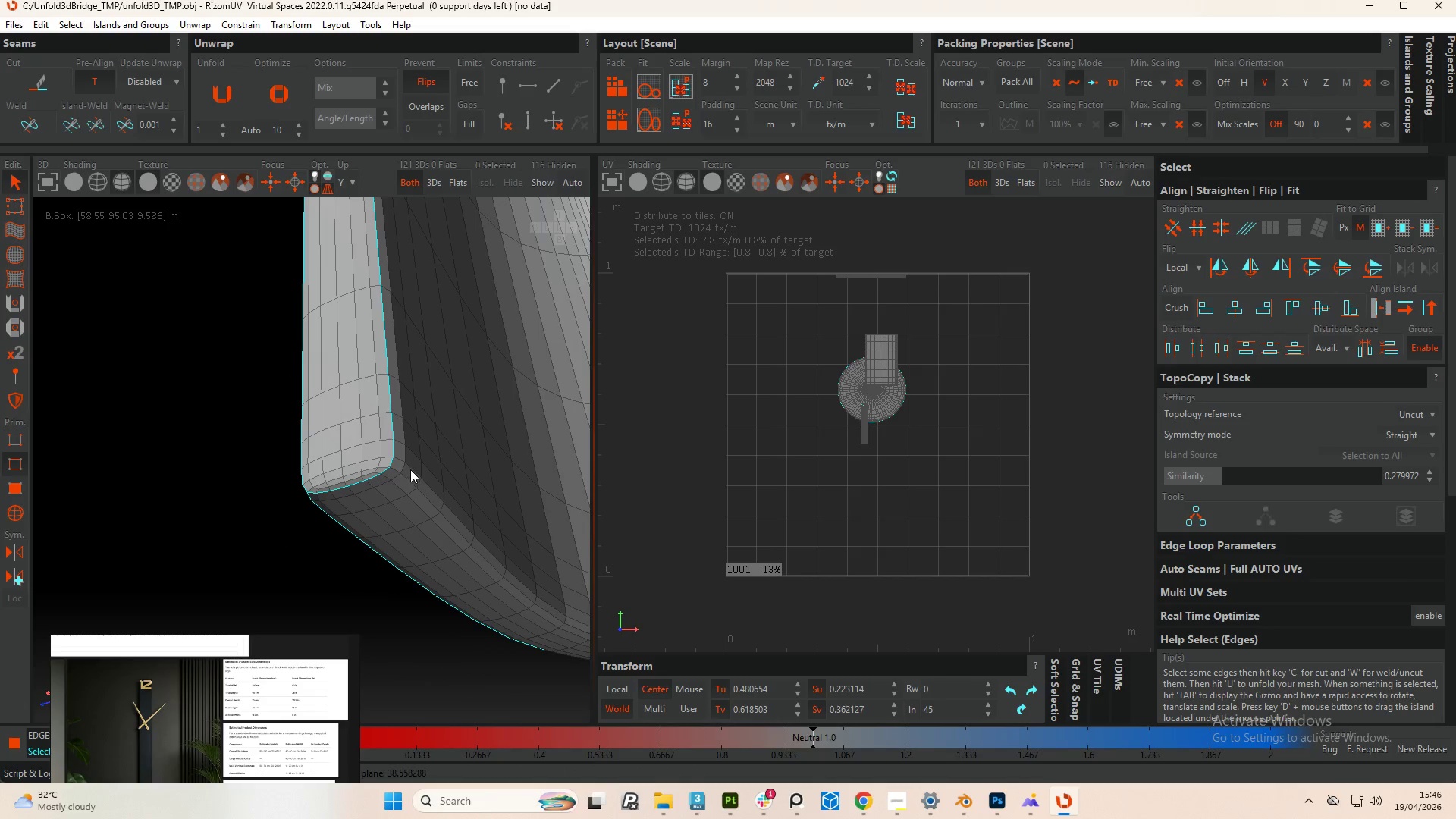 
scroll: coordinate [416, 479], scroll_direction: down, amount: 3.0
 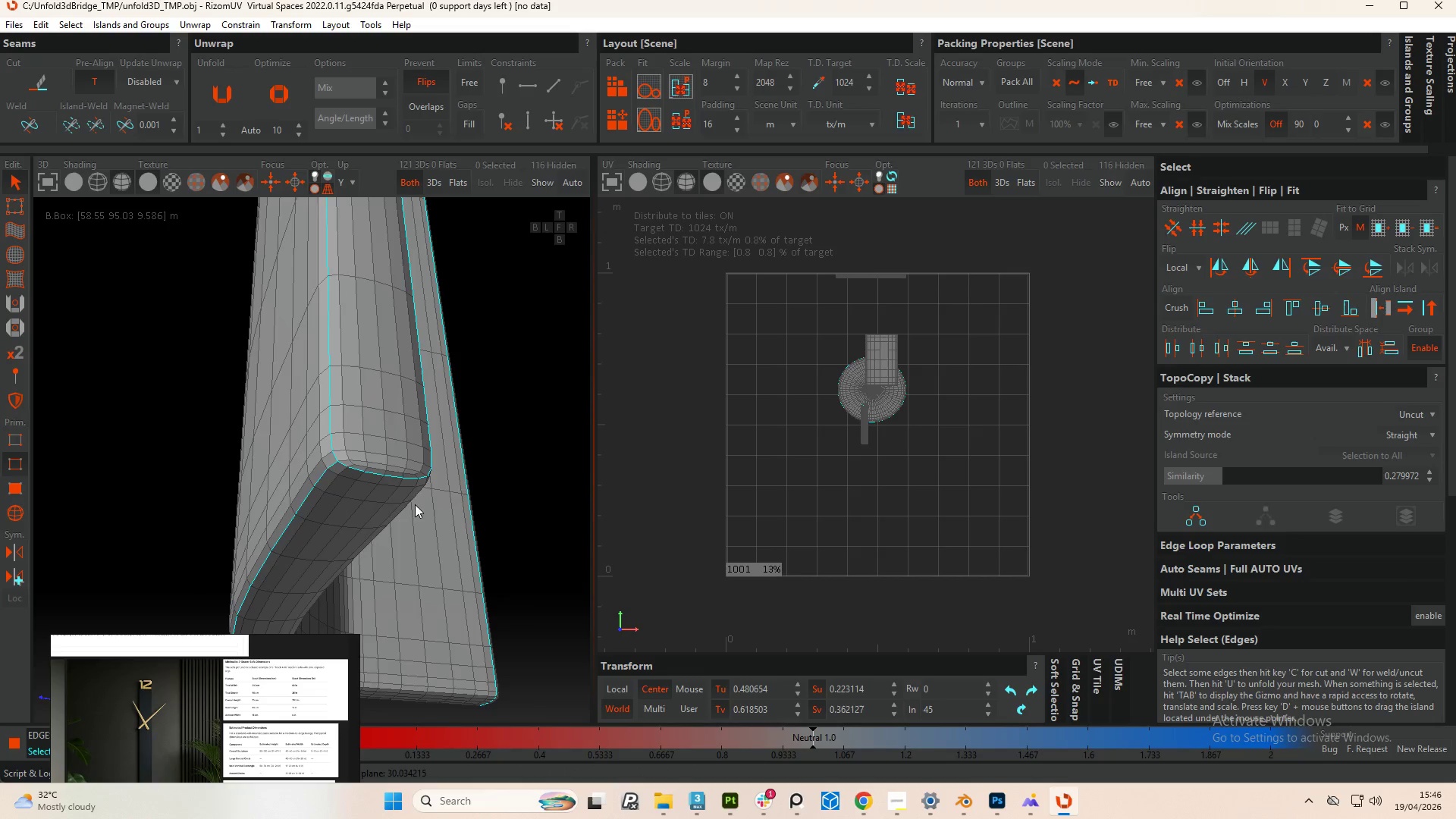 
hold_key(key=ControlLeft, duration=1.22)
left_click([379, 469])
 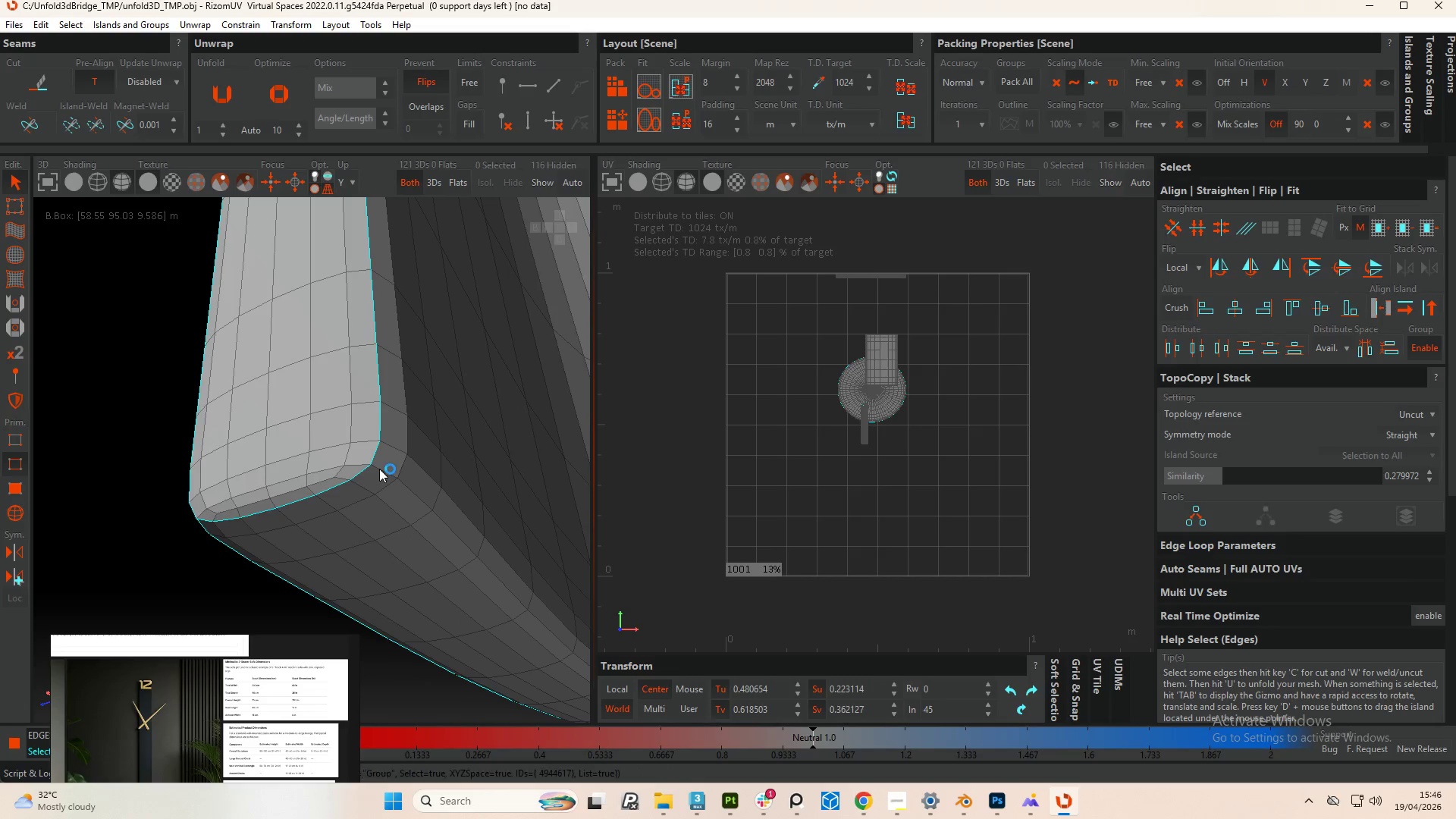 
scroll: coordinate [384, 469], scroll_direction: up, amount: 3.0
 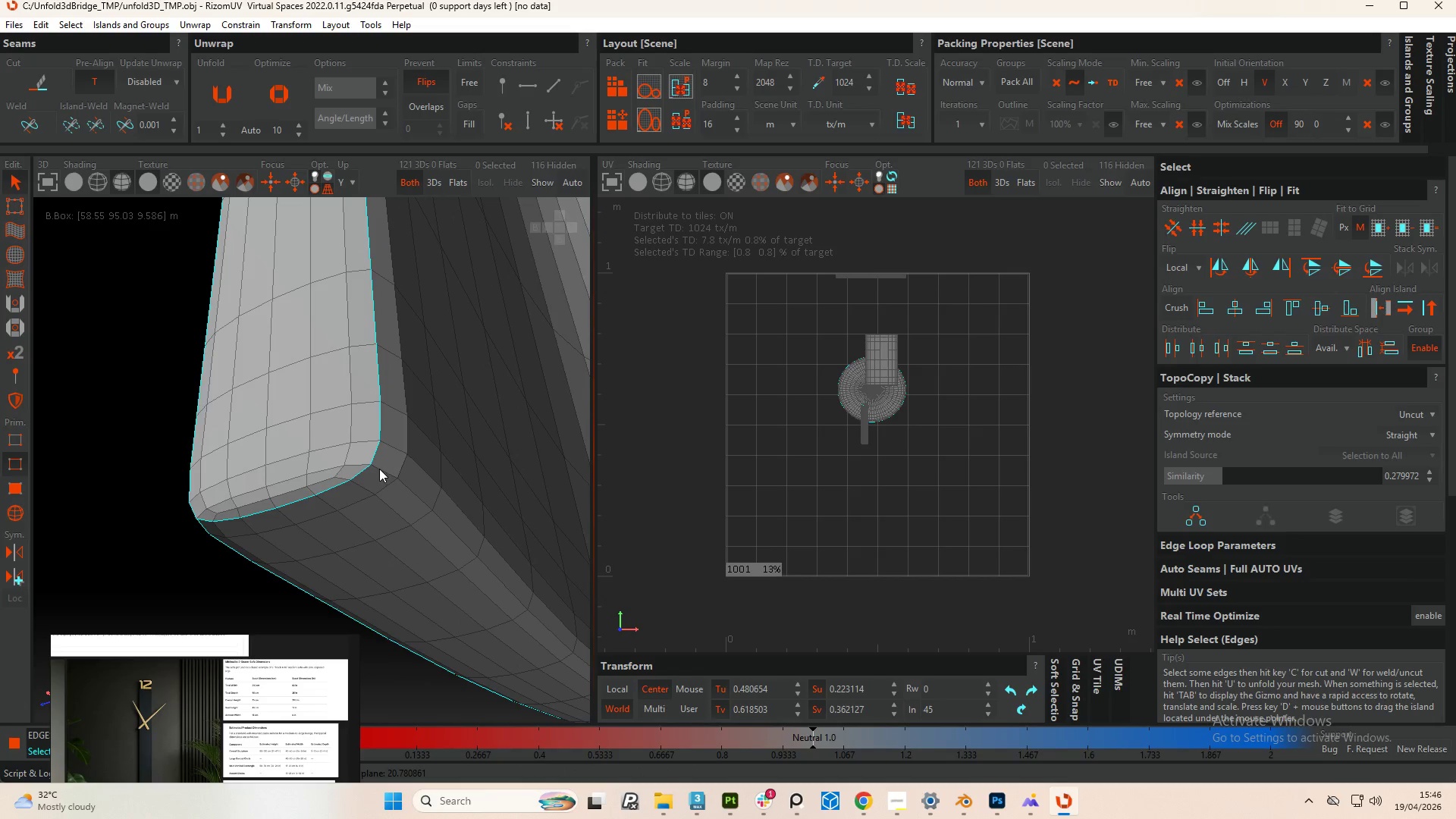 
double_click([379, 469])
 